 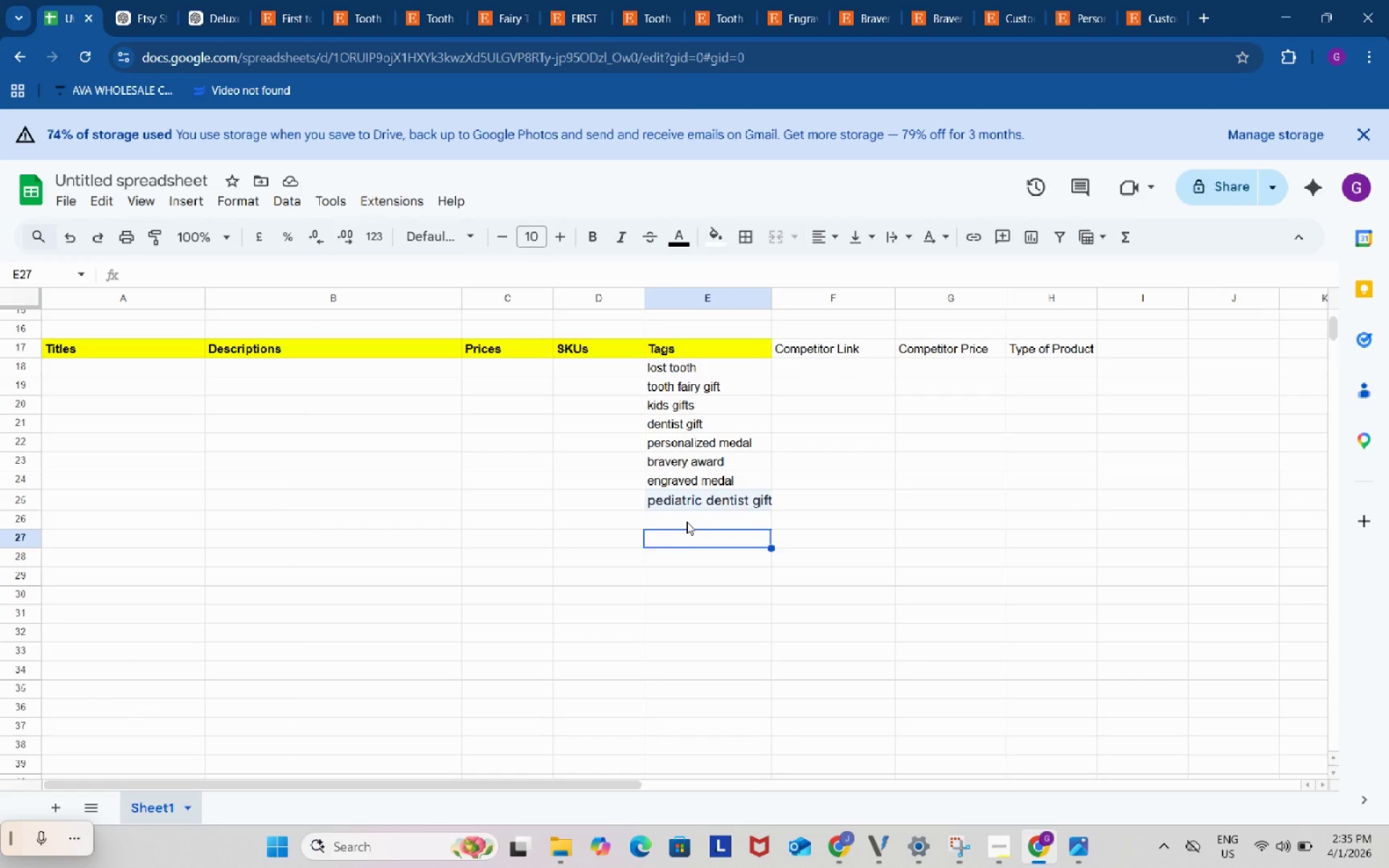 
left_click([687, 522])
 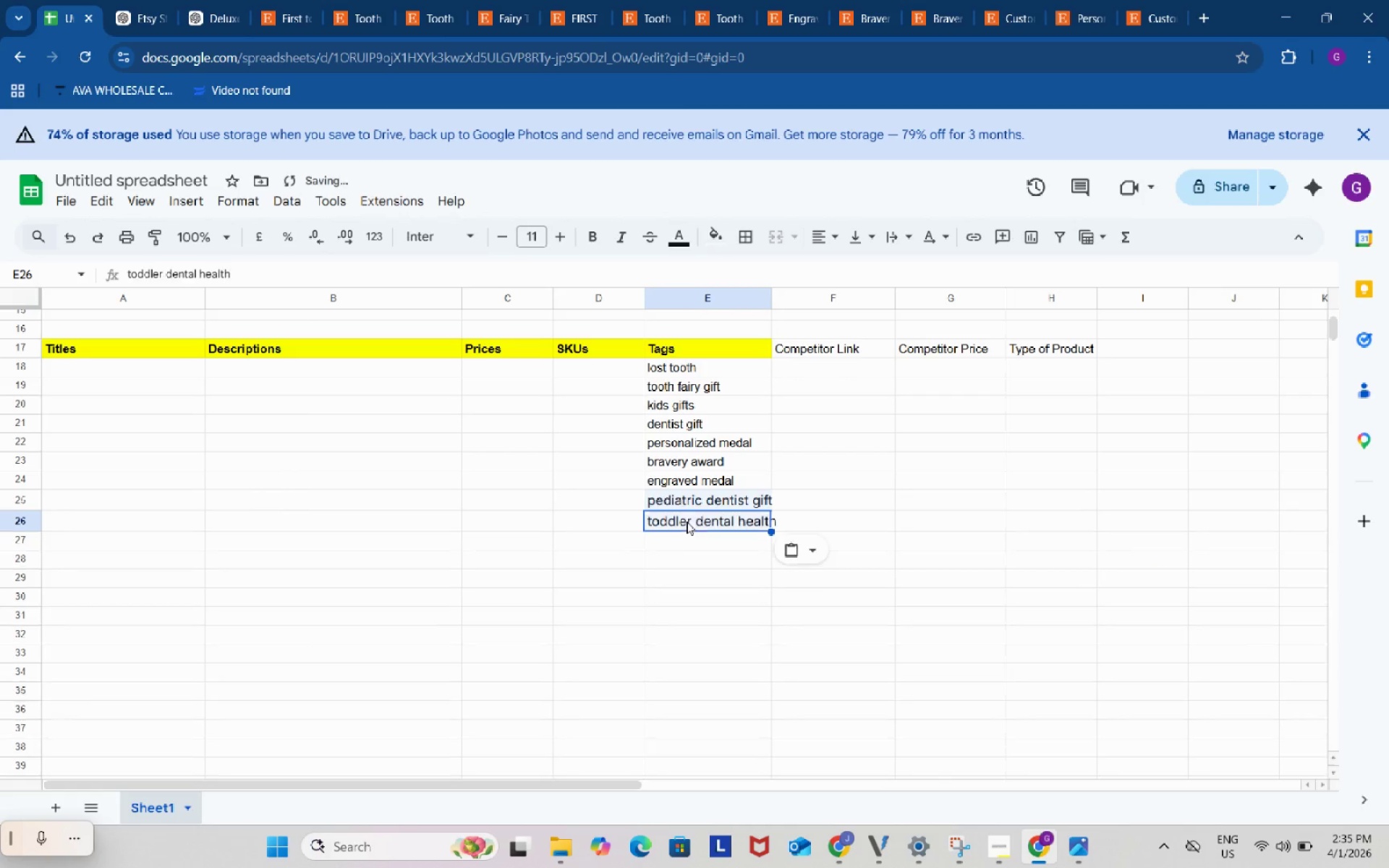 
key(Control+ControlLeft)
 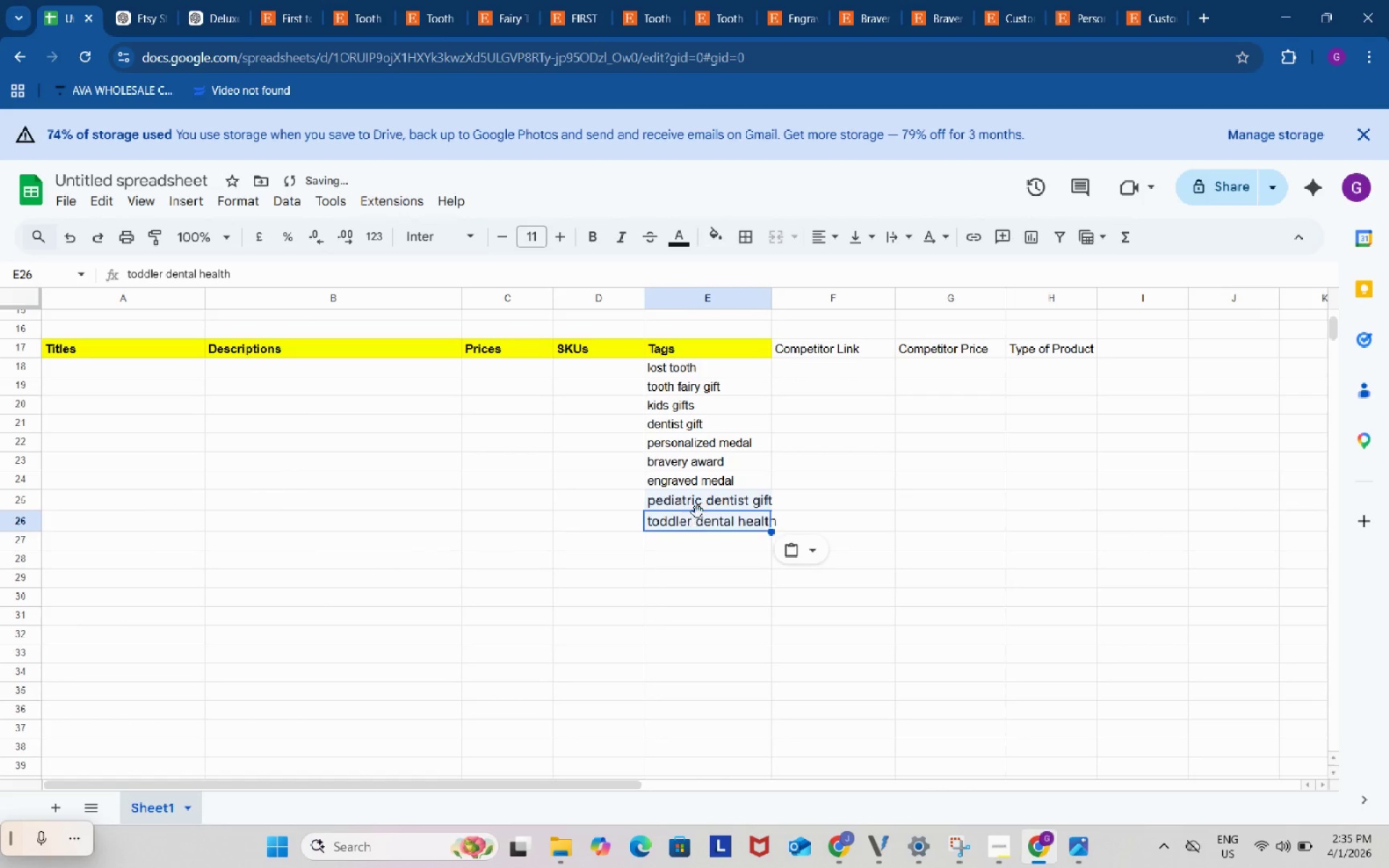 
key(Control+V)
 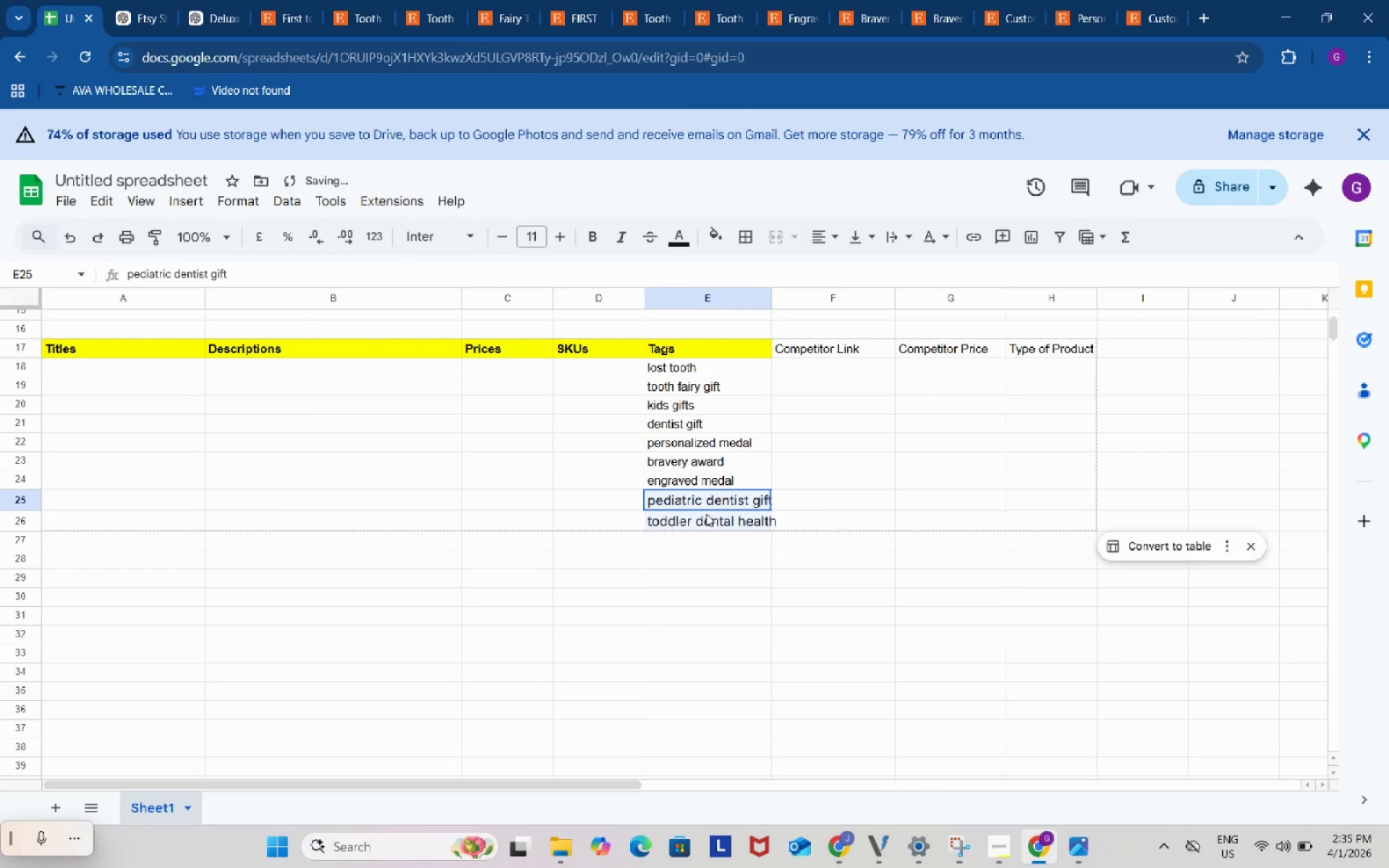 
left_click_drag(start_coordinate=[703, 501], to_coordinate=[708, 532])
 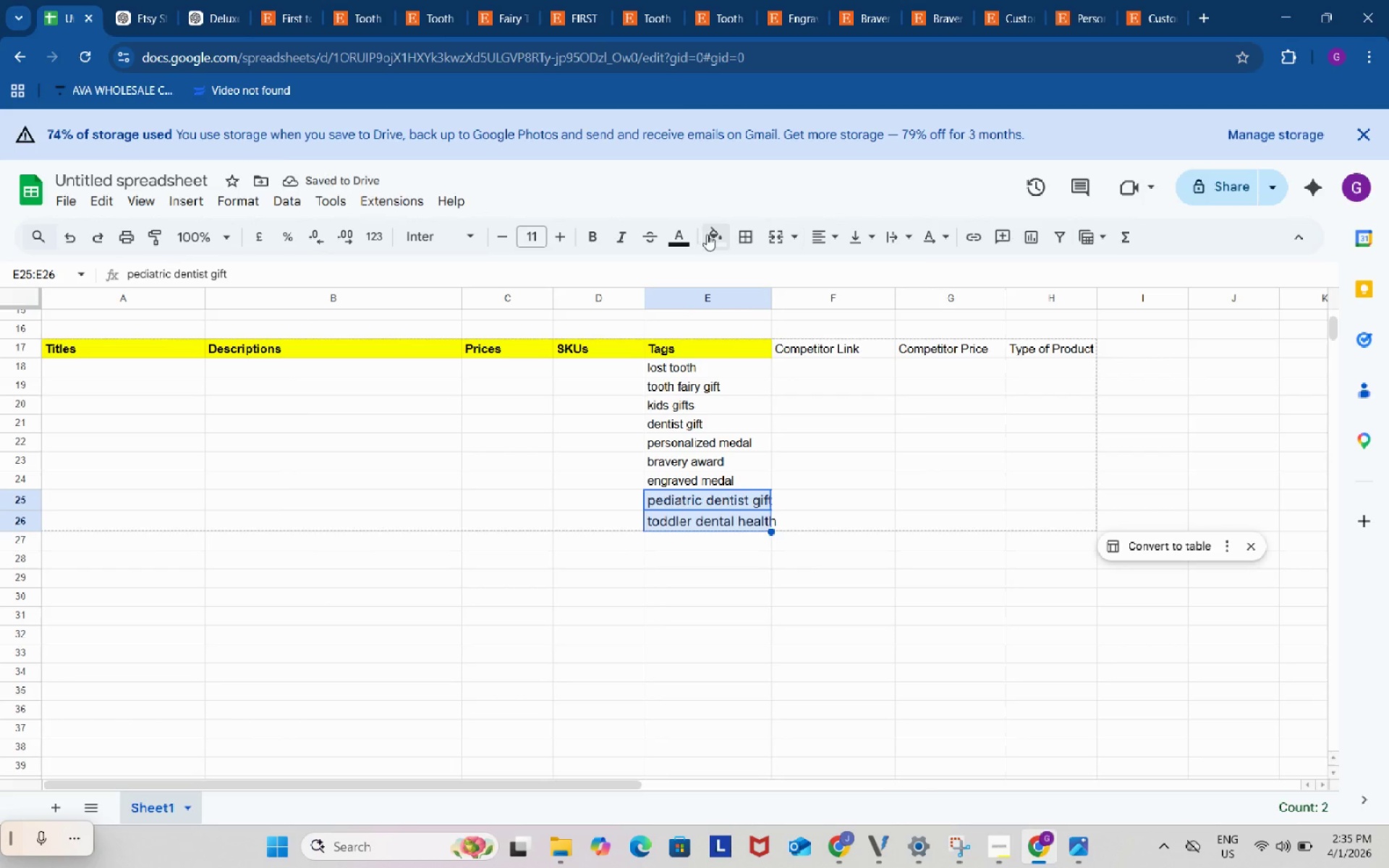 
left_click([710, 234])
 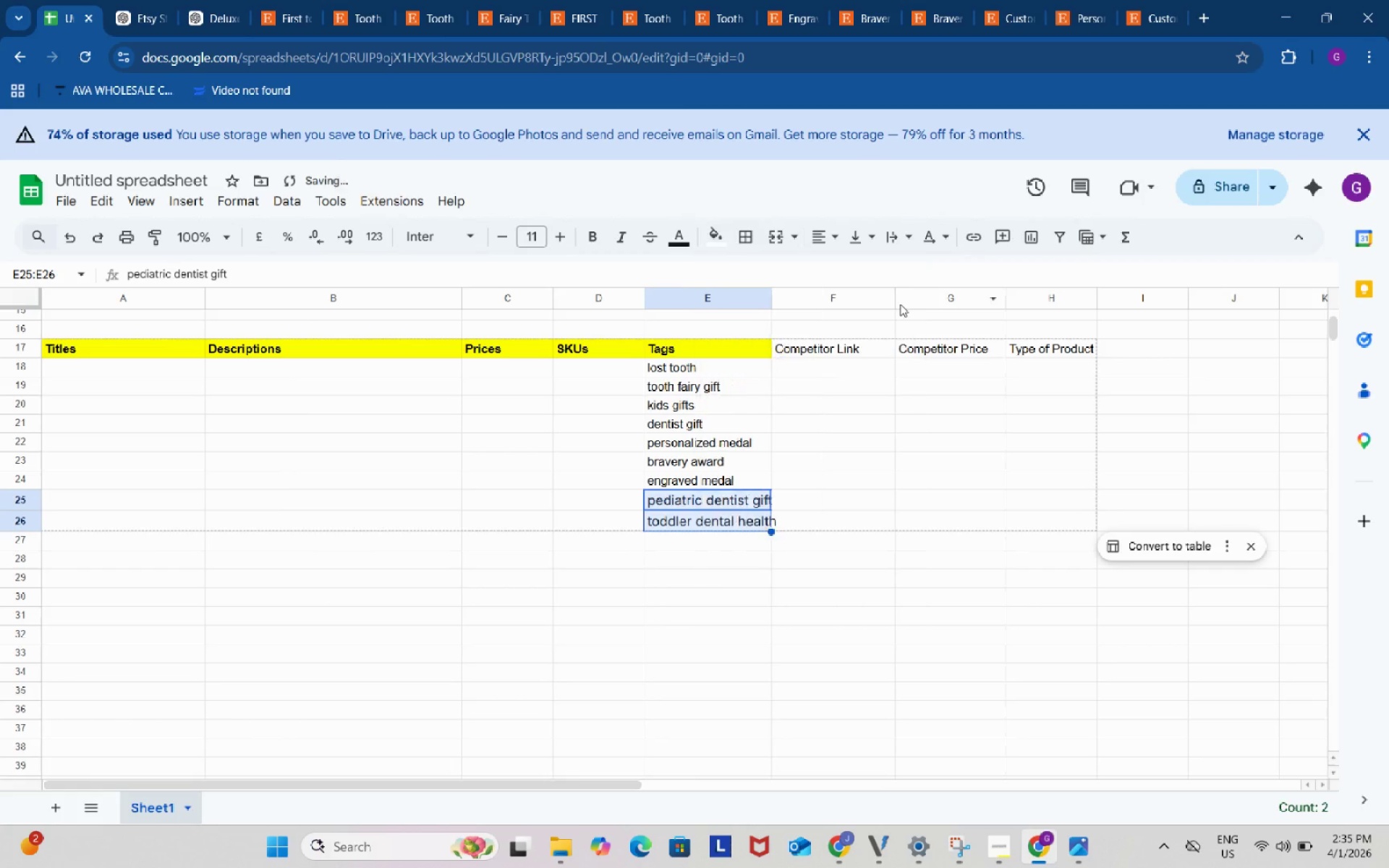 
left_click([900, 304])
 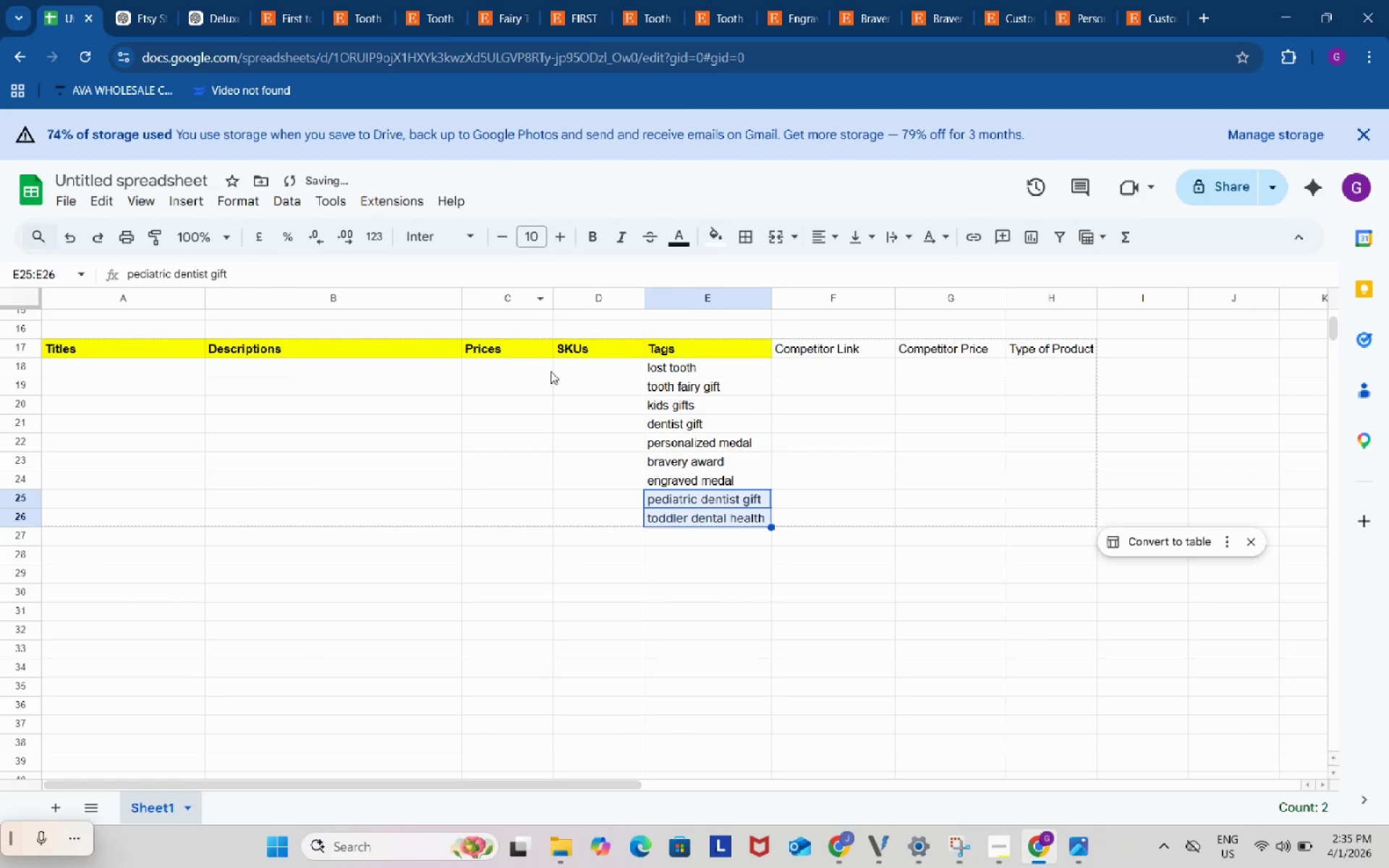 
double_click([585, 488])
 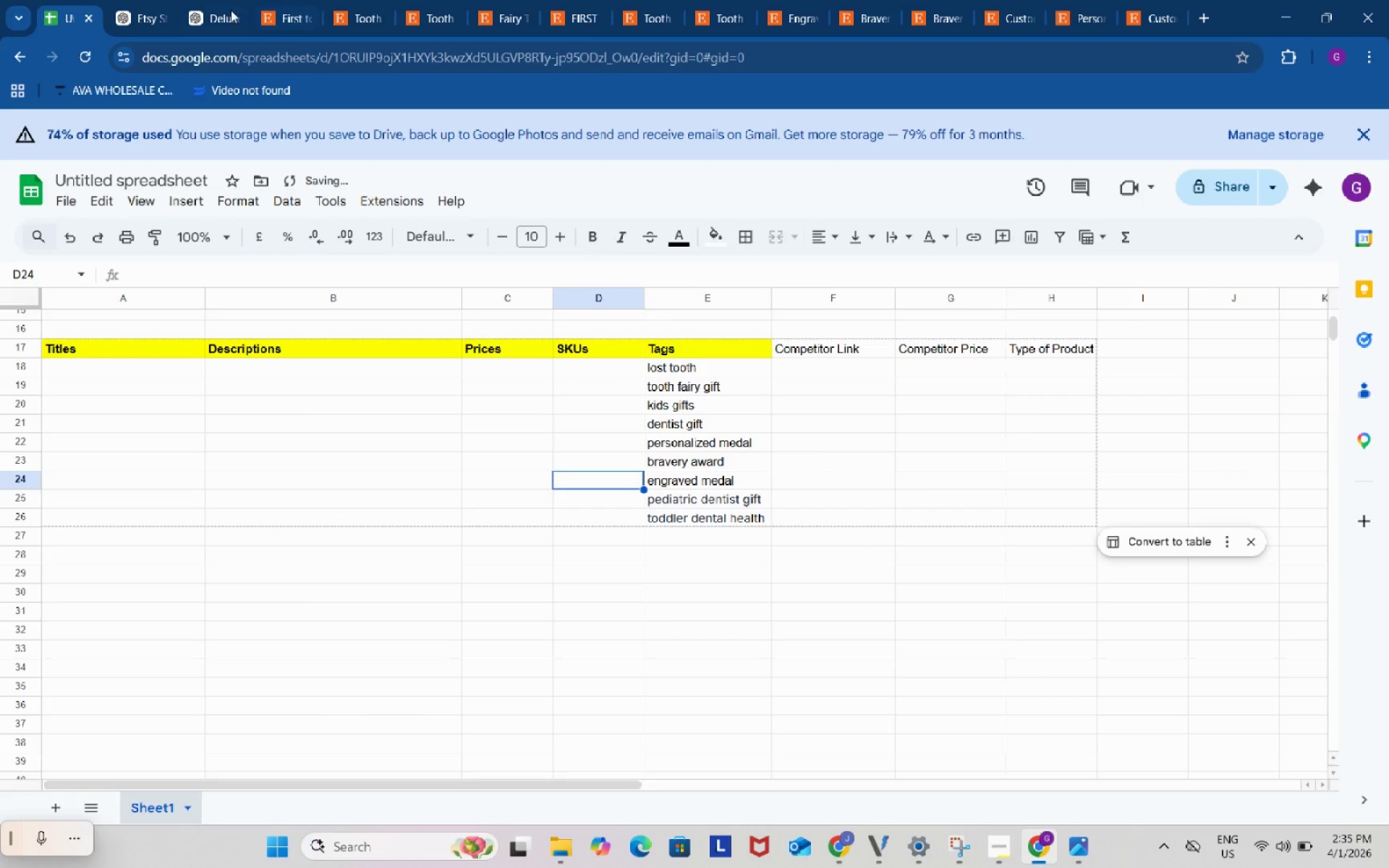 
left_click([225, 0])
 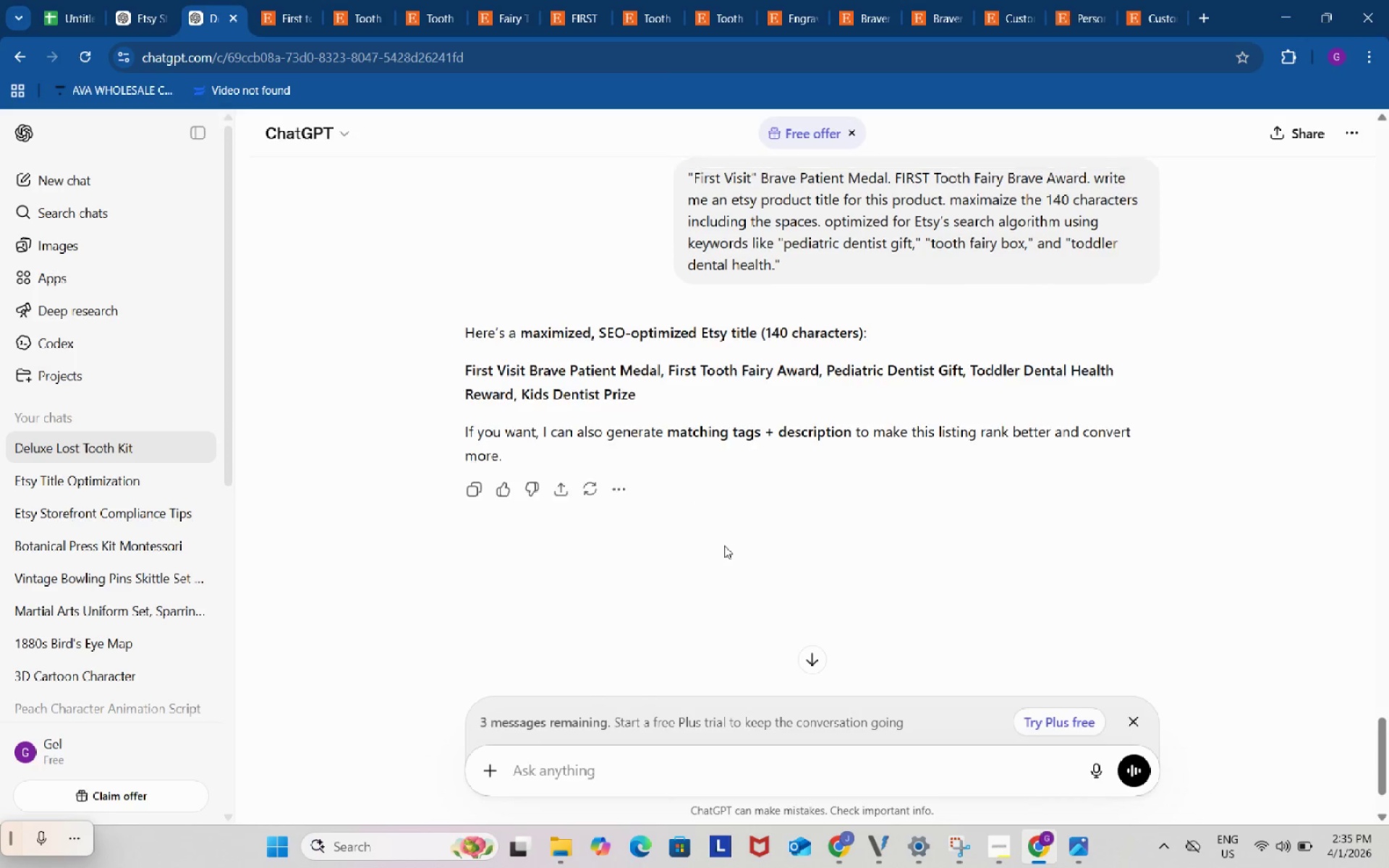 
scroll: coordinate [724, 545], scroll_direction: up, amount: 1.0
 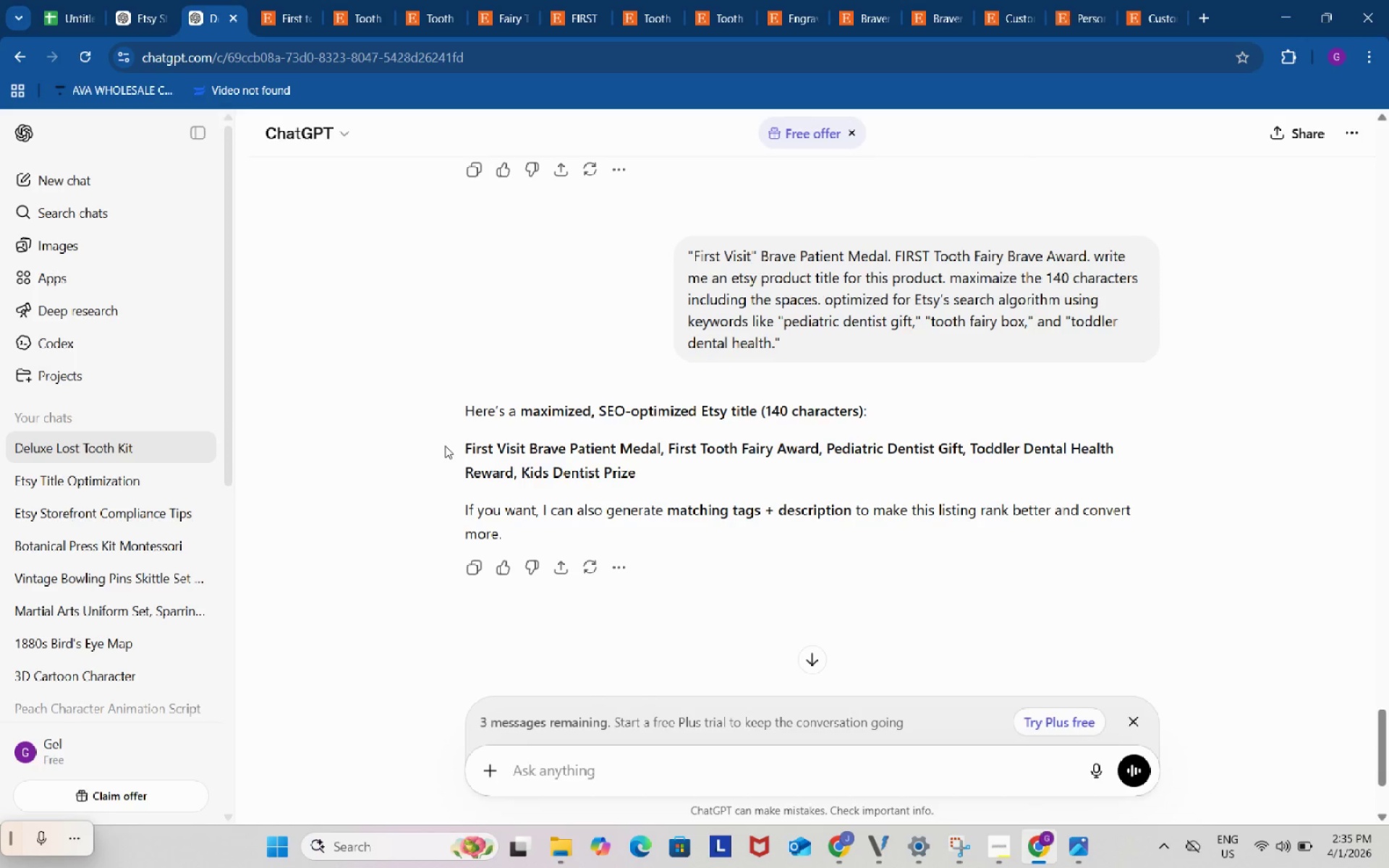 
left_click_drag(start_coordinate=[445, 446], to_coordinate=[651, 471])
 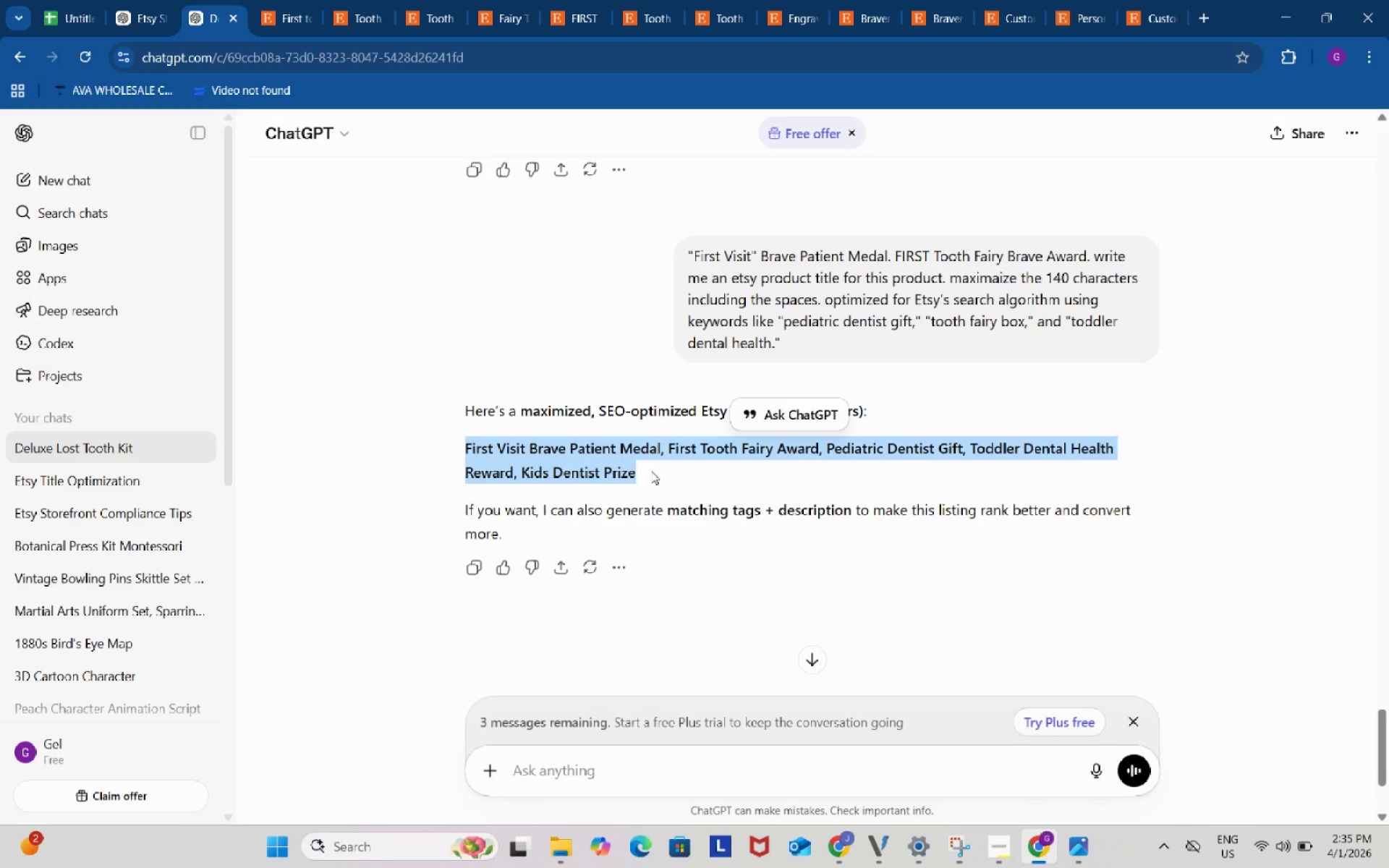 
key(Control+C)
 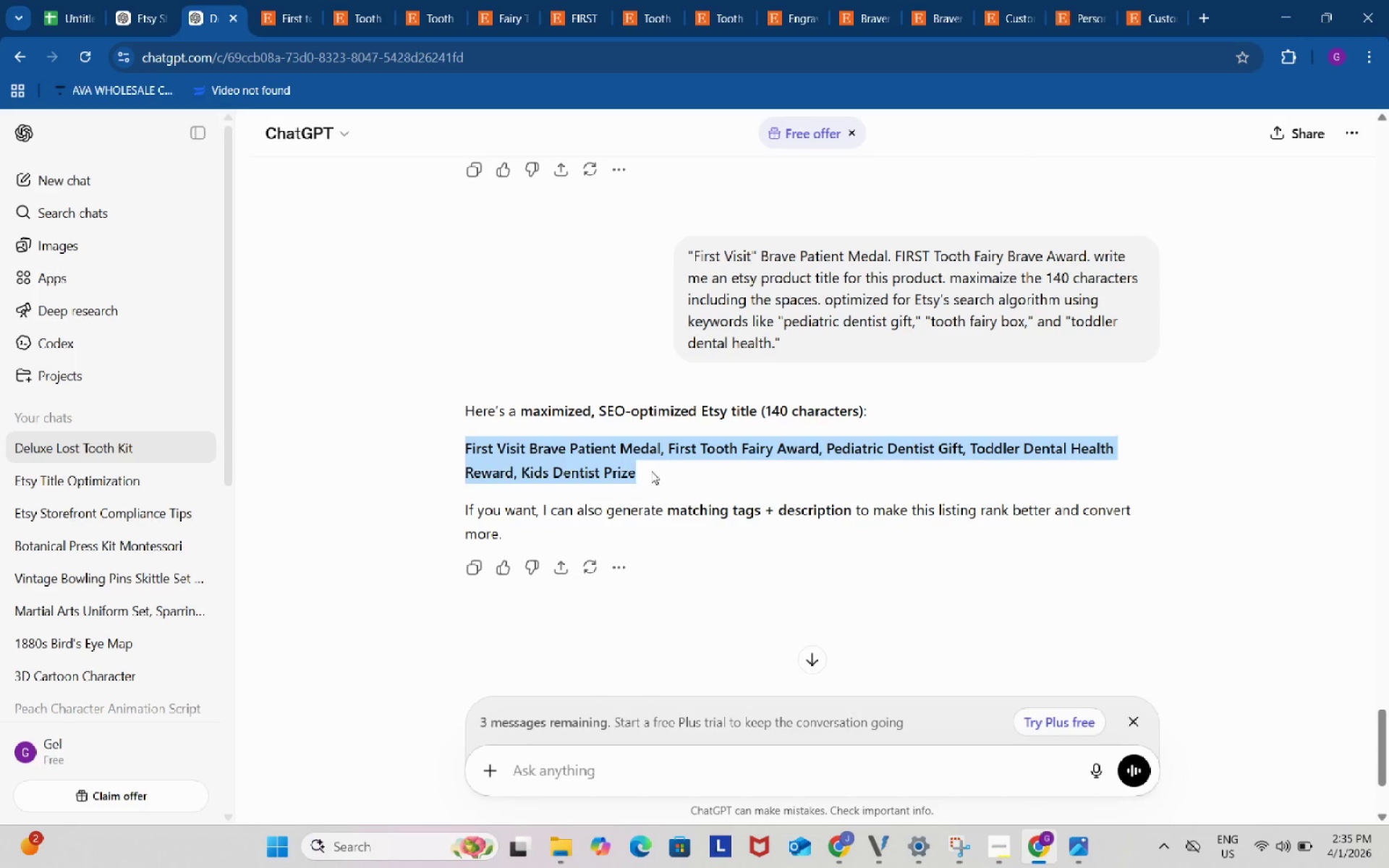 
key(Control+ControlLeft)
 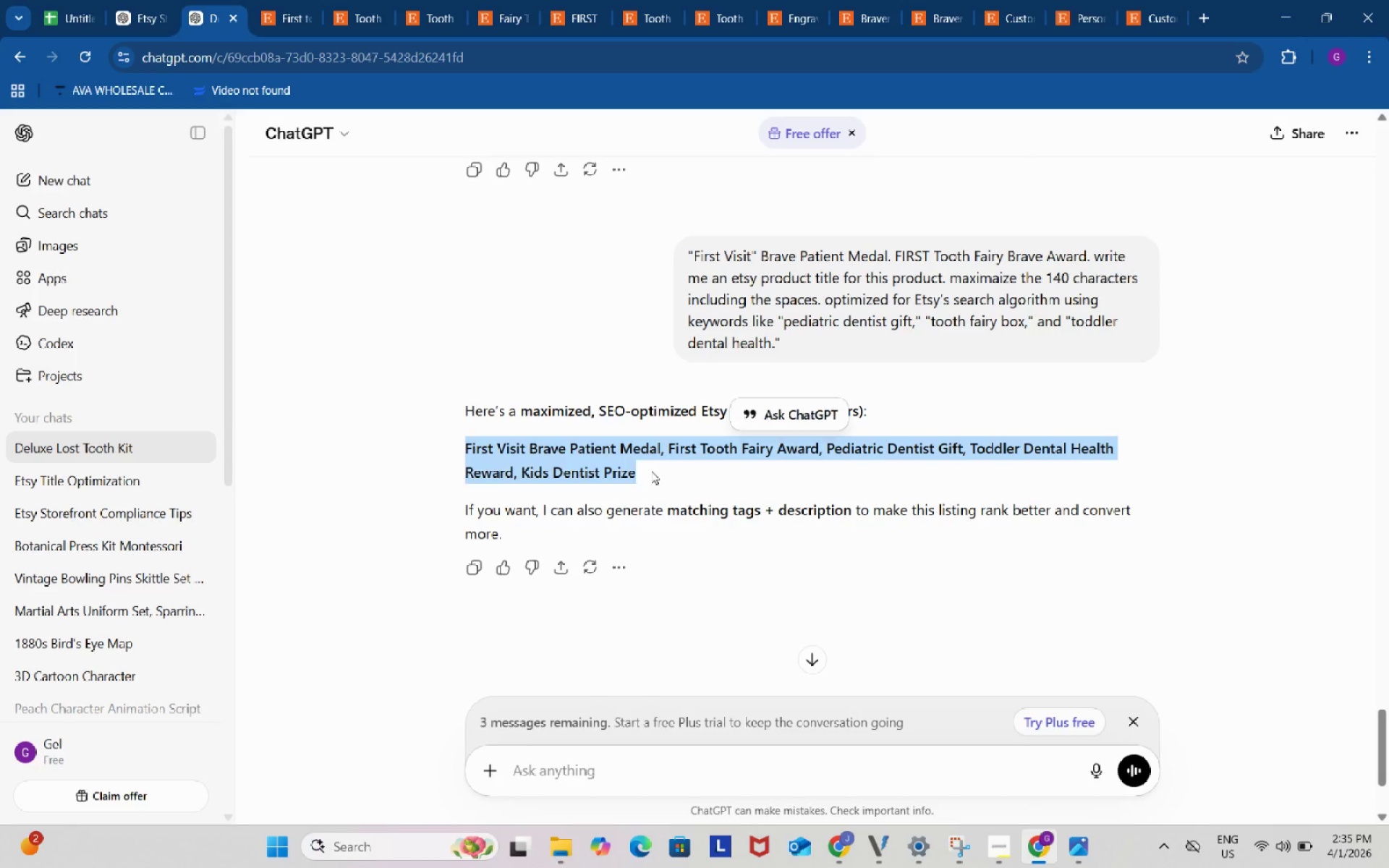 
key(Control+C)
 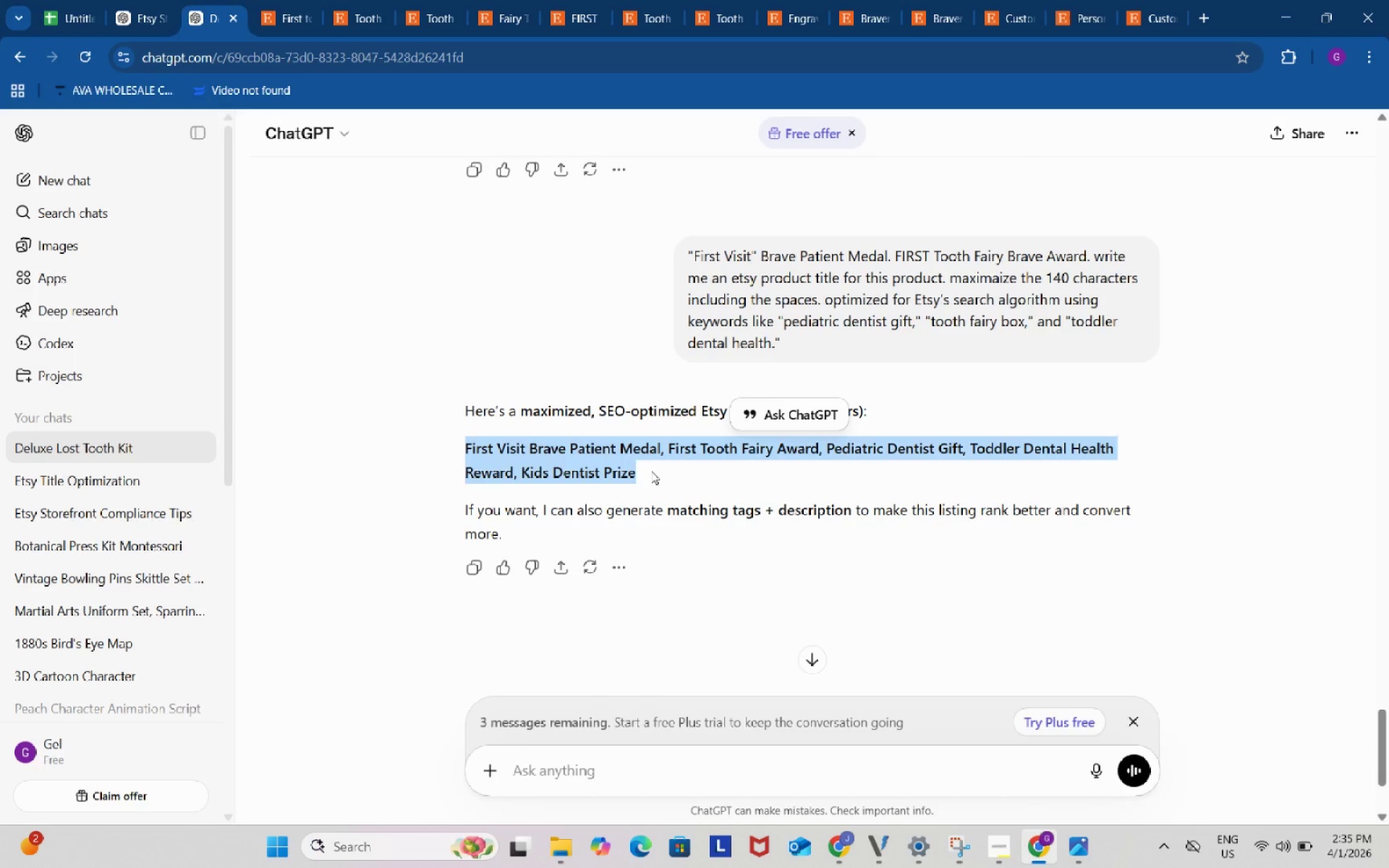 
wait(10.34)
 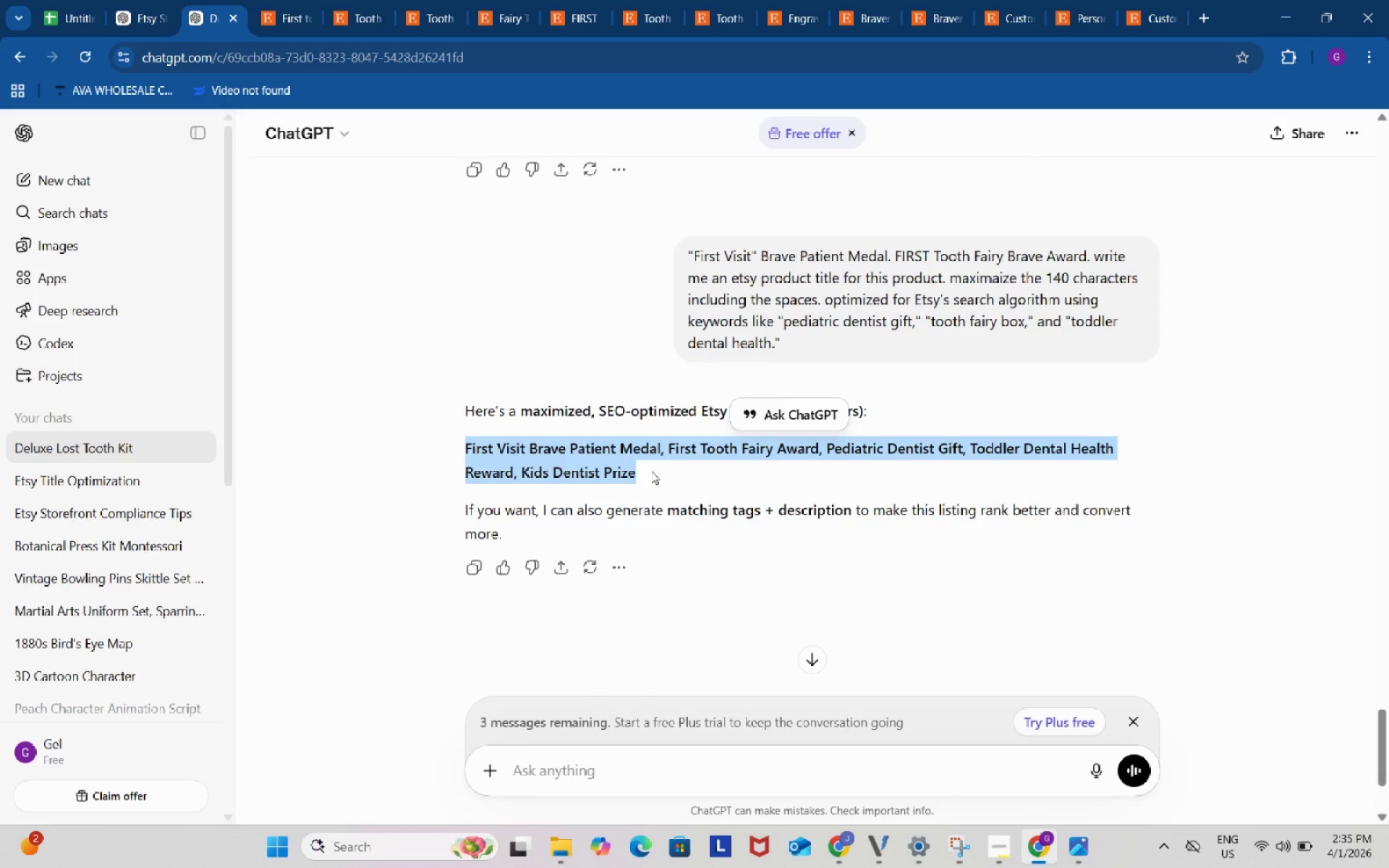 
left_click([800, 768])
 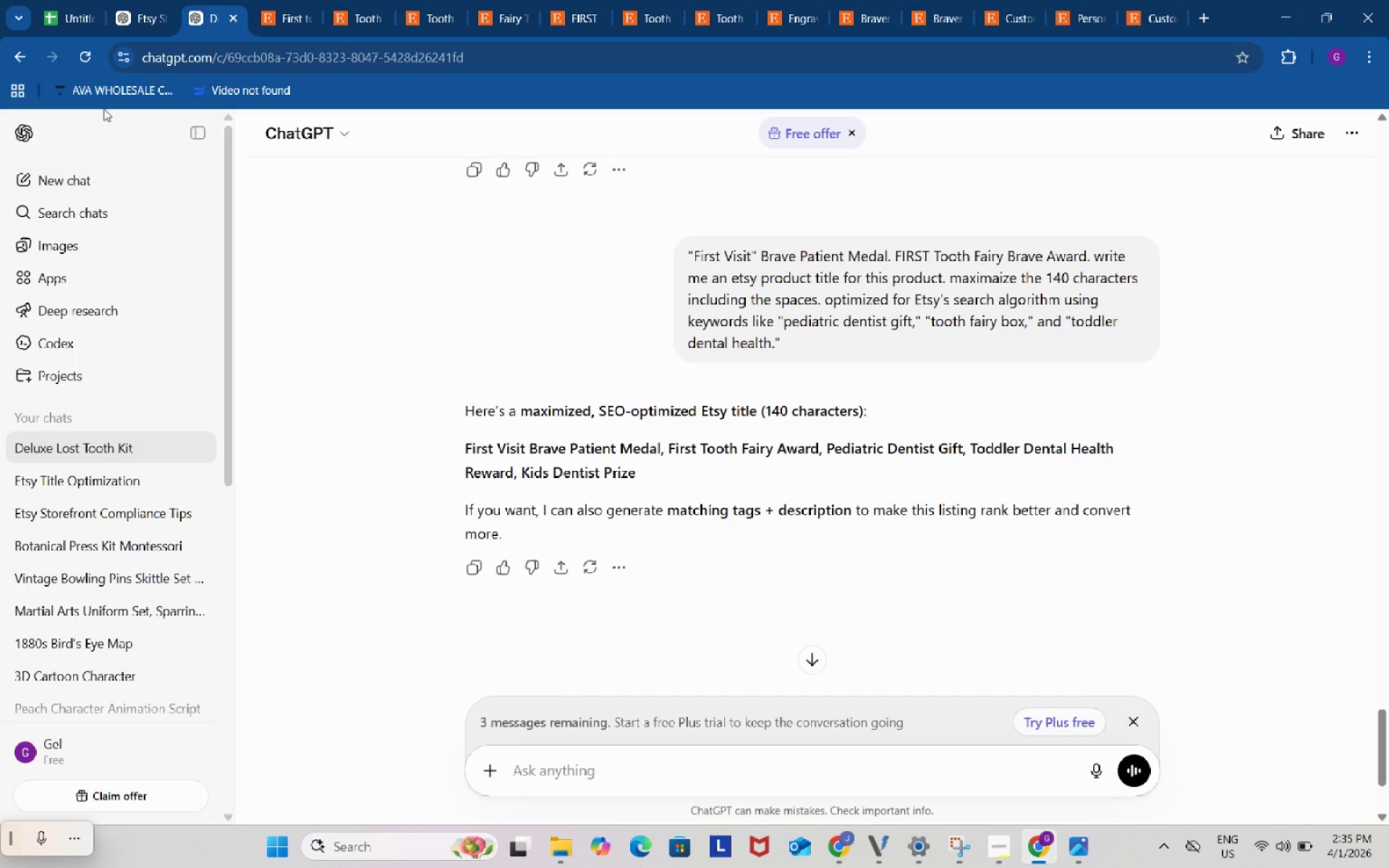 
mouse_move([87, 25])
 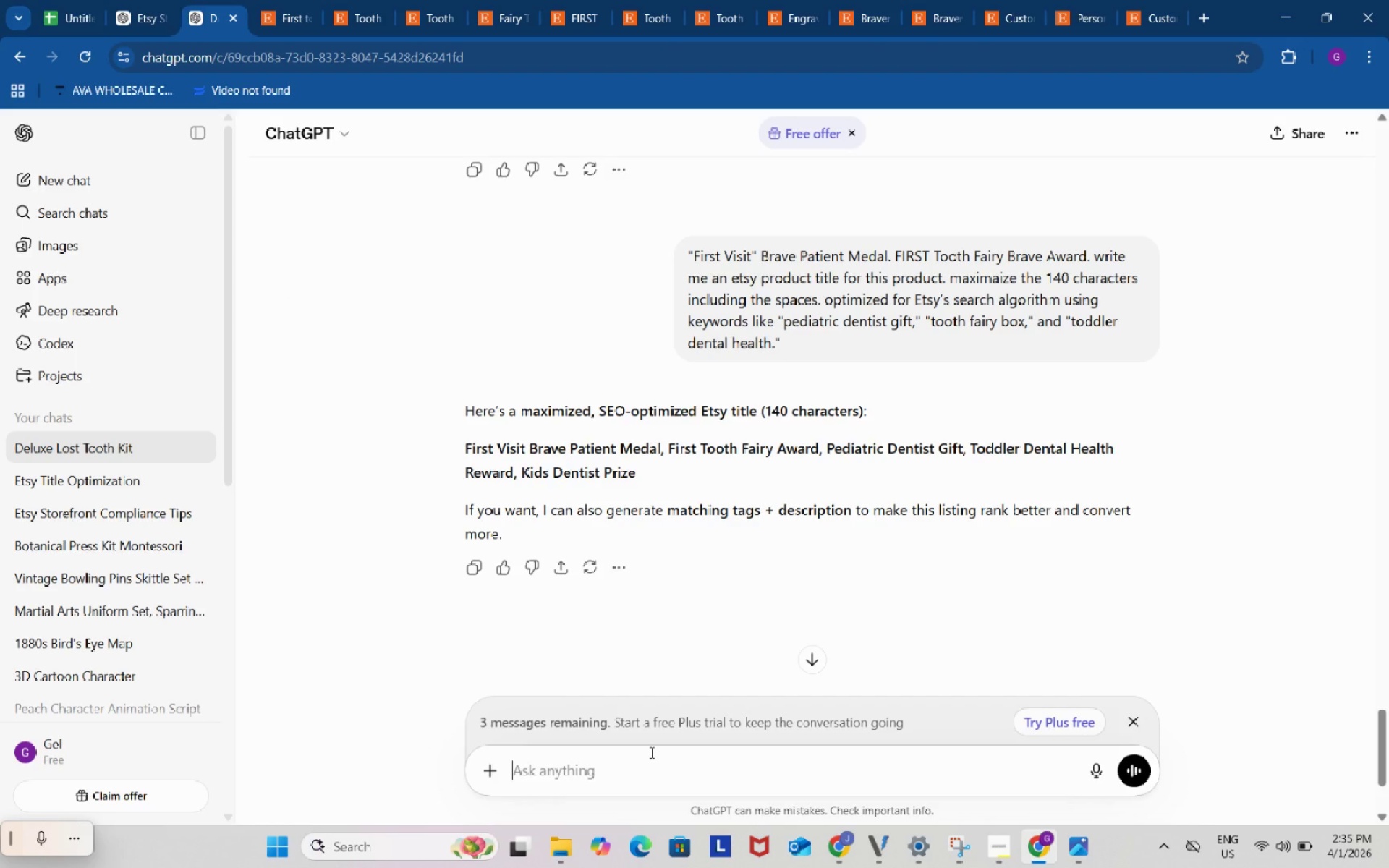 
left_click([650, 752])
 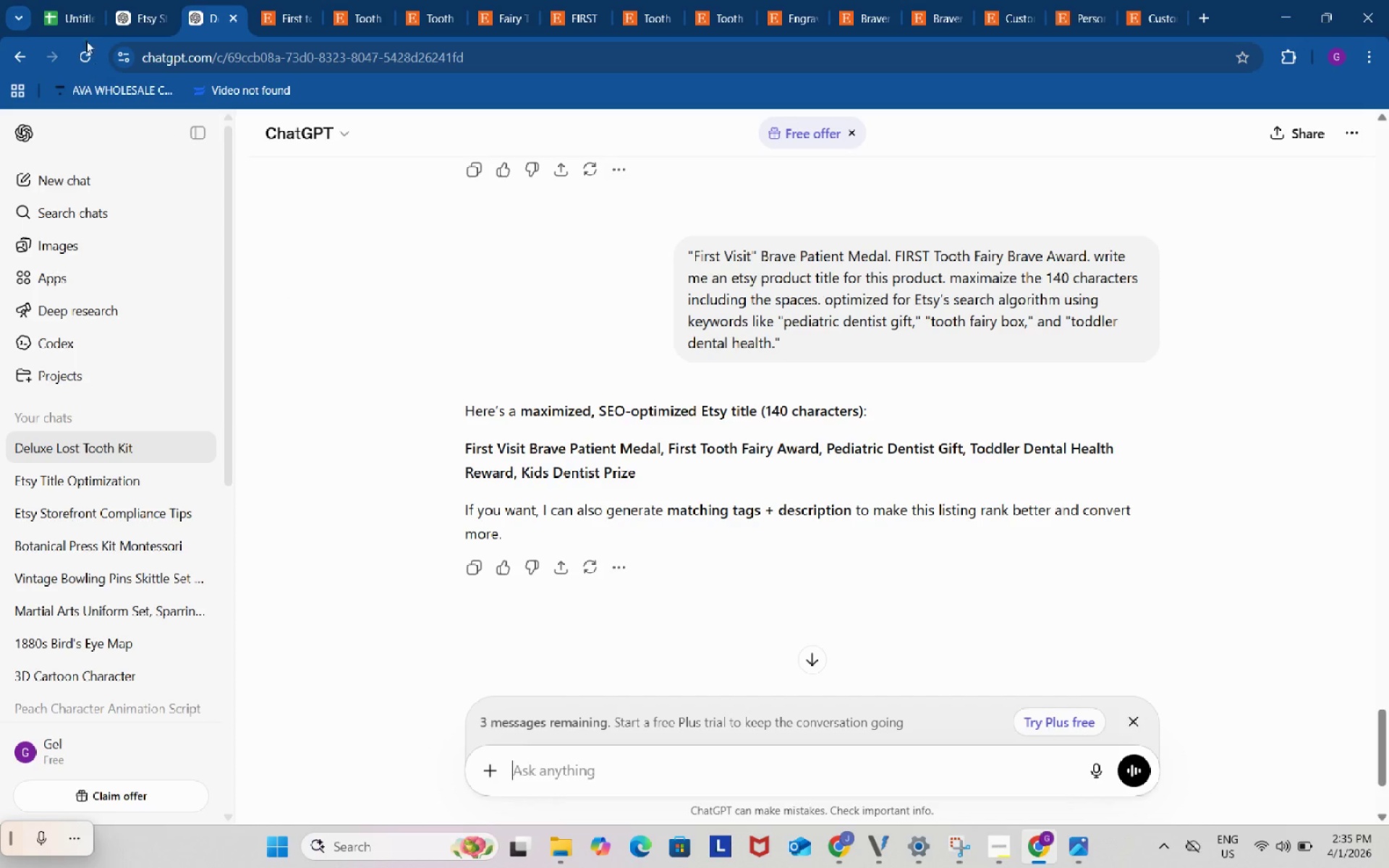 
left_click([72, 8])
 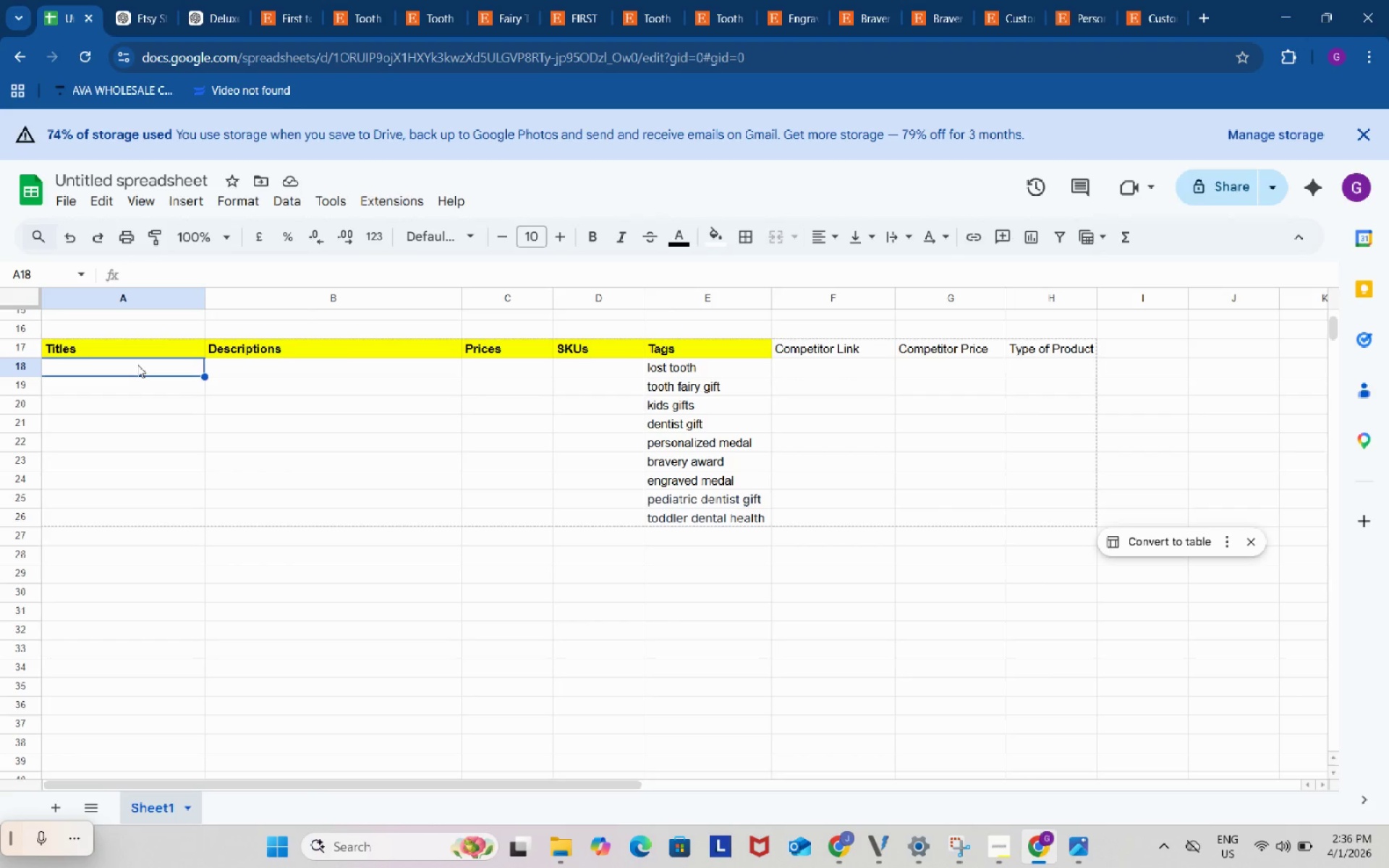 
double_click([137, 365])
 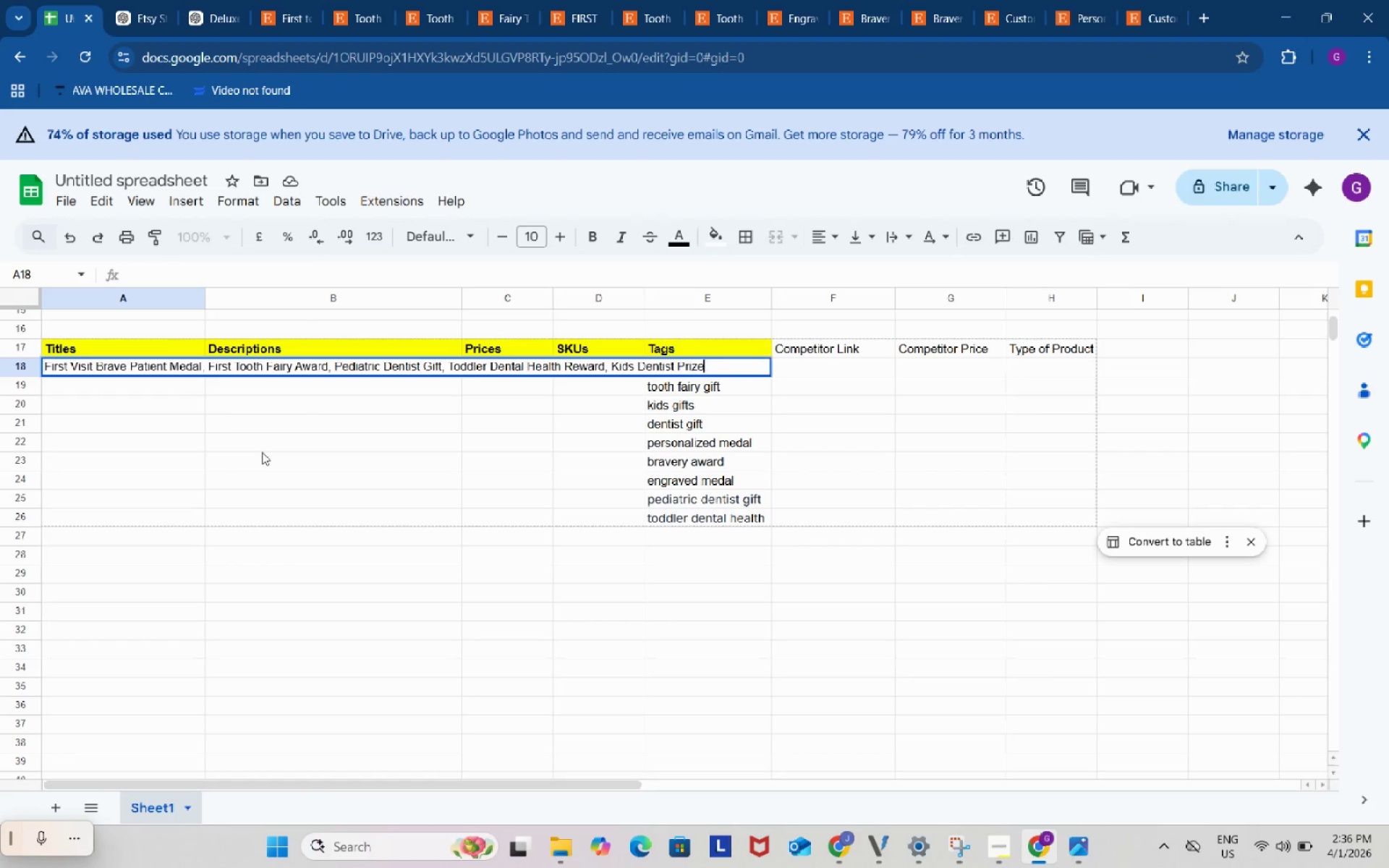 
key(Control+ControlLeft)
 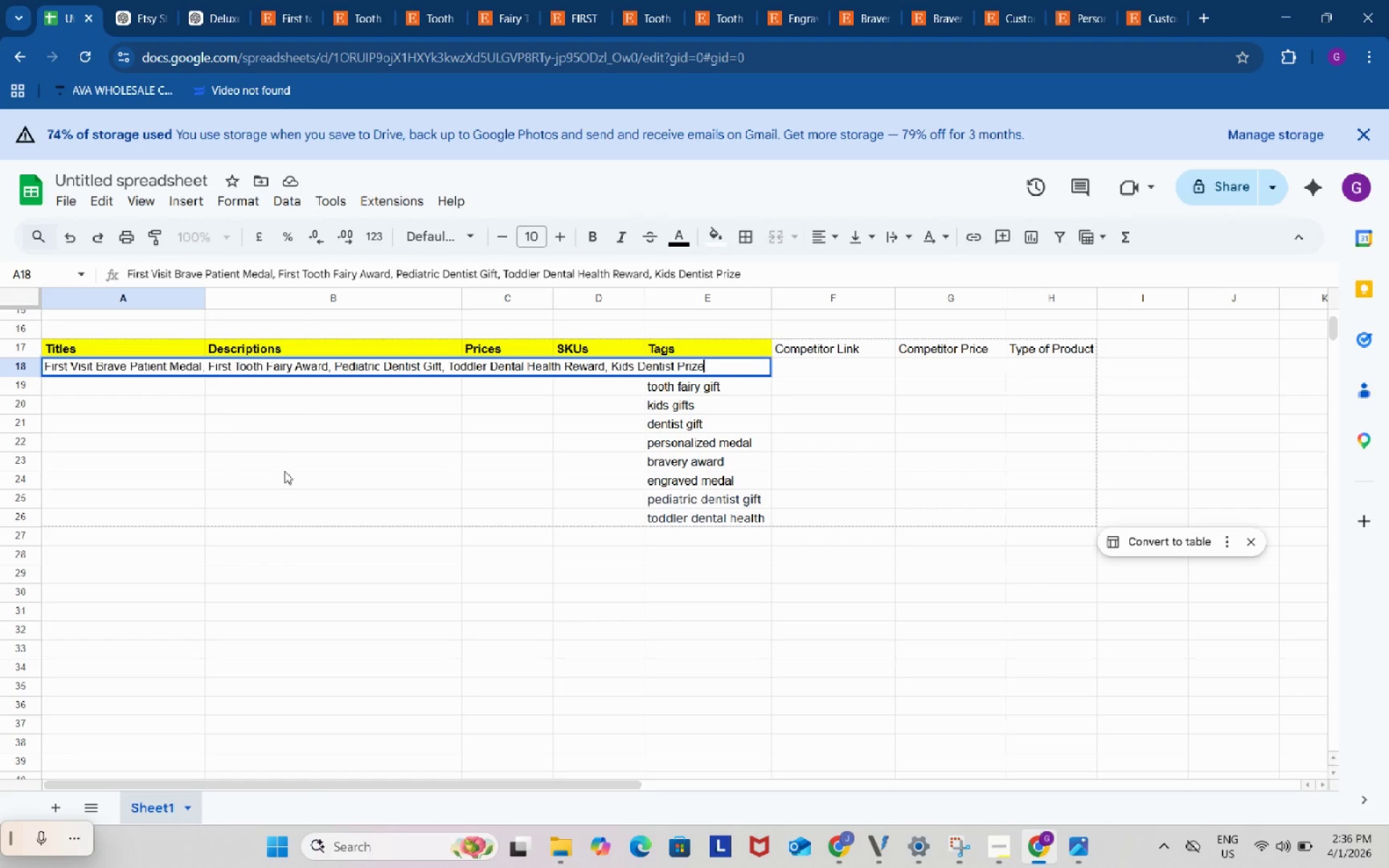 
key(Control+V)
 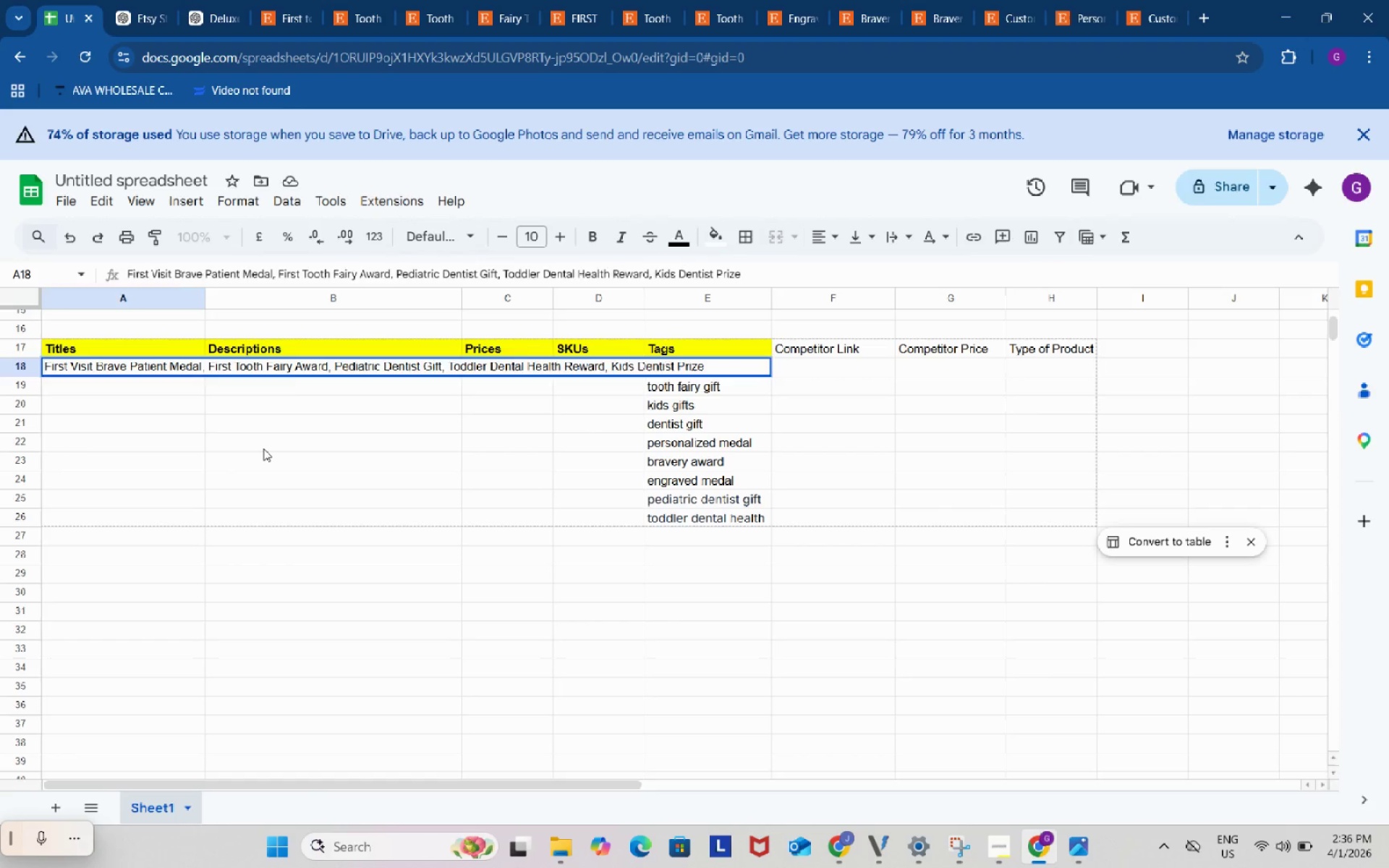 
left_click([263, 448])
 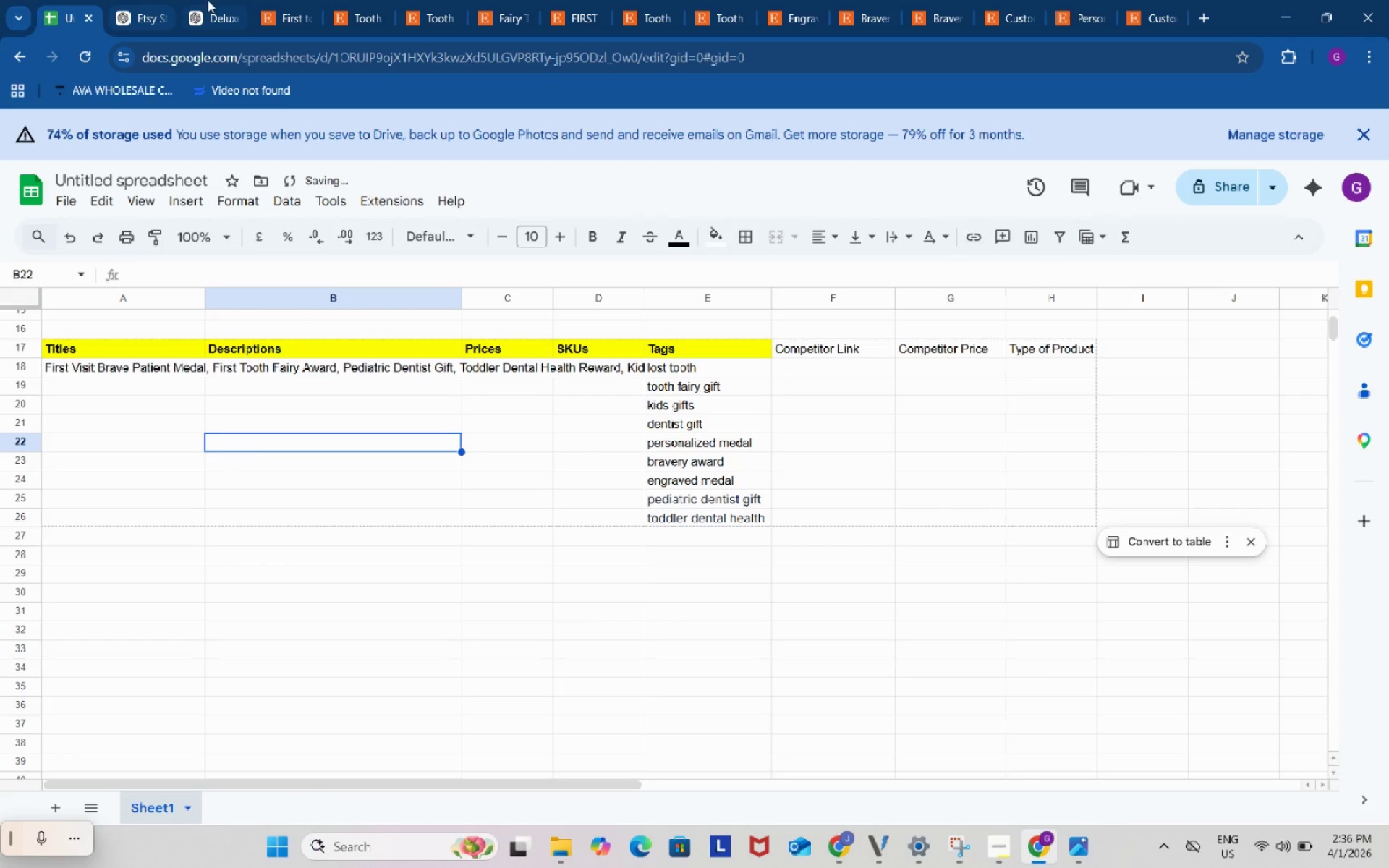 
left_click([219, 0])
 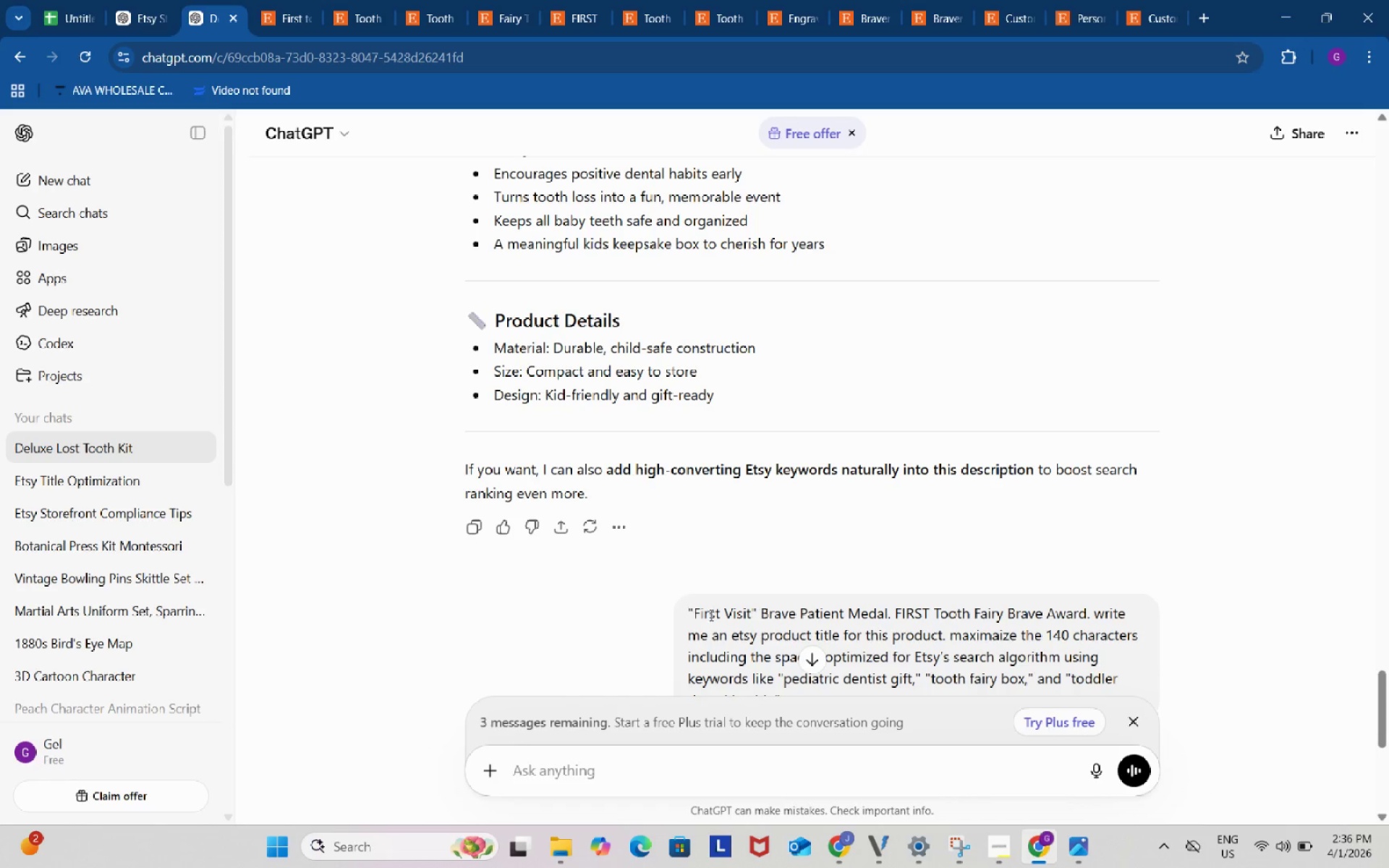 
scroll: coordinate [725, 627], scroll_direction: down, amount: 9.0
 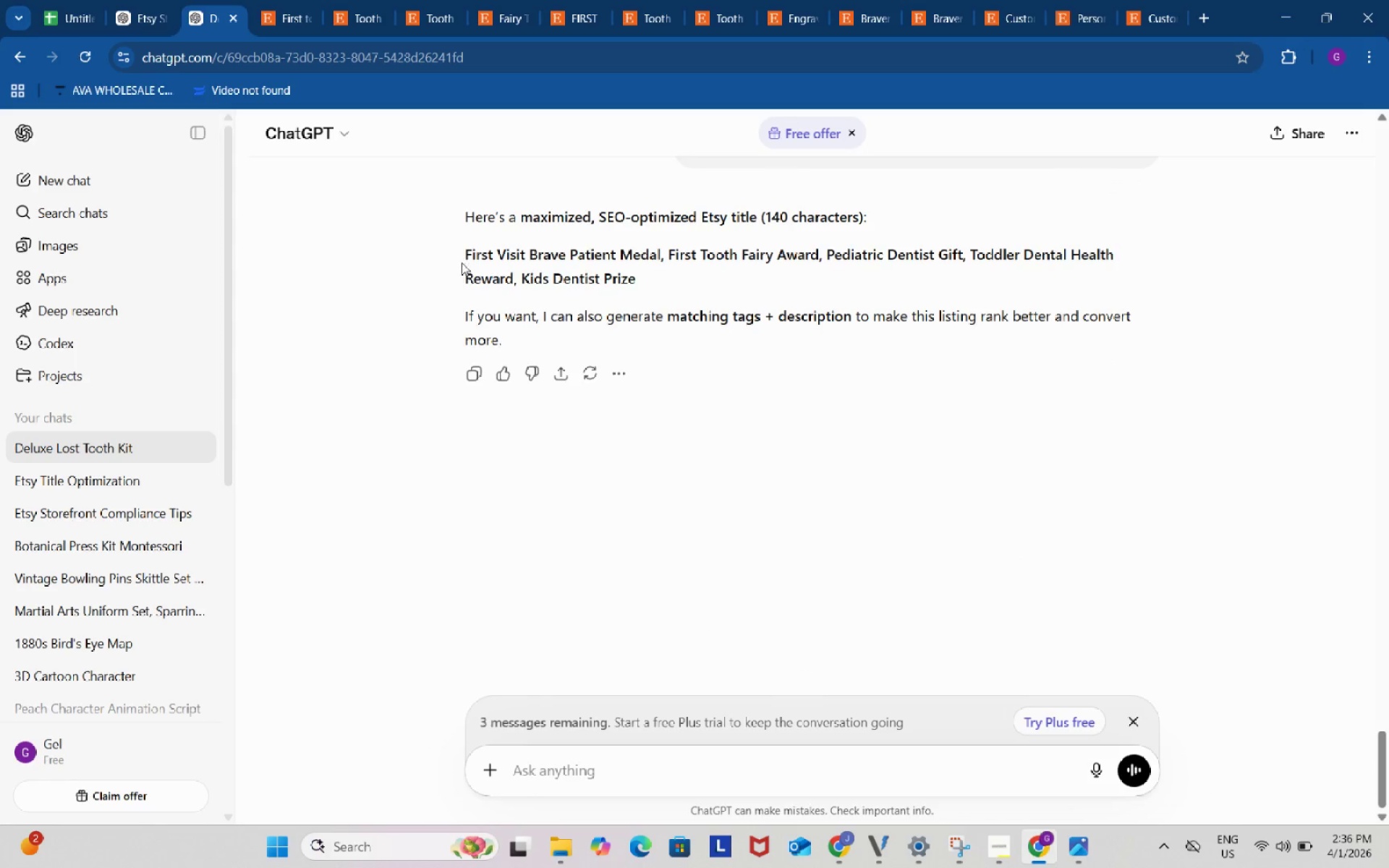 
left_click_drag(start_coordinate=[454, 250], to_coordinate=[642, 286])
 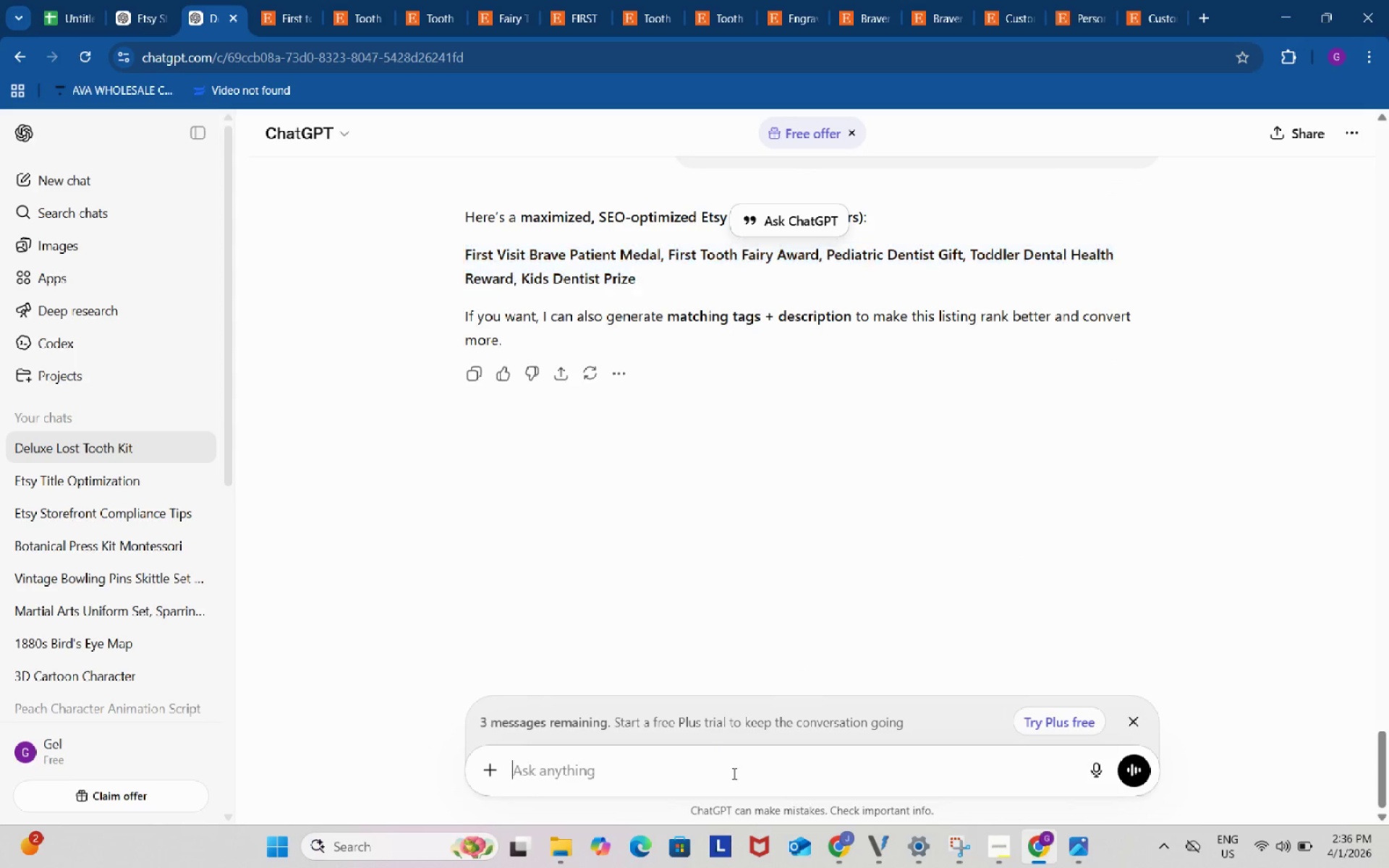 
key(Control+ControlLeft)
 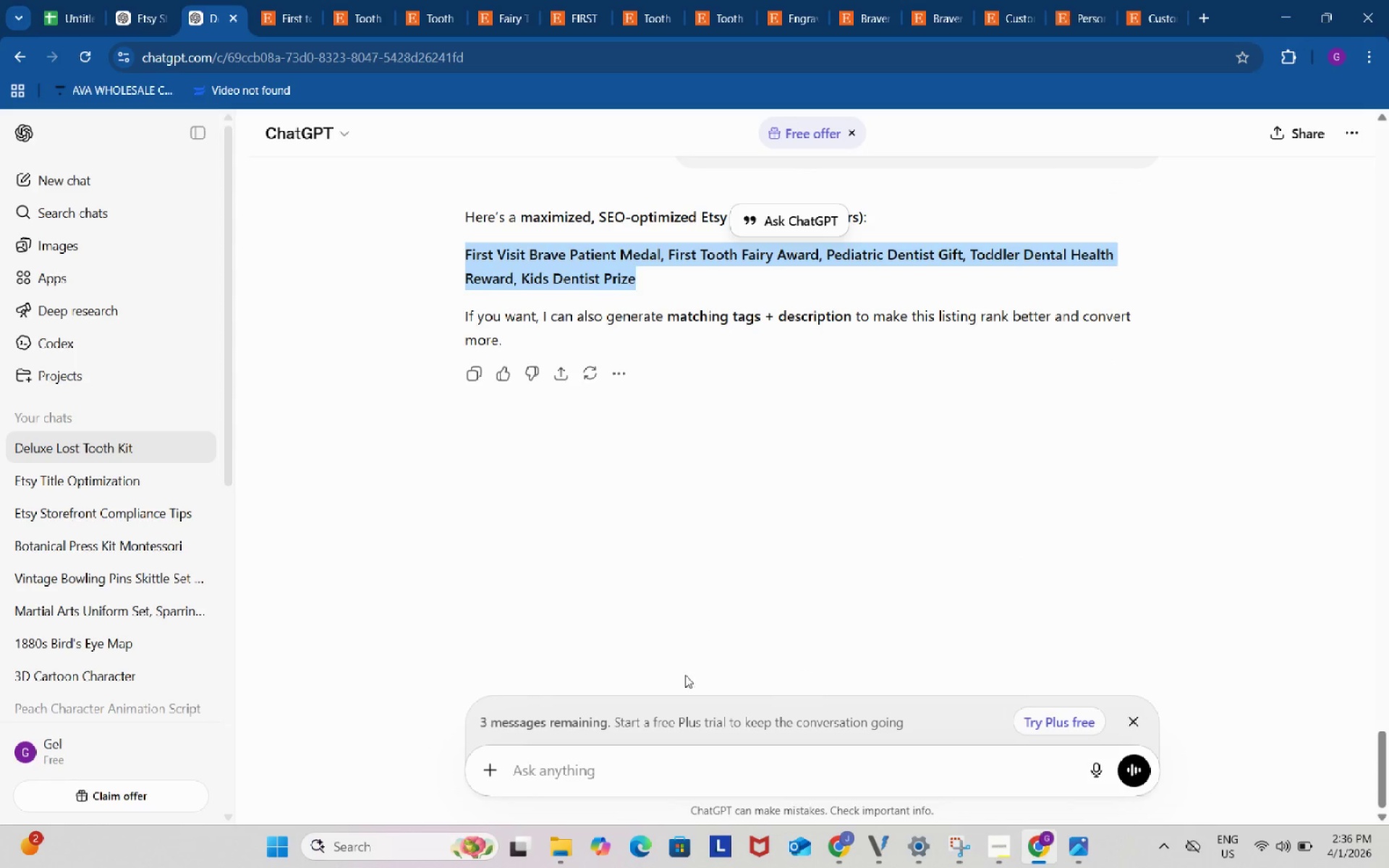 
key(Control+C)
 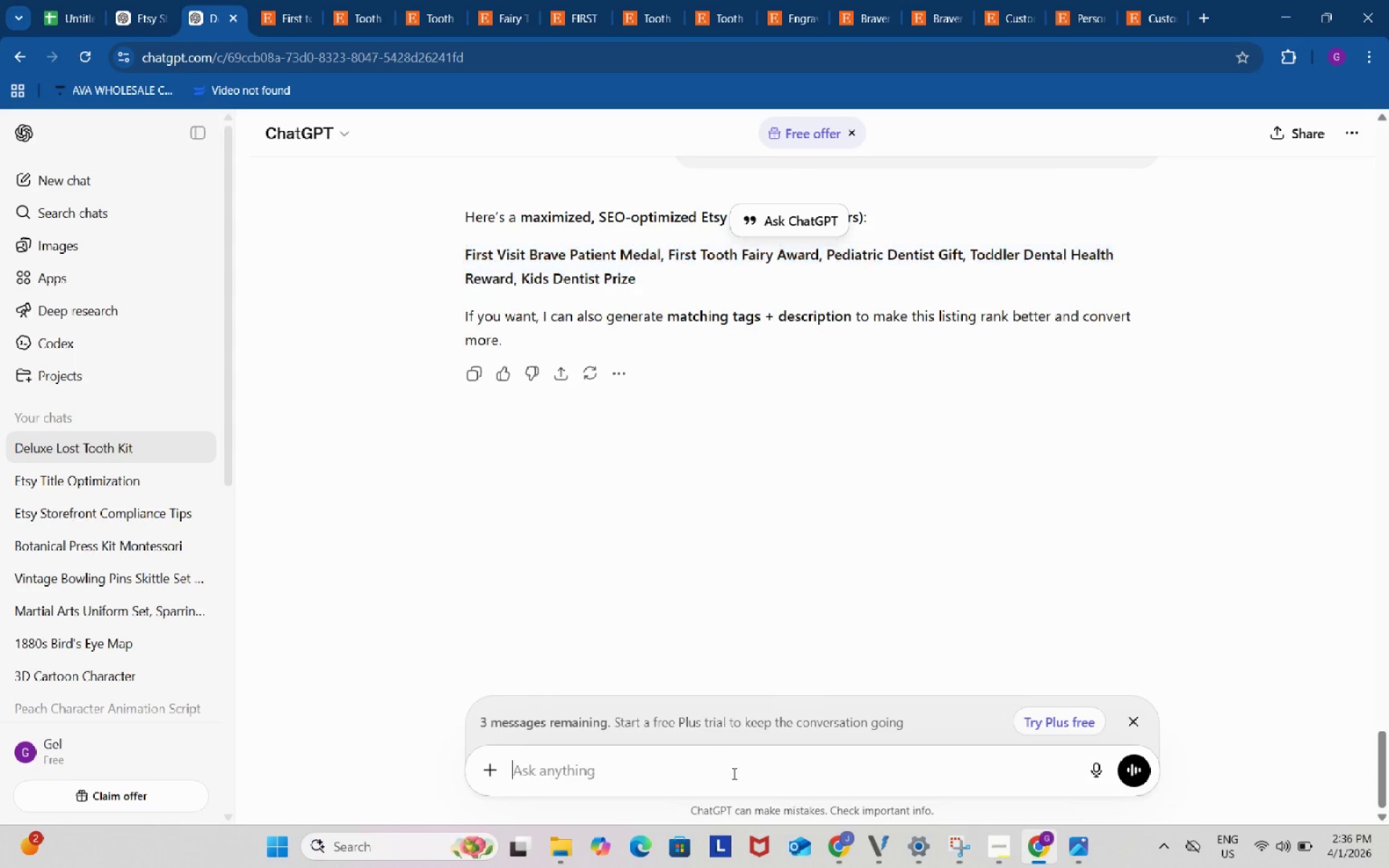 
left_click([733, 773])
 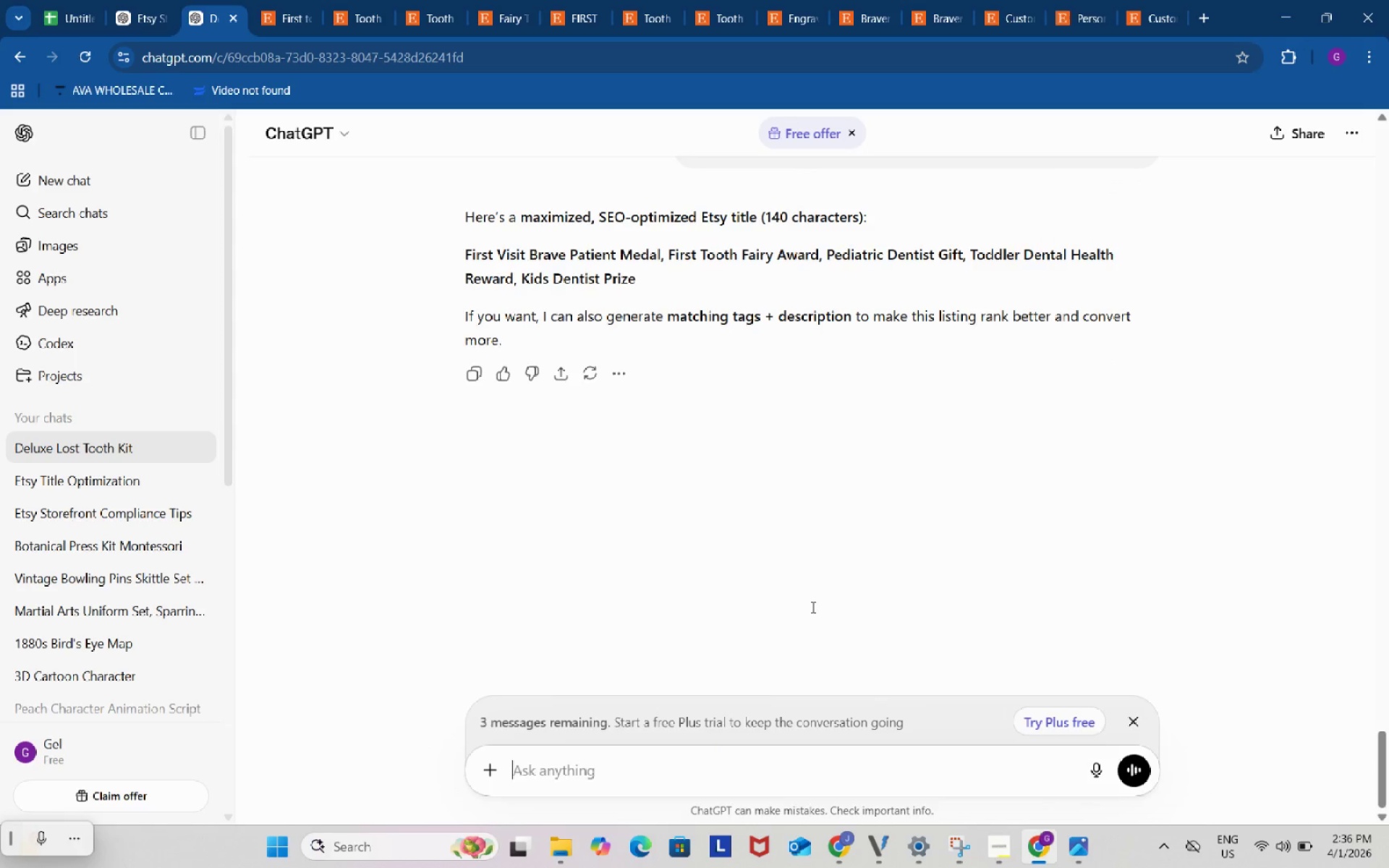 
key(Control+ControlLeft)
 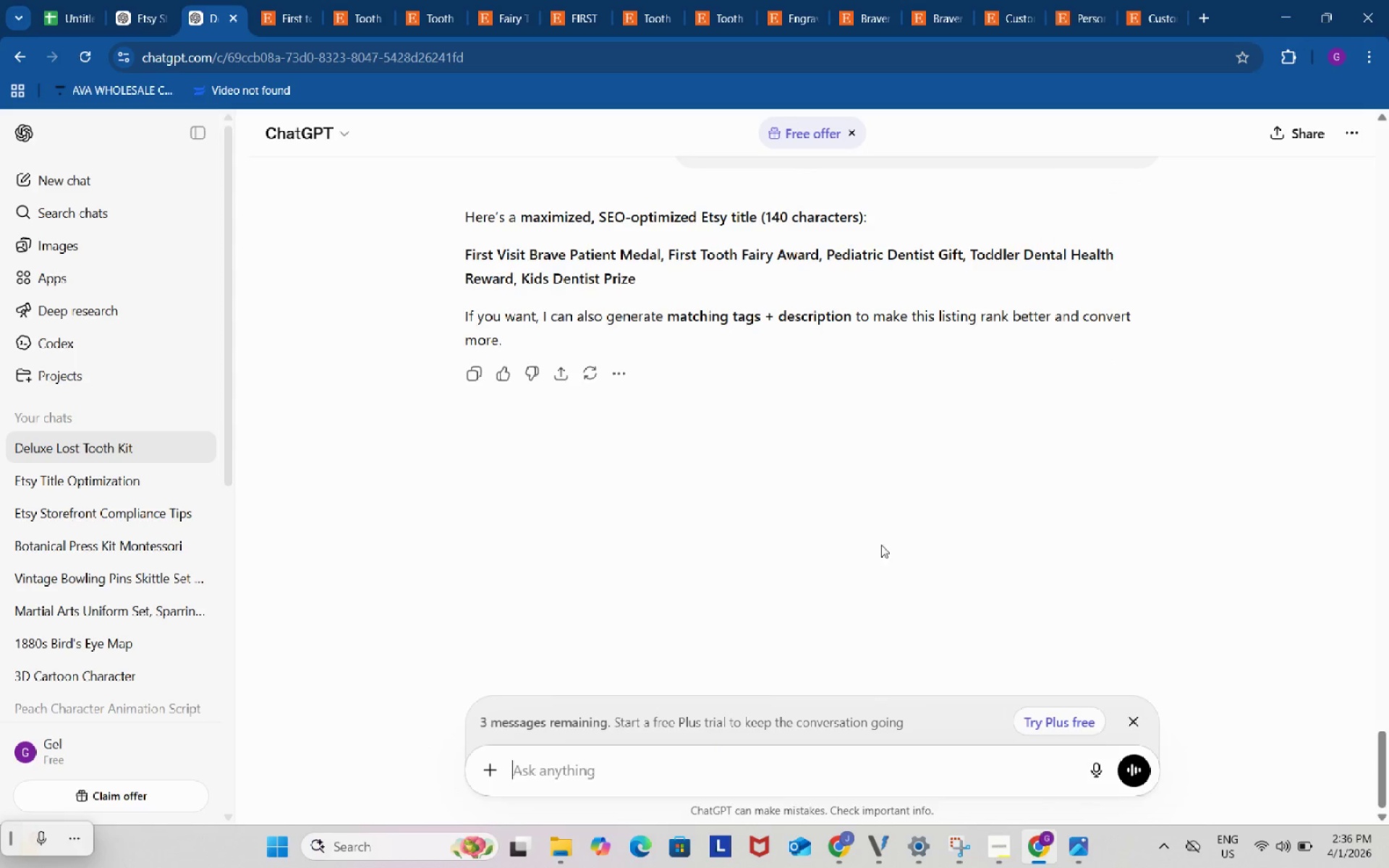 
key(Control+V)
 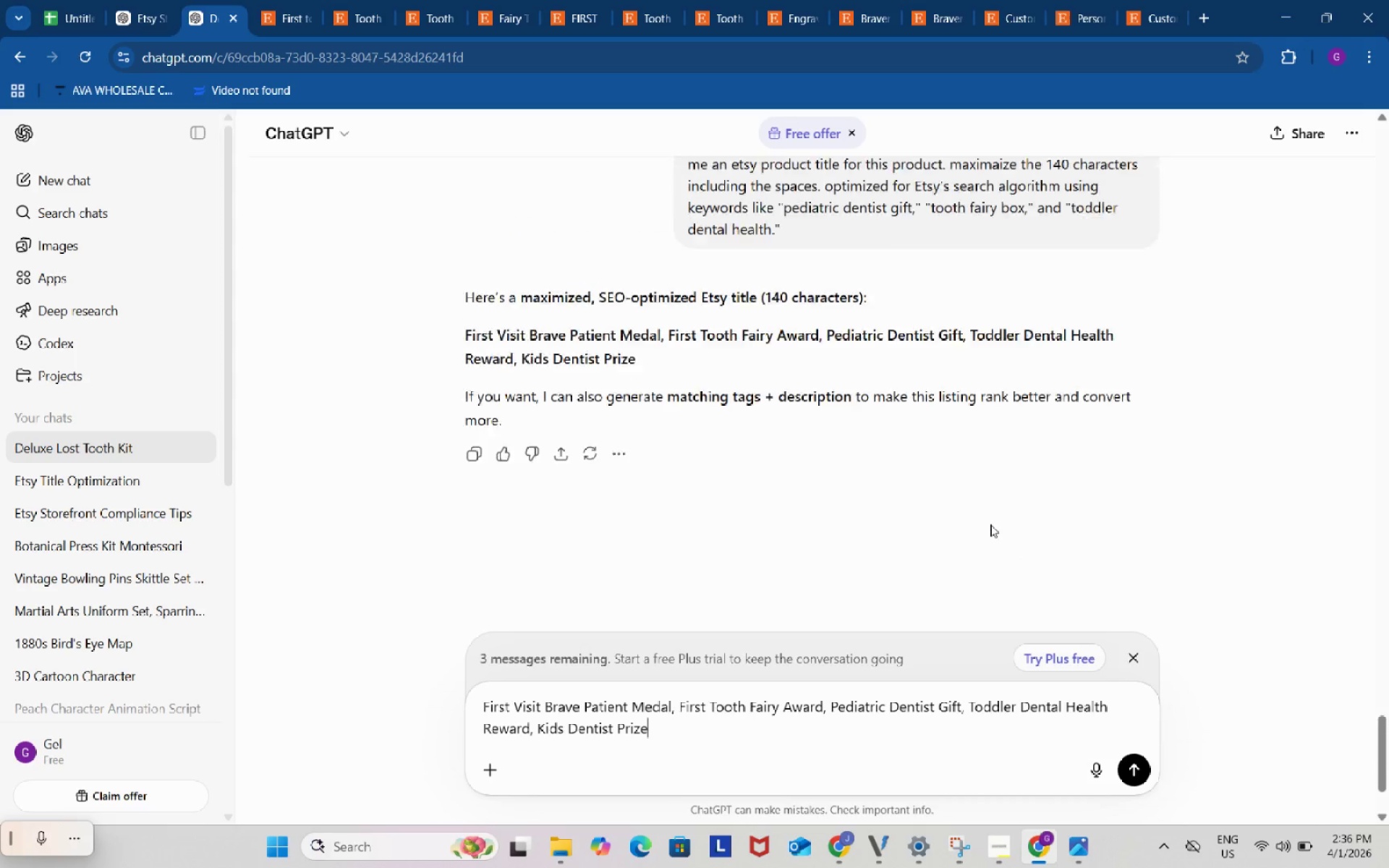 
scroll: coordinate [993, 523], scroll_direction: up, amount: 41.0
 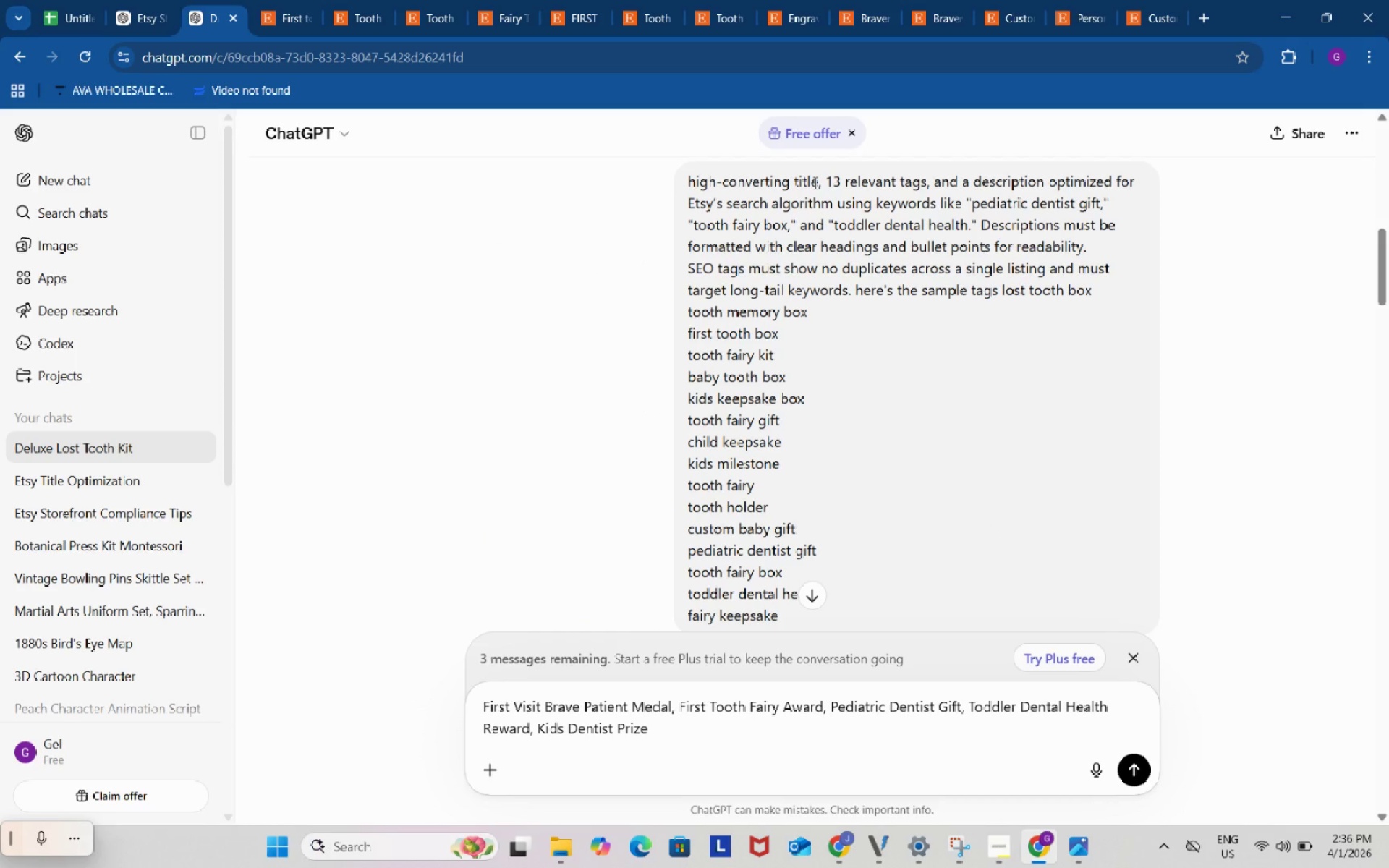 
left_click_drag(start_coordinate=[686, 178], to_coordinate=[998, 293])
 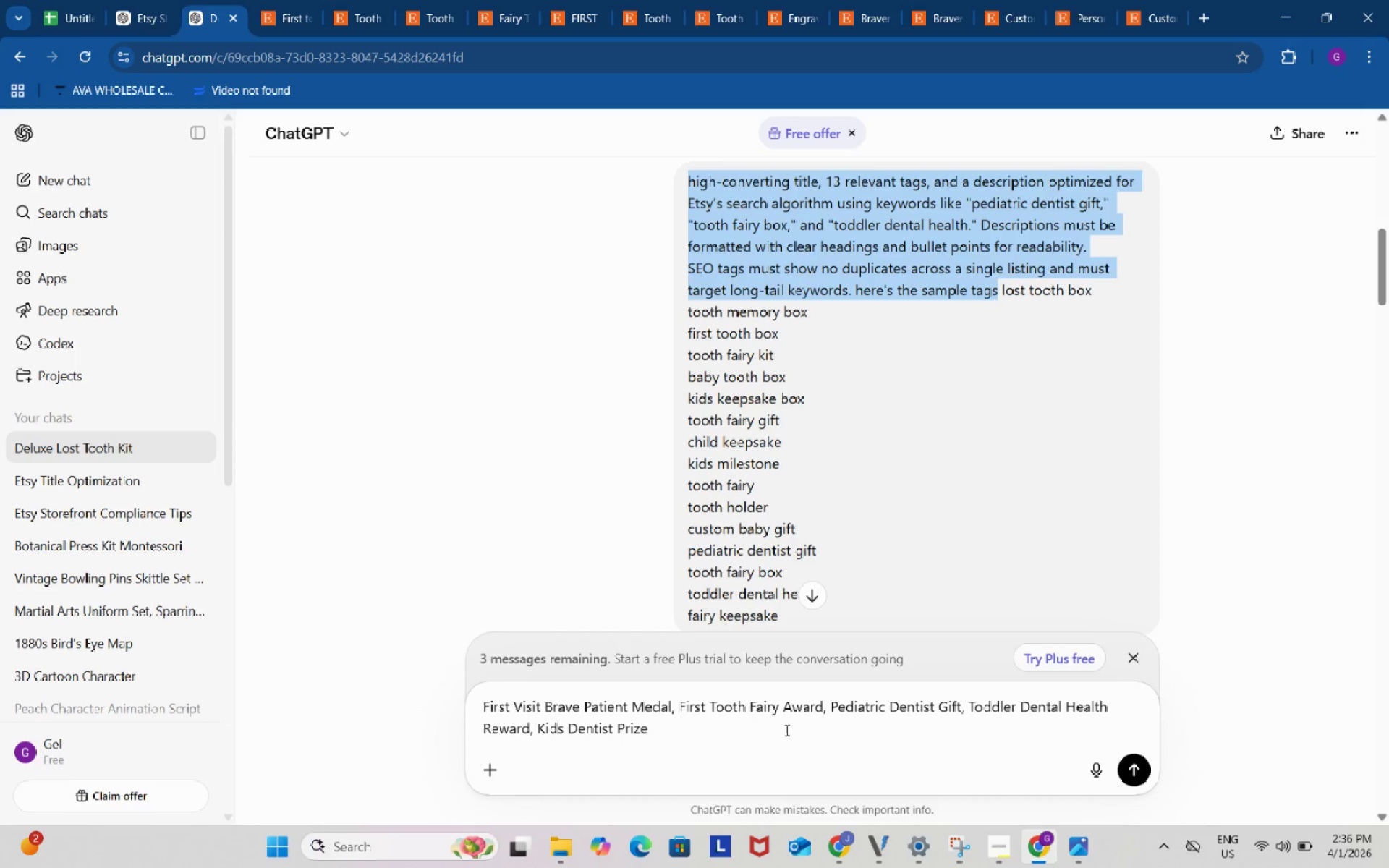 
key(Control+ControlLeft)
 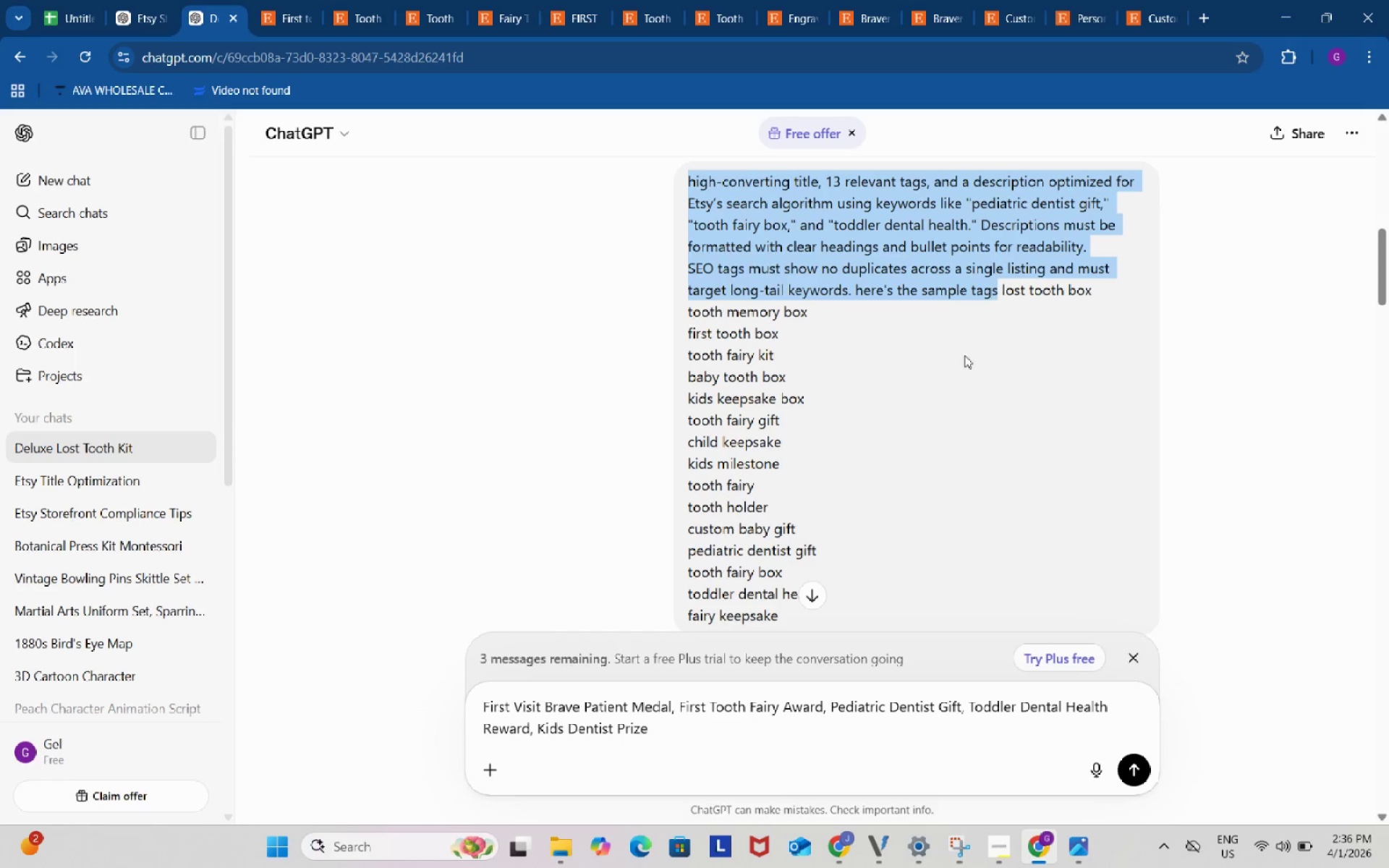 
key(Control+C)
 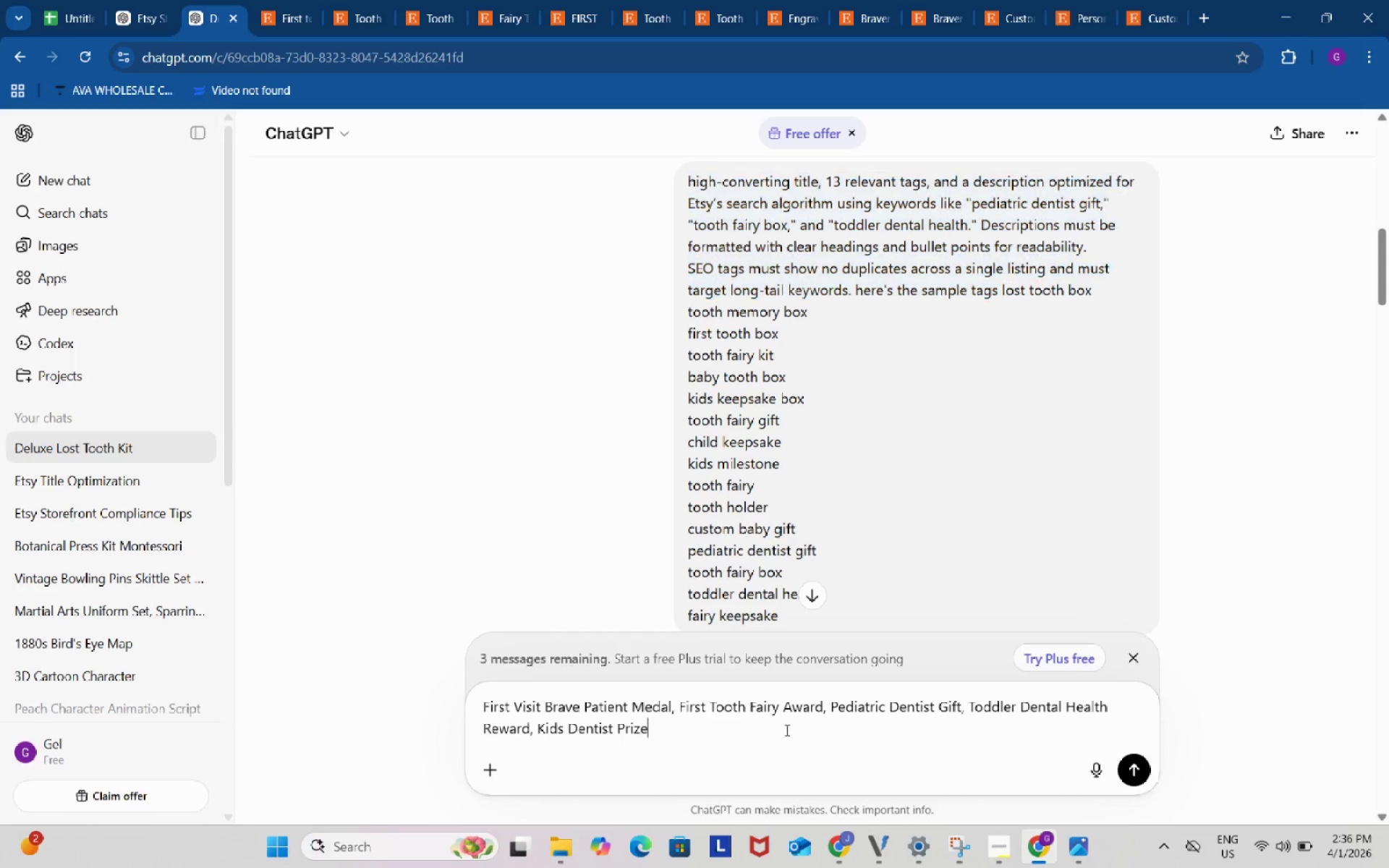 
left_click([786, 730])
 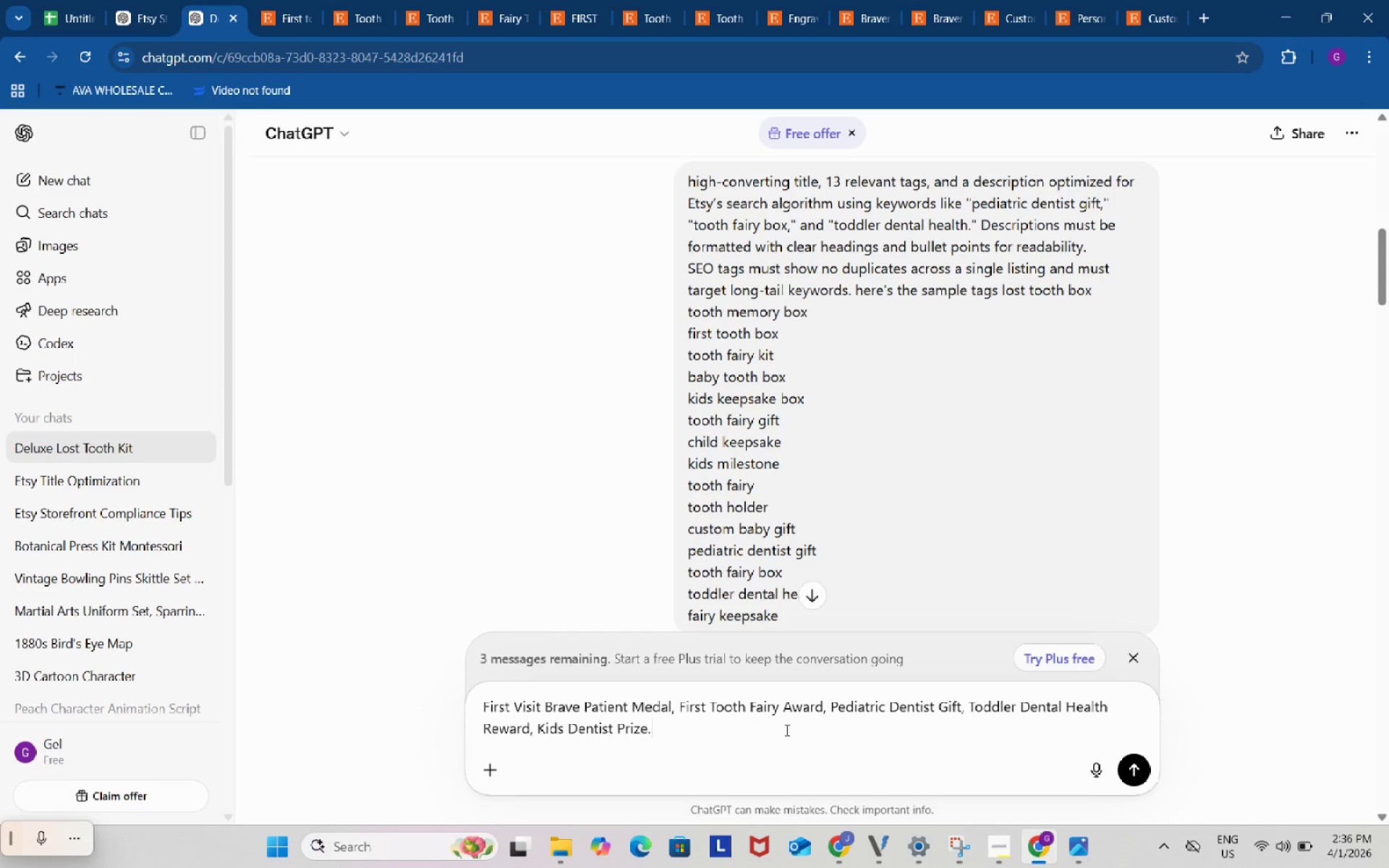 
key(Period)
 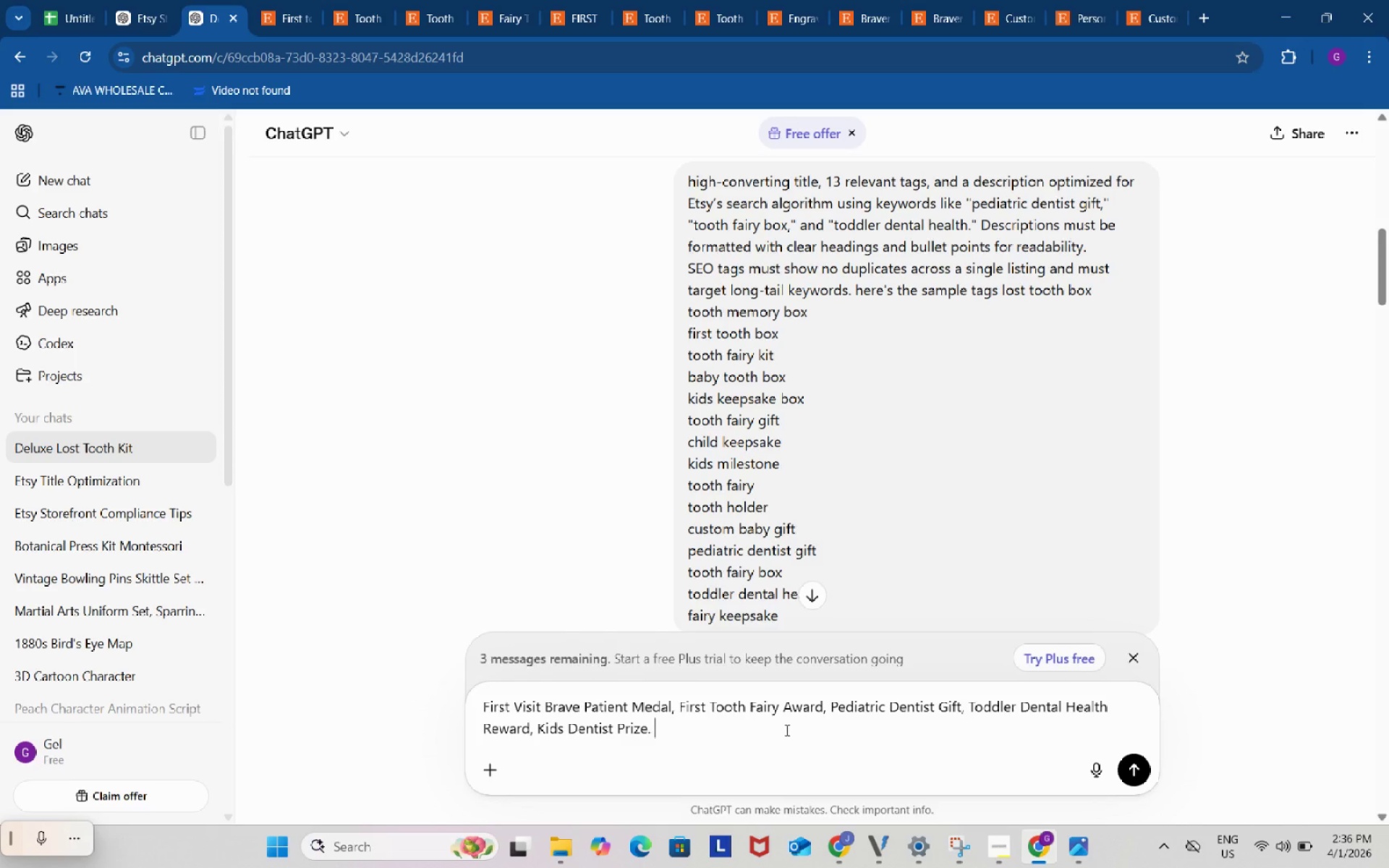 
key(Space)
 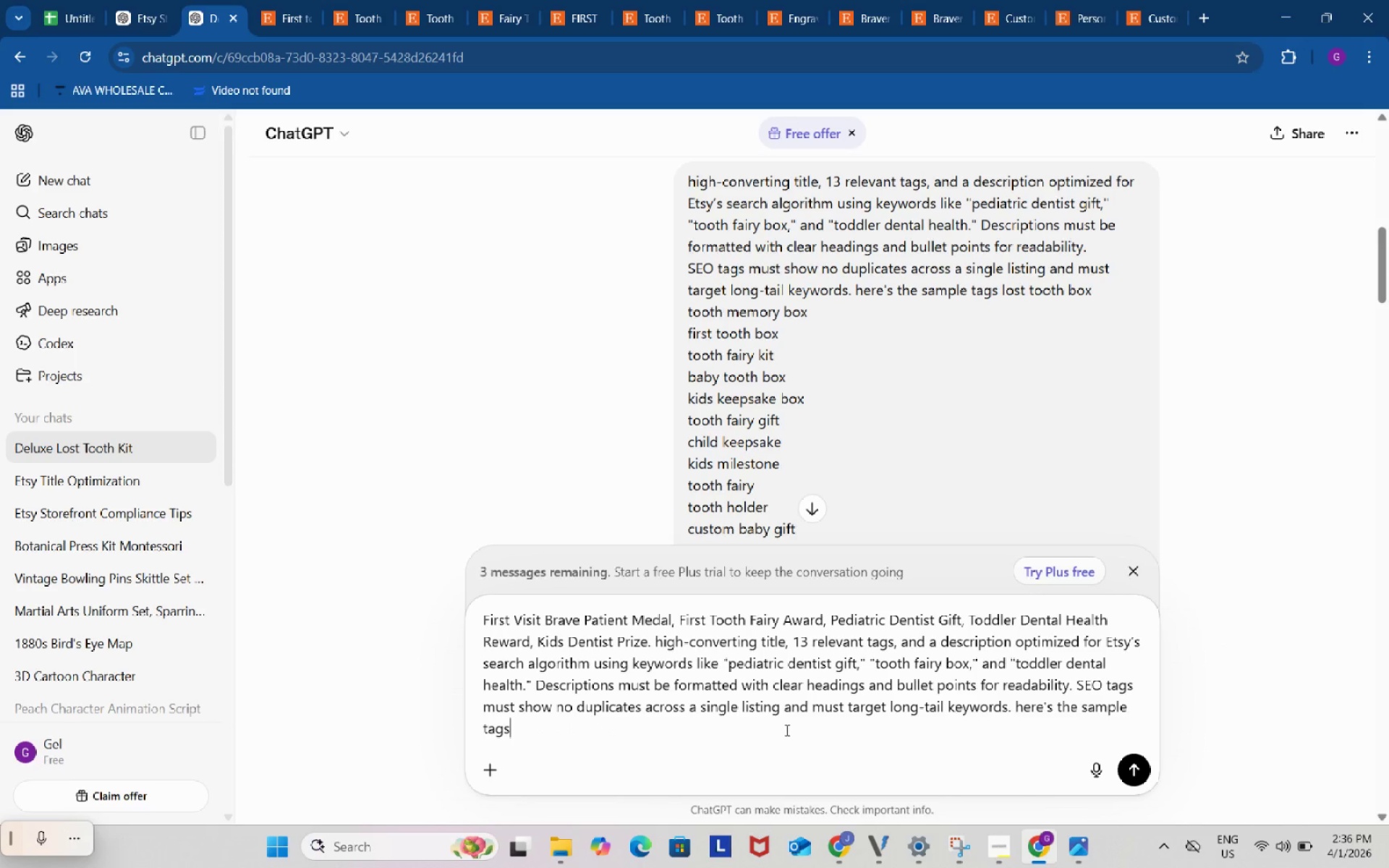 
key(Control+ControlLeft)
 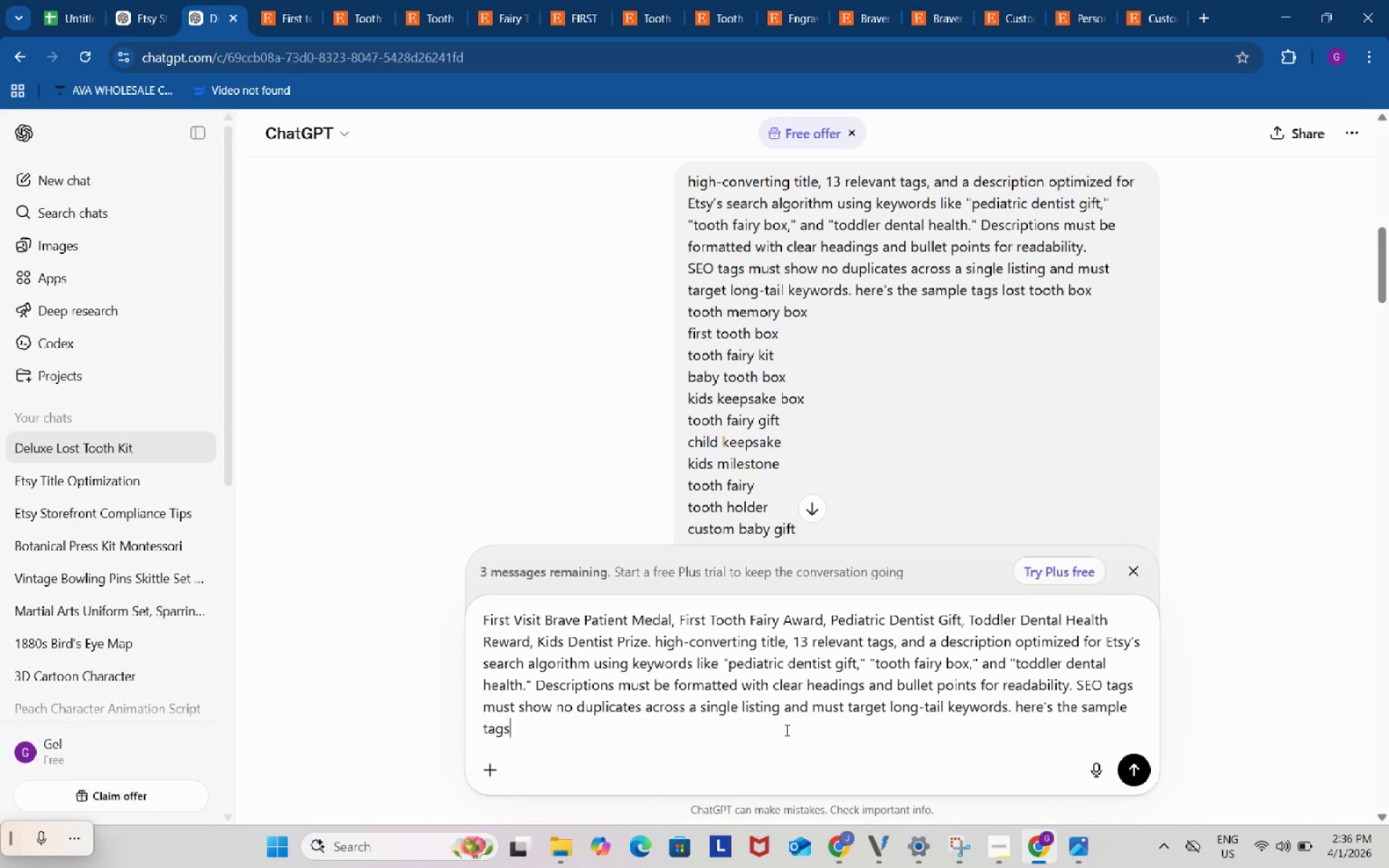 
key(Control+V)
 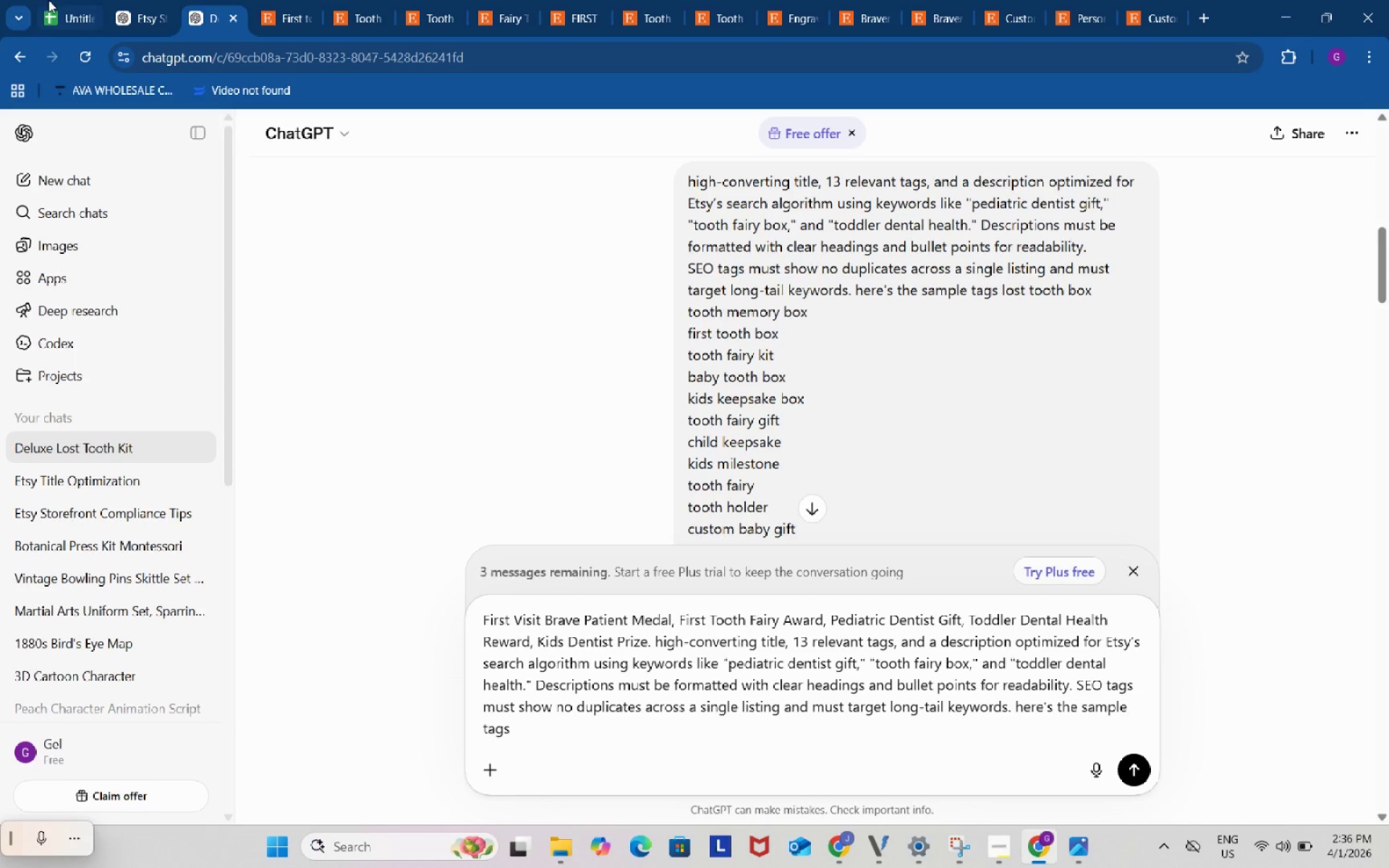 
left_click([48, 0])
 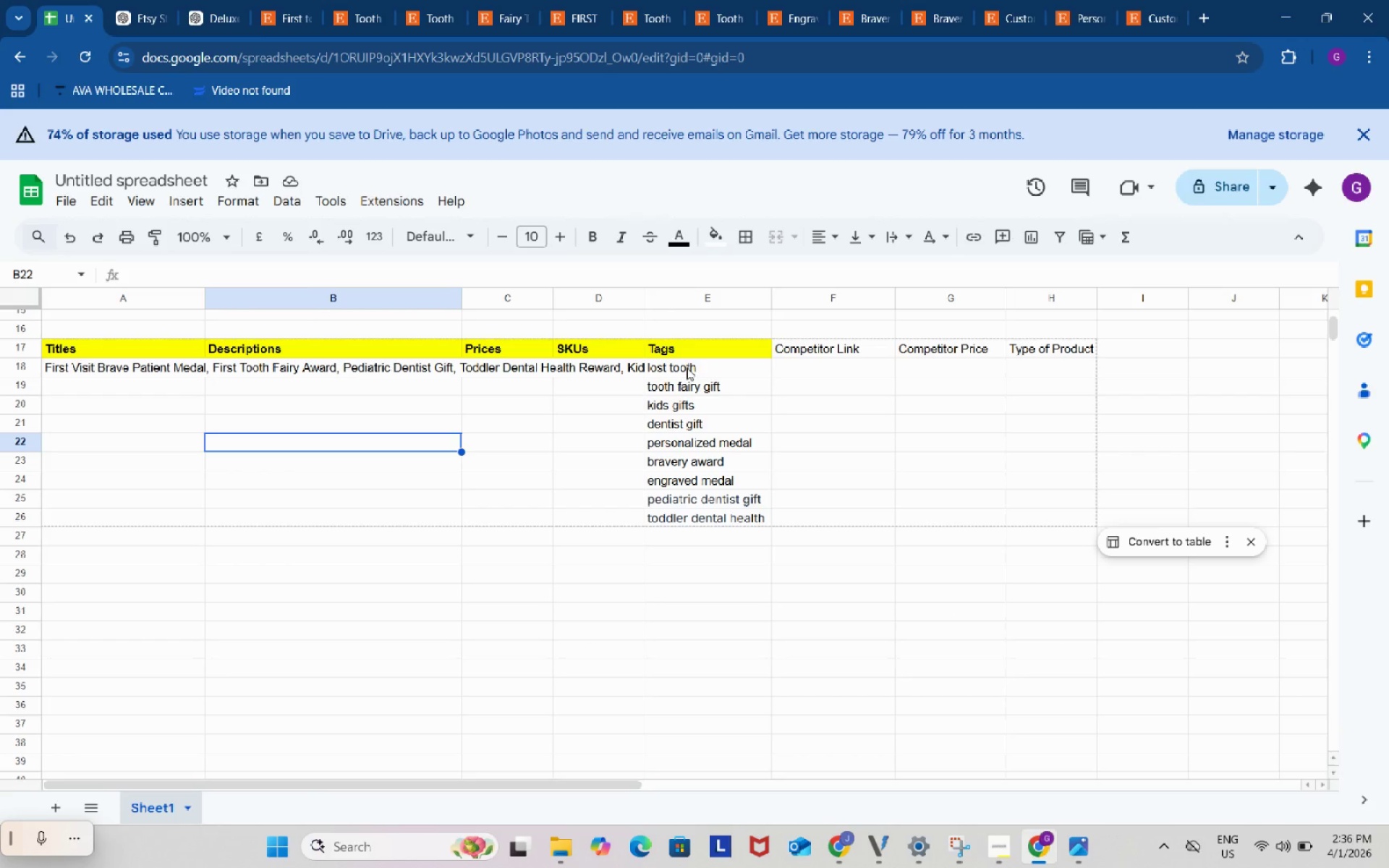 
left_click_drag(start_coordinate=[687, 367], to_coordinate=[742, 522])
 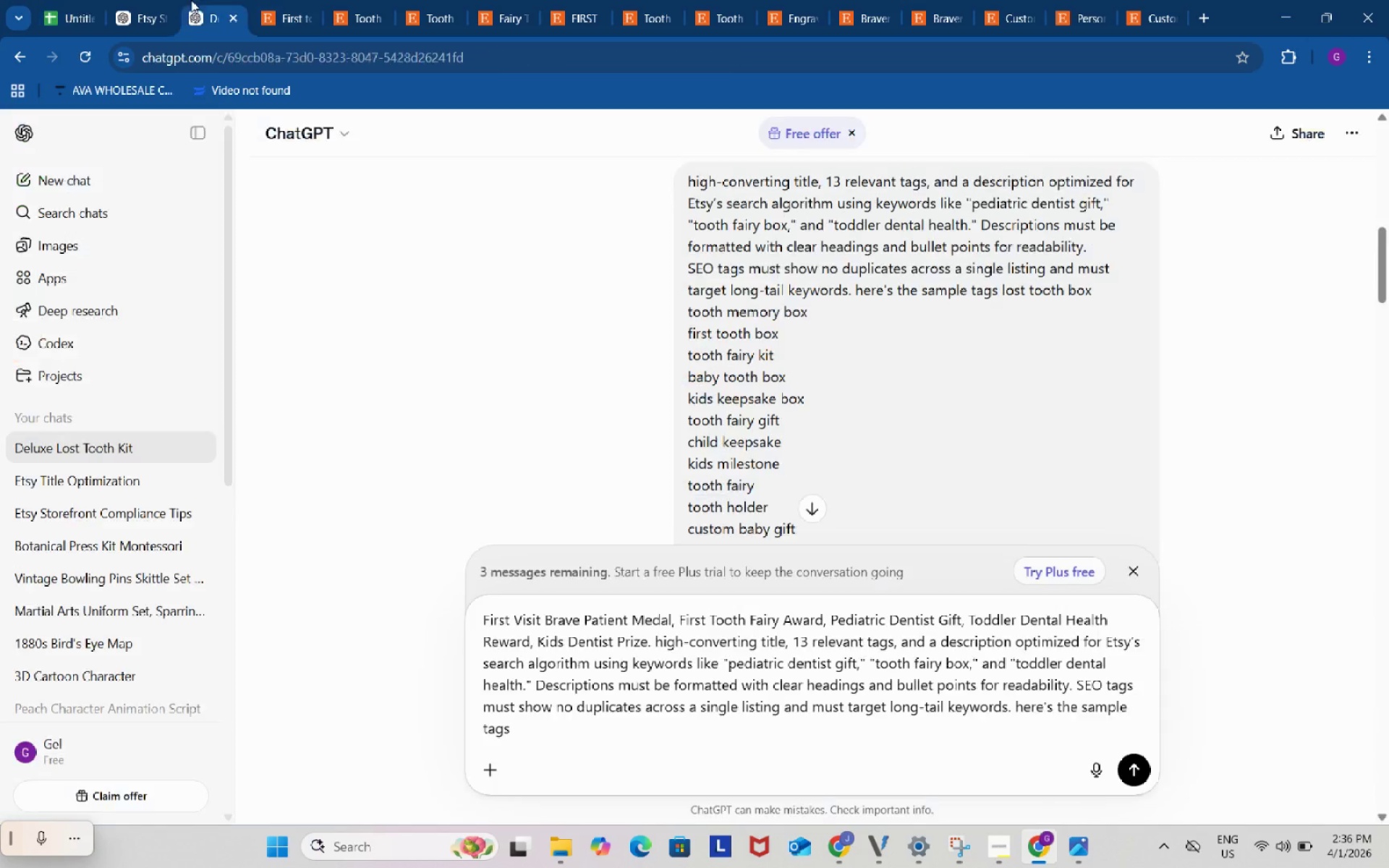 
key(Control+ControlLeft)
 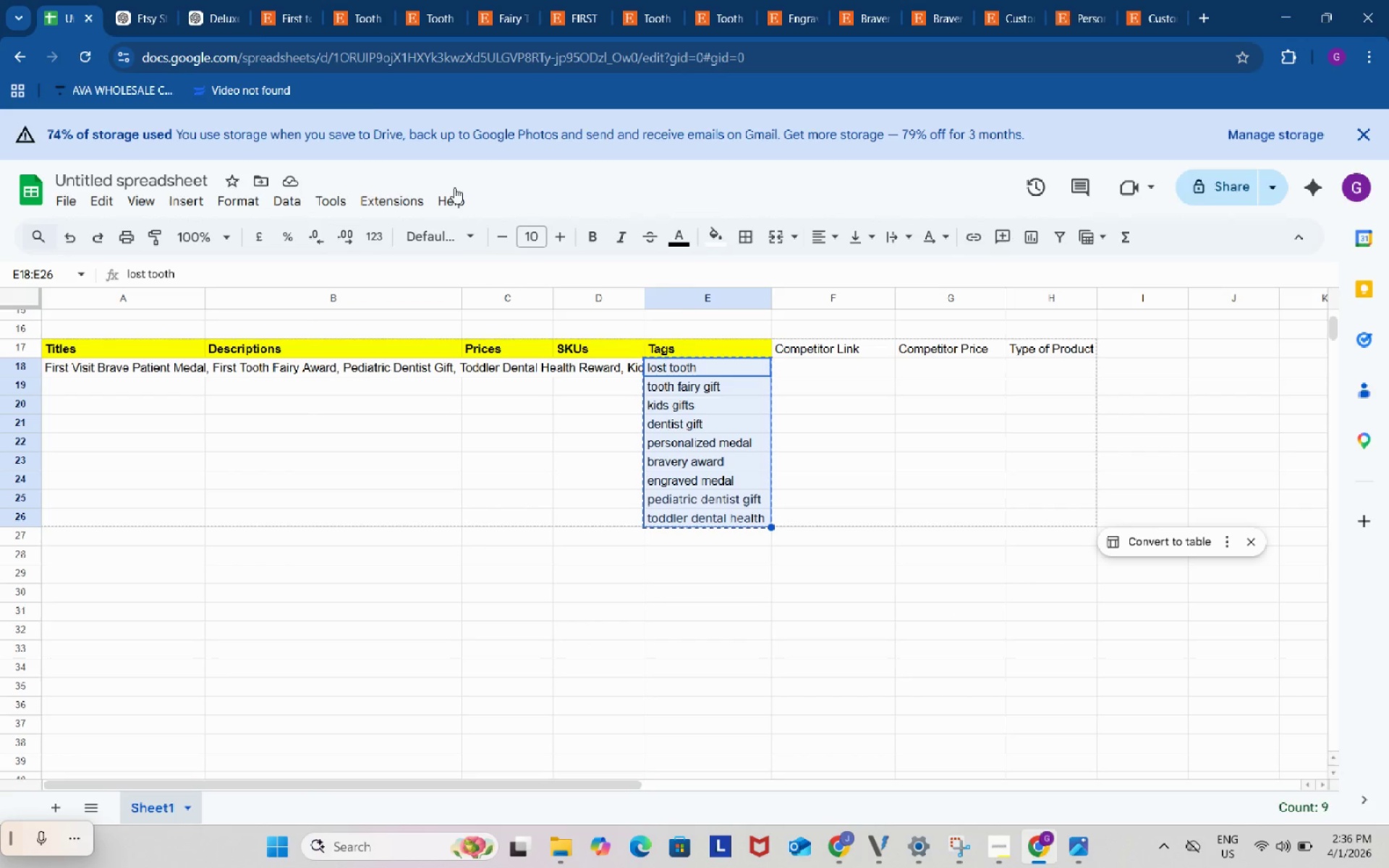 
key(Control+C)
 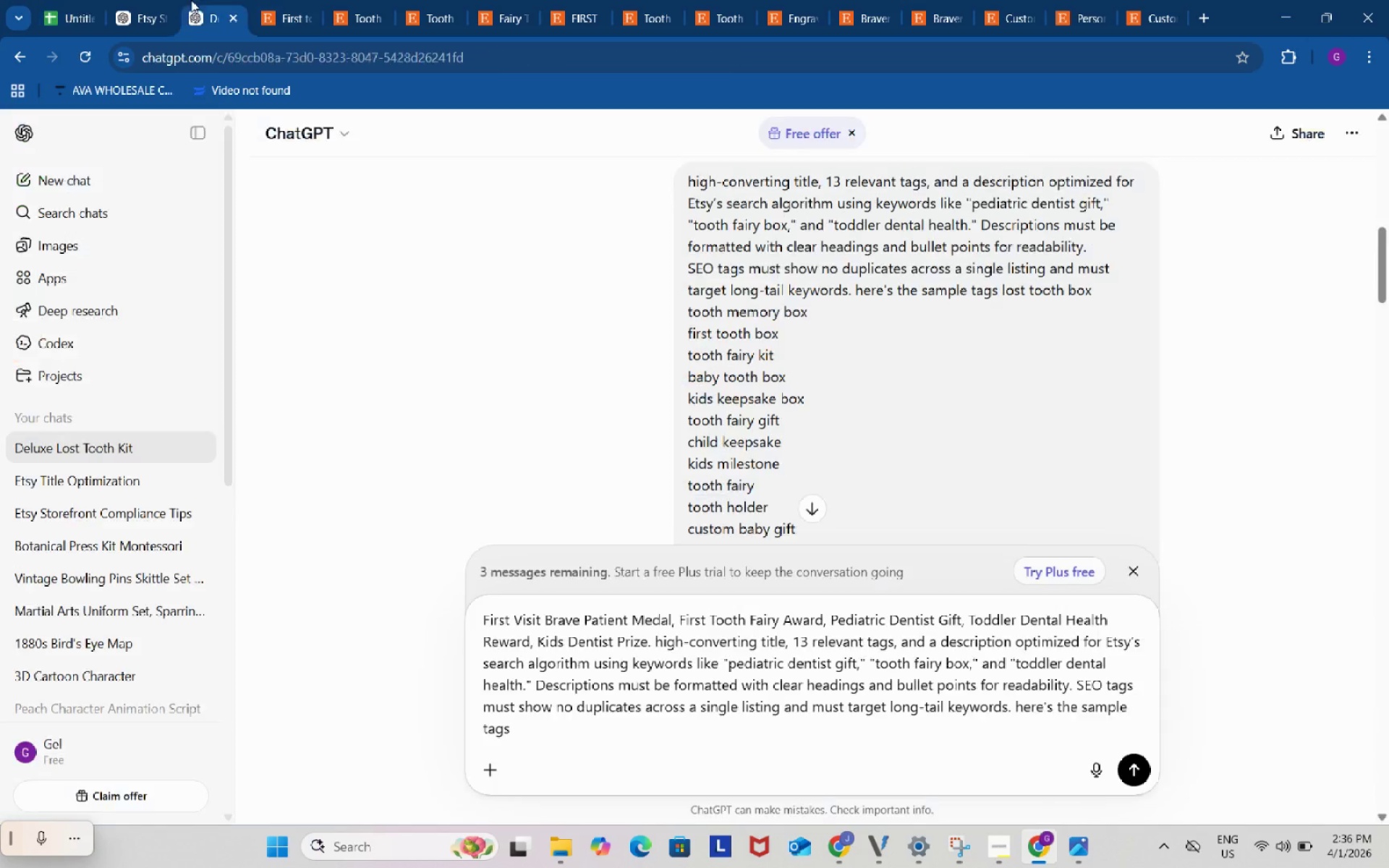 
left_click([191, 0])
 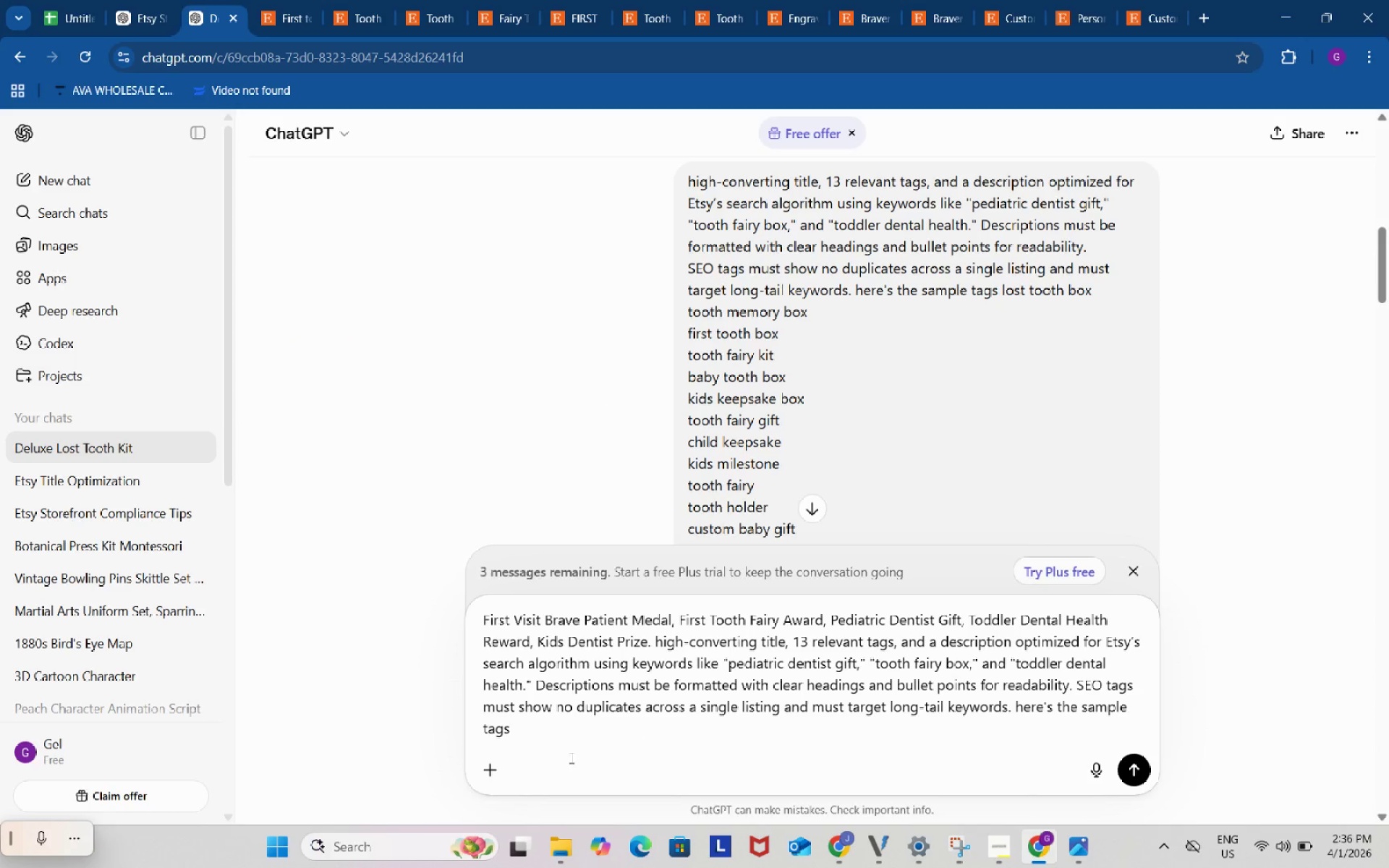 
scroll: coordinate [588, 749], scroll_direction: down, amount: 4.0
 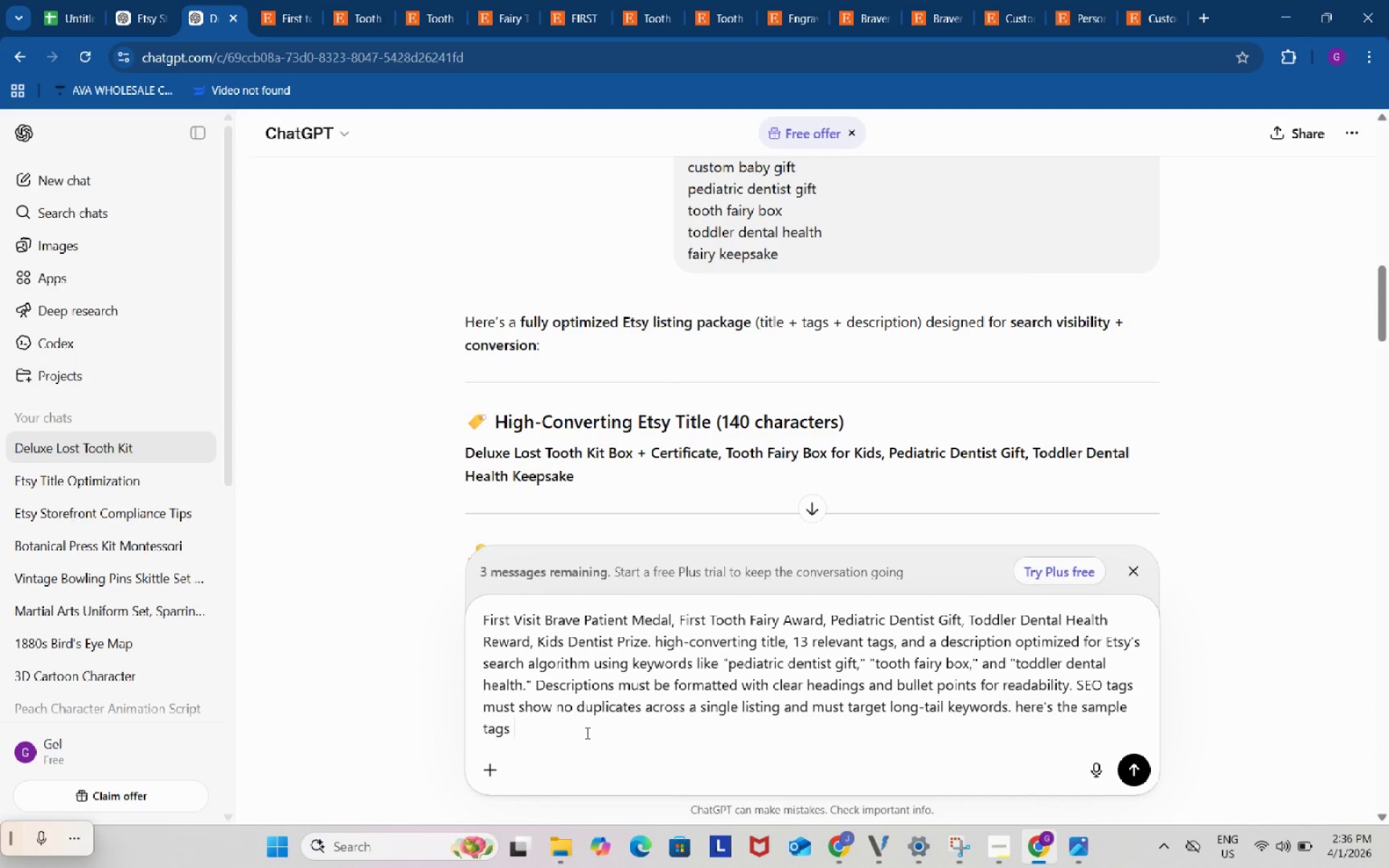 
key(Space)
 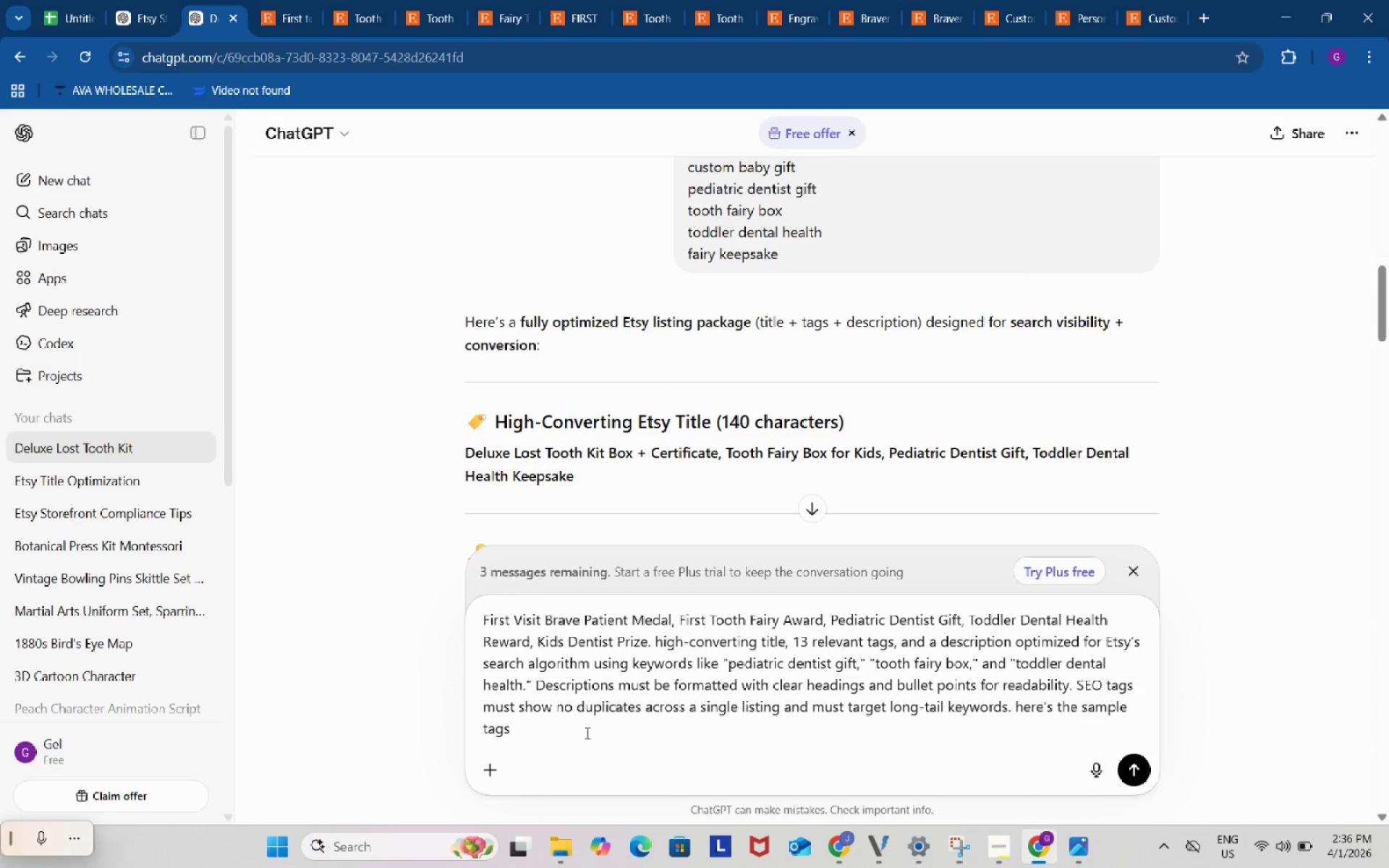 
key(Backspace)
 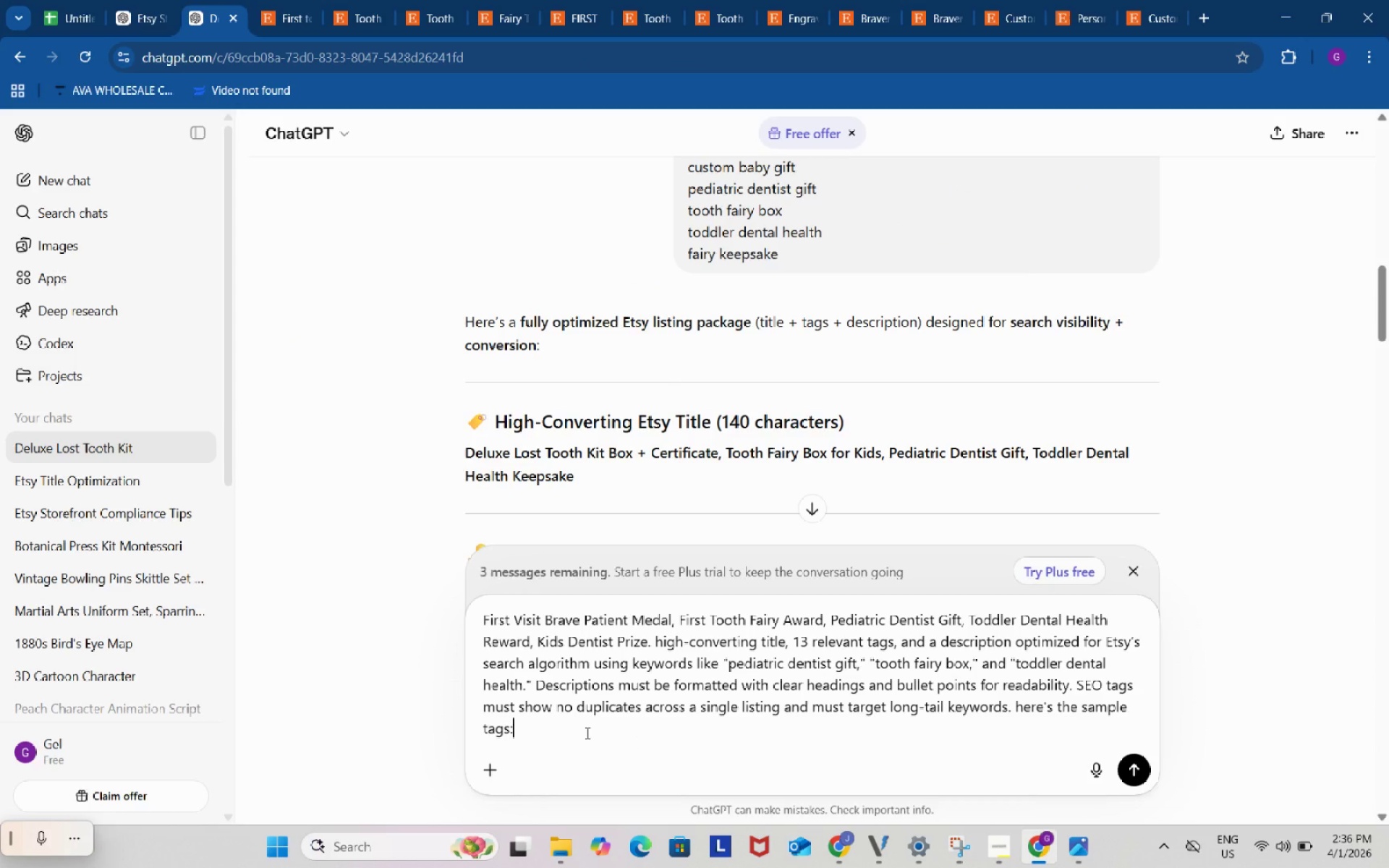 
key(Shift+ShiftRight)
 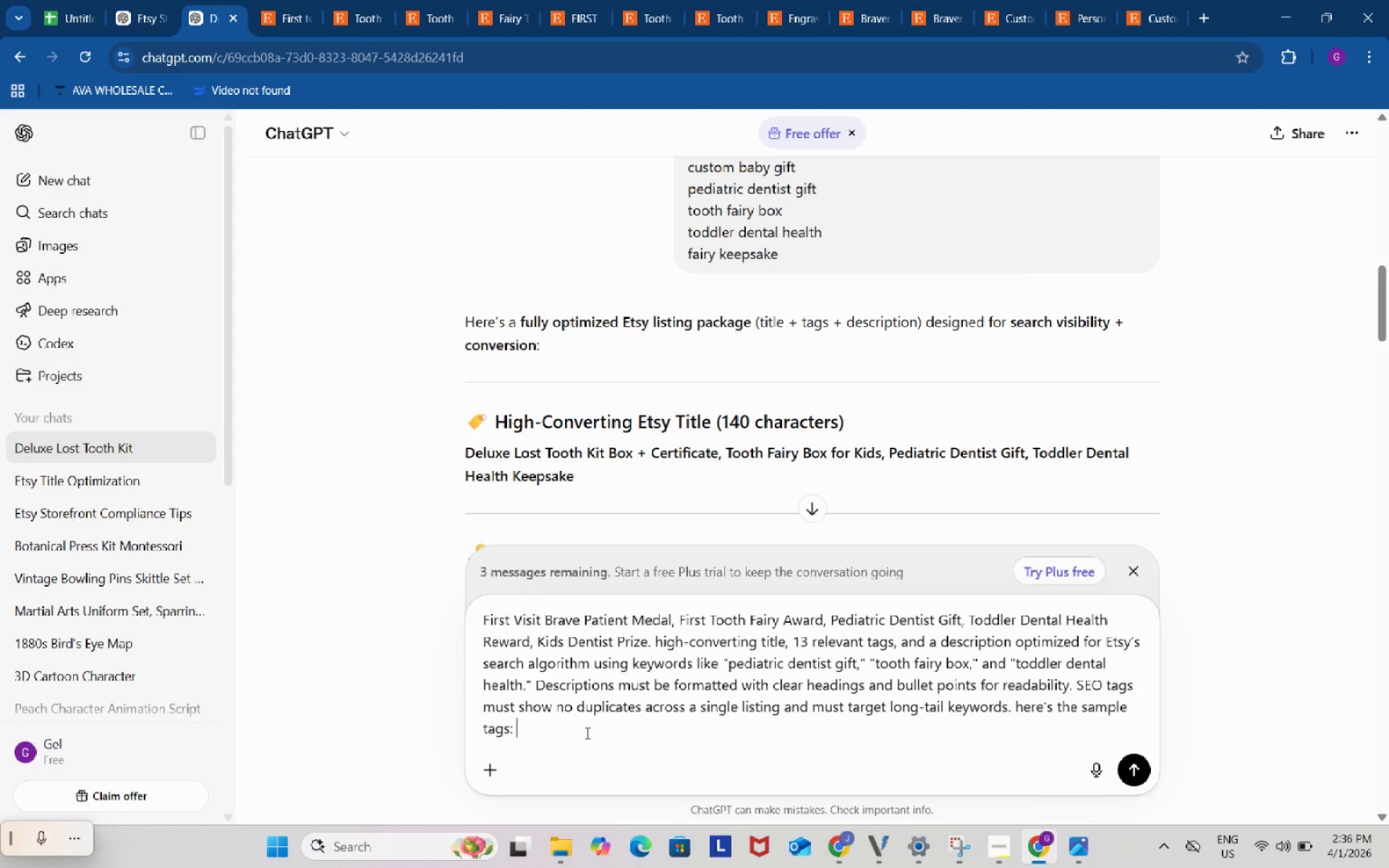 
key(Shift+Semicolon)
 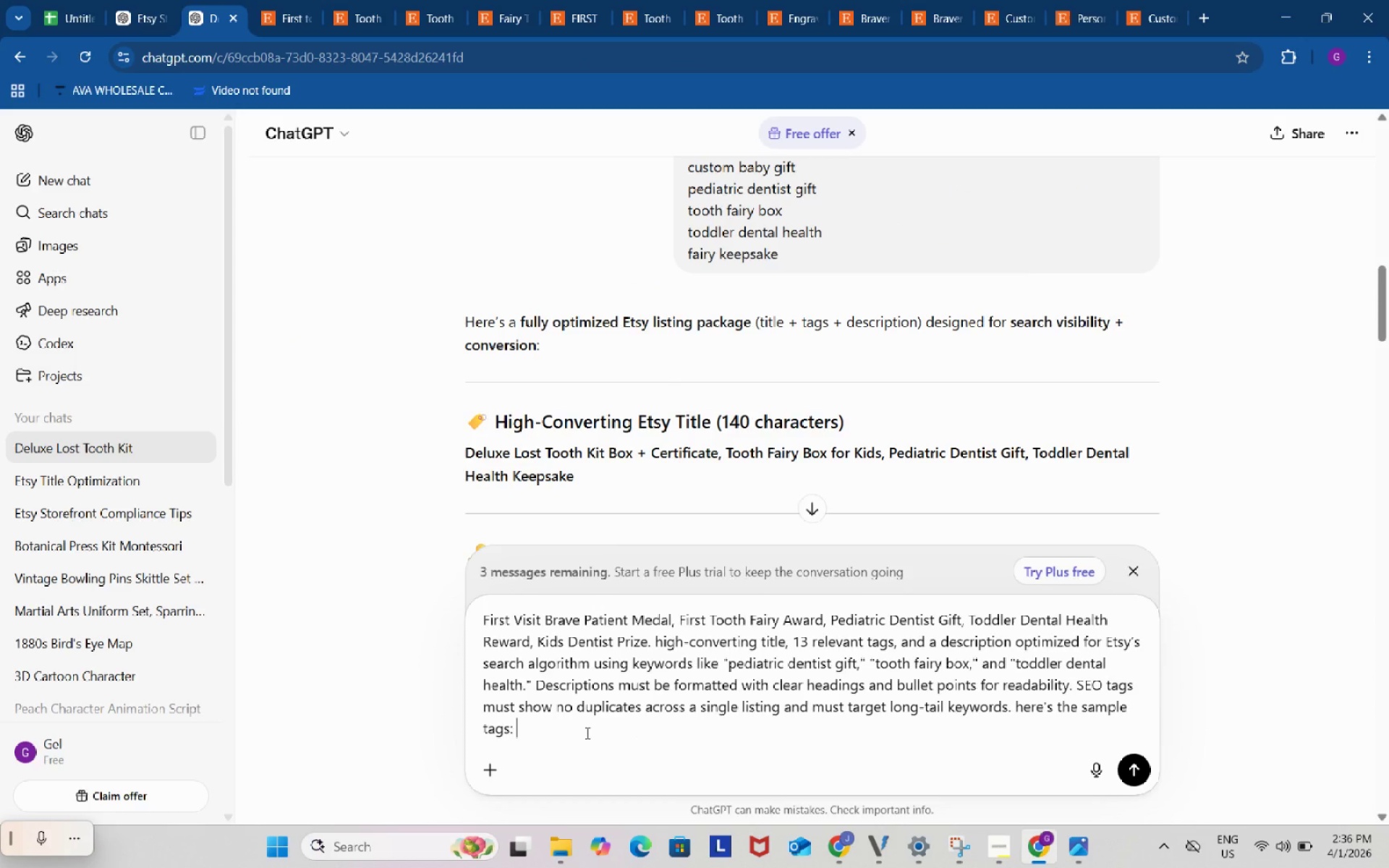 
key(Space)
 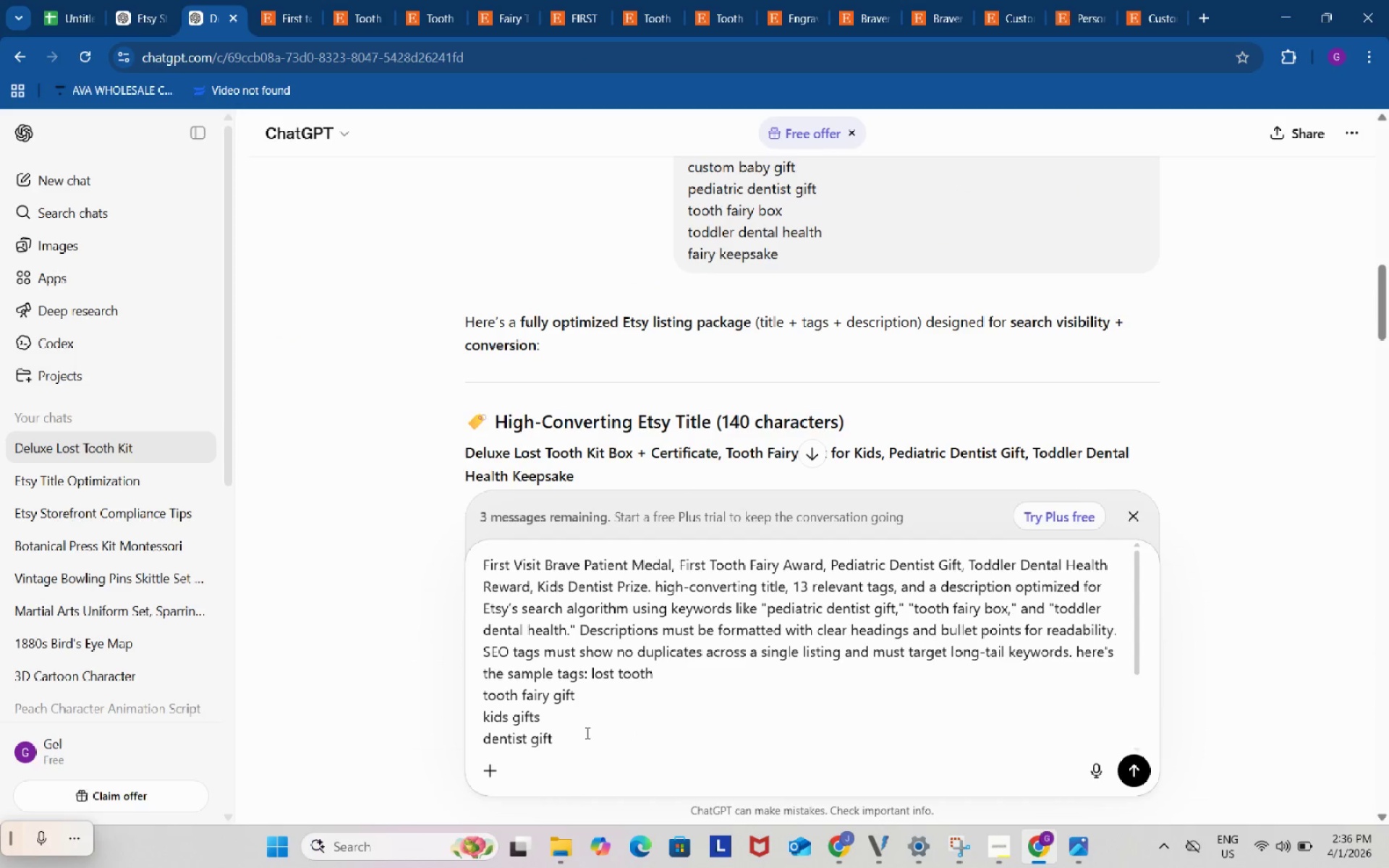 
key(Control+ControlLeft)
 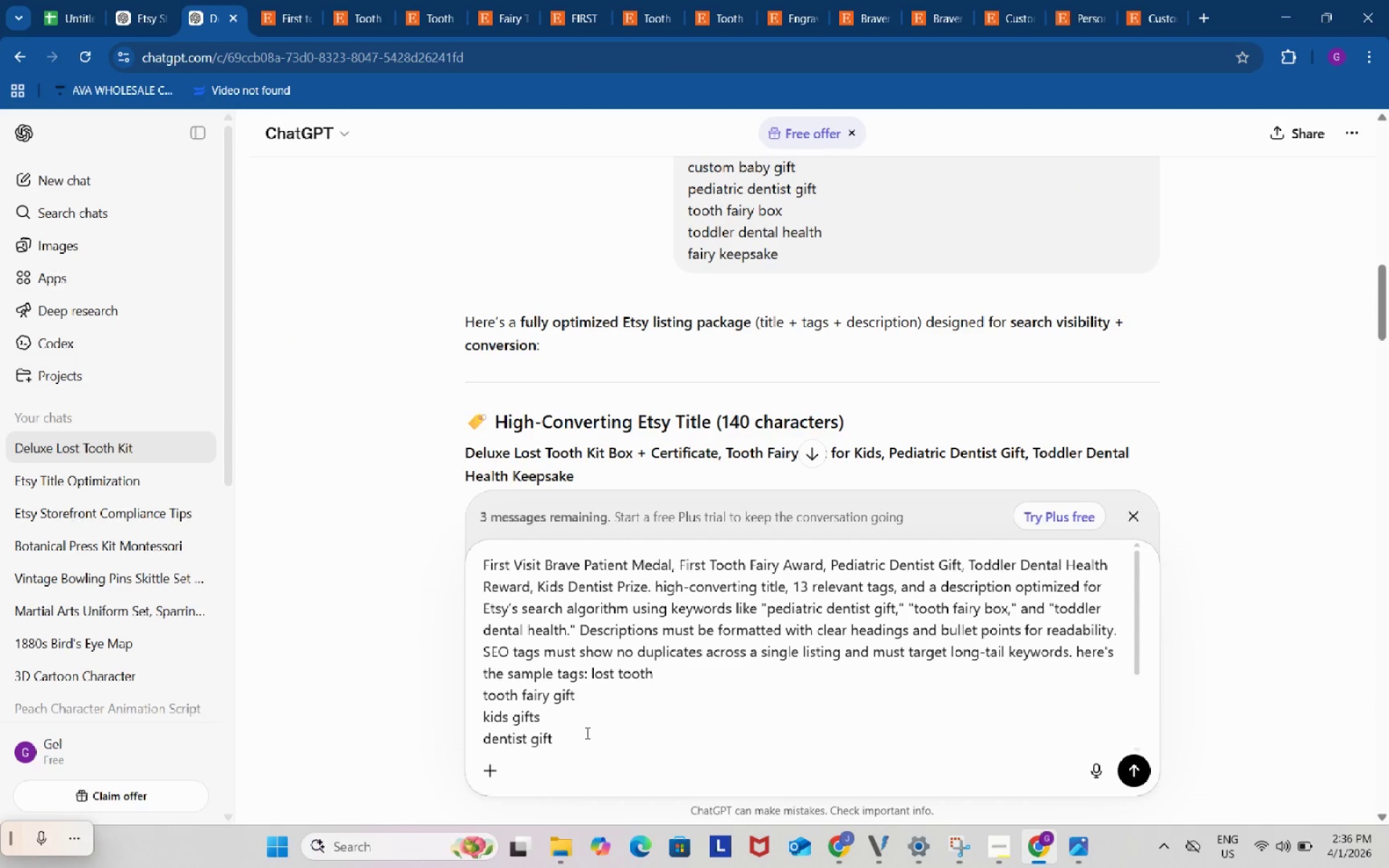 
key(Control+V)
 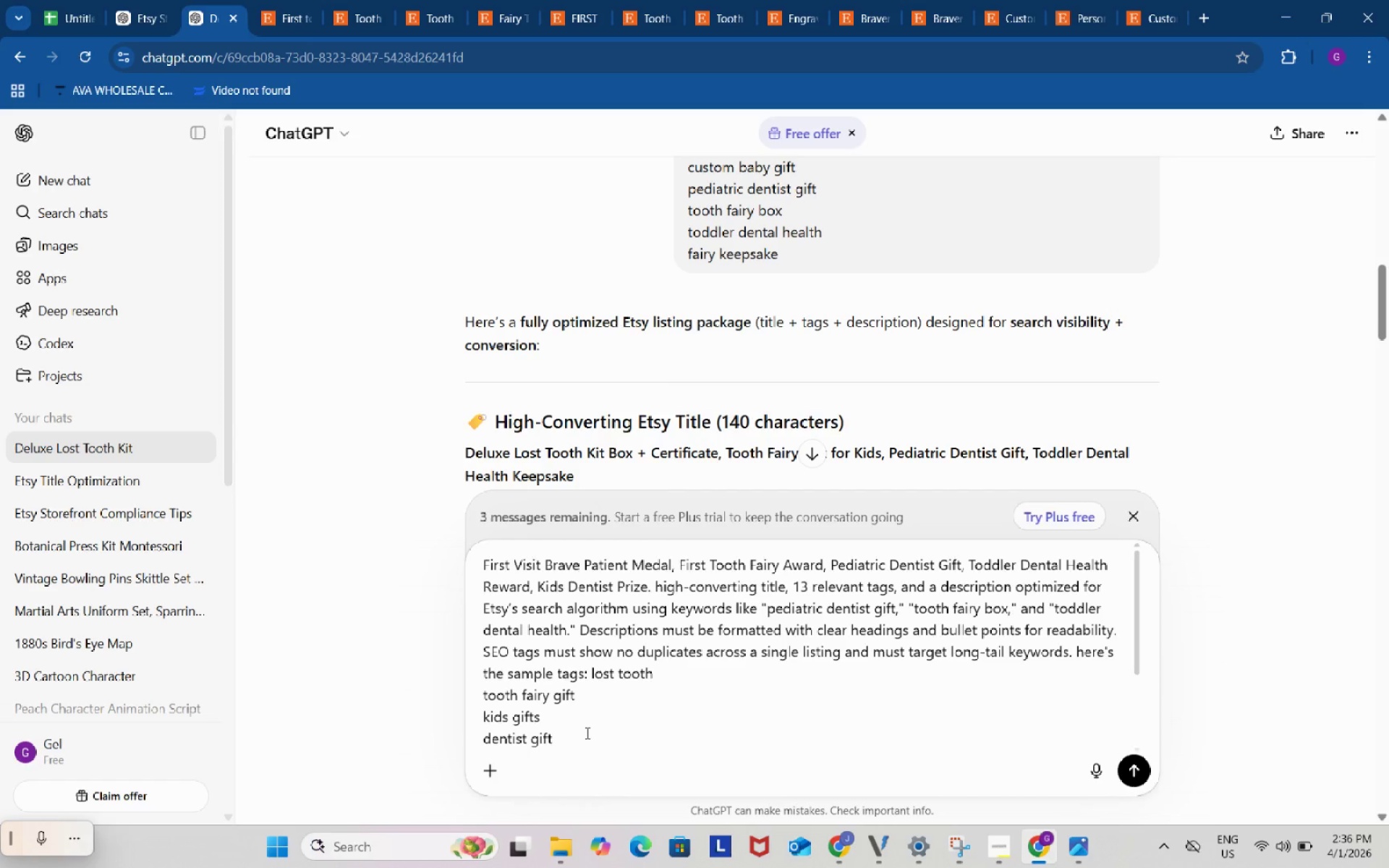 
key(Enter)
 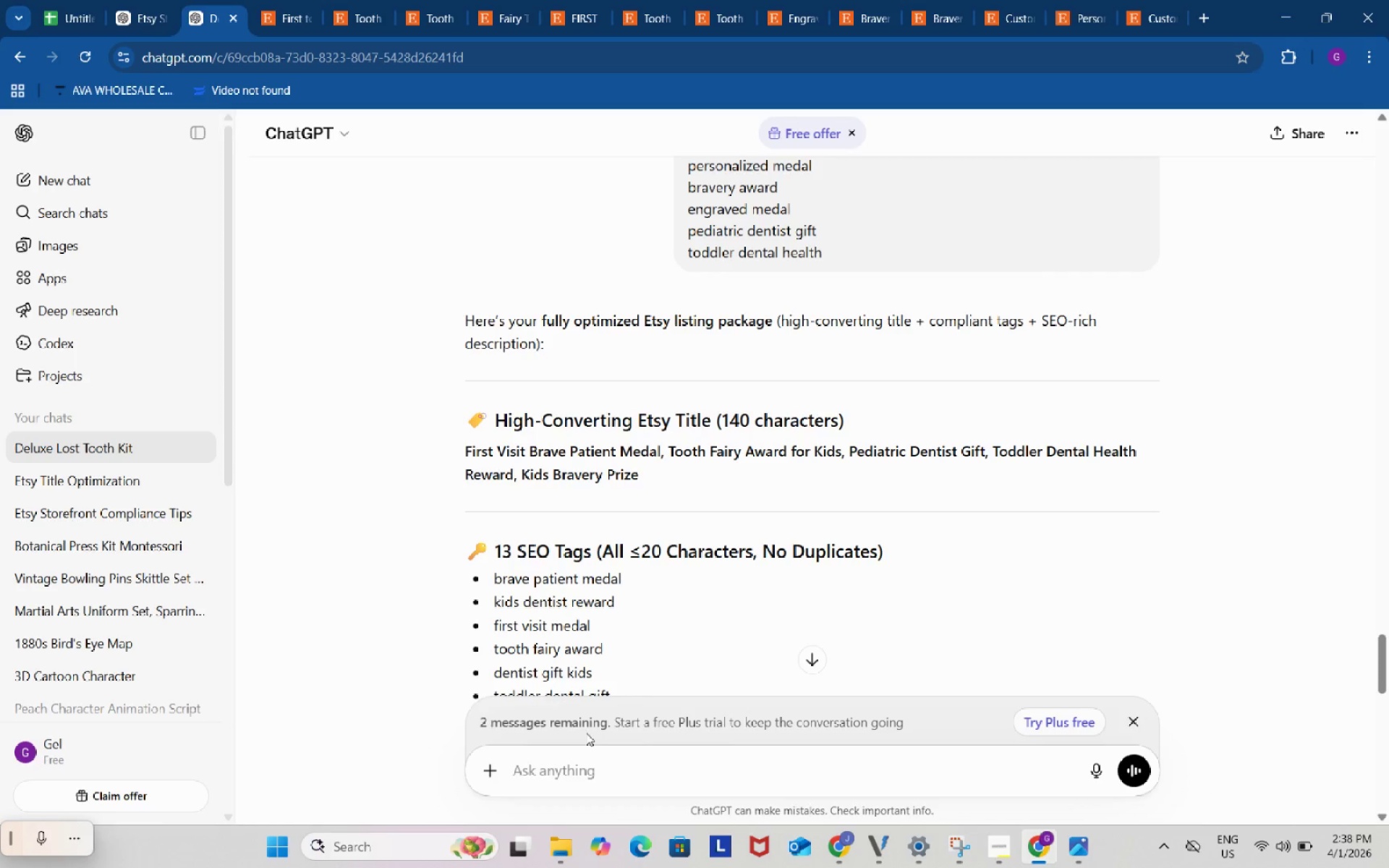 
wait(107.28)
 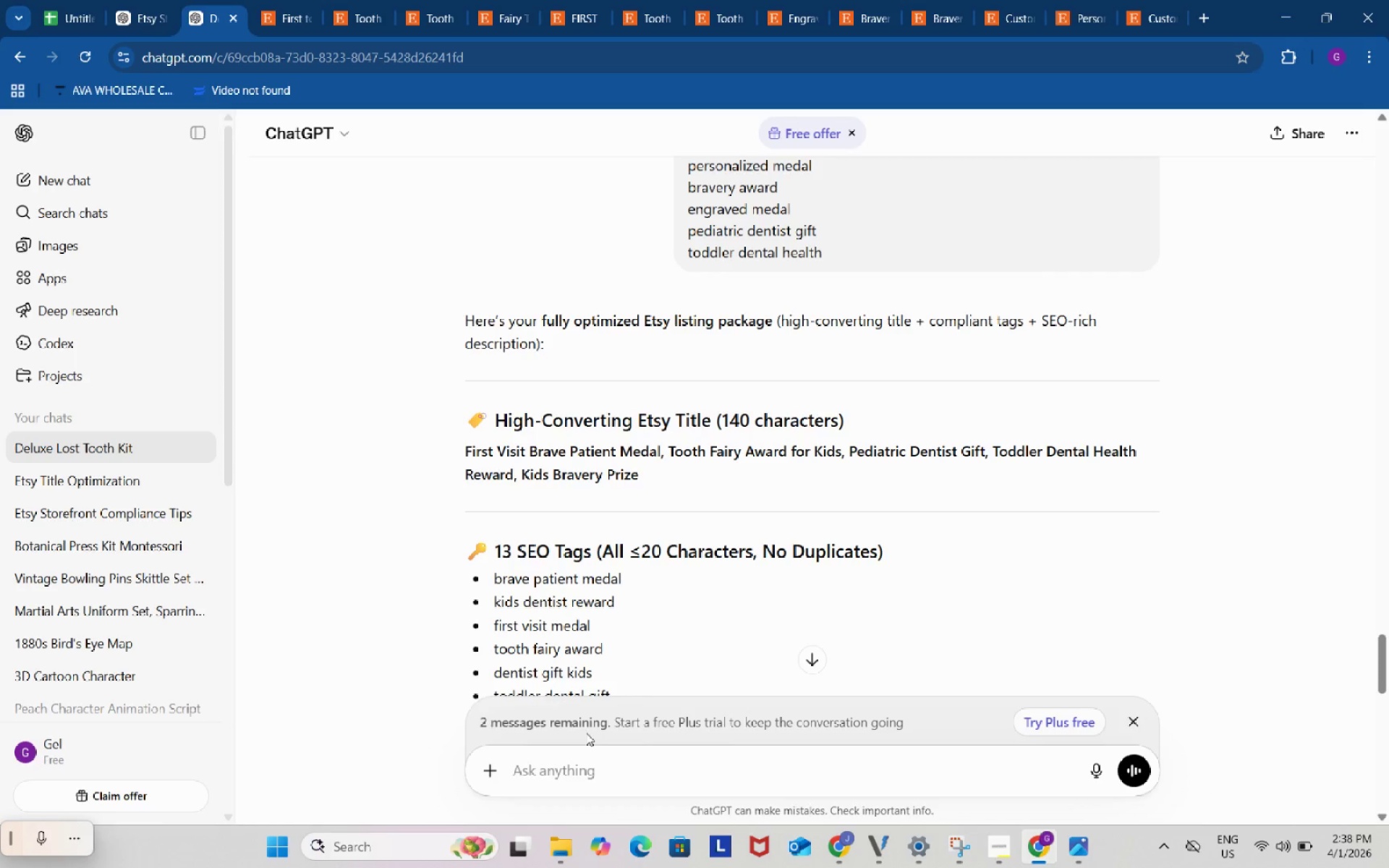 
scroll: coordinate [568, 604], scroll_direction: down, amount: 2.0
 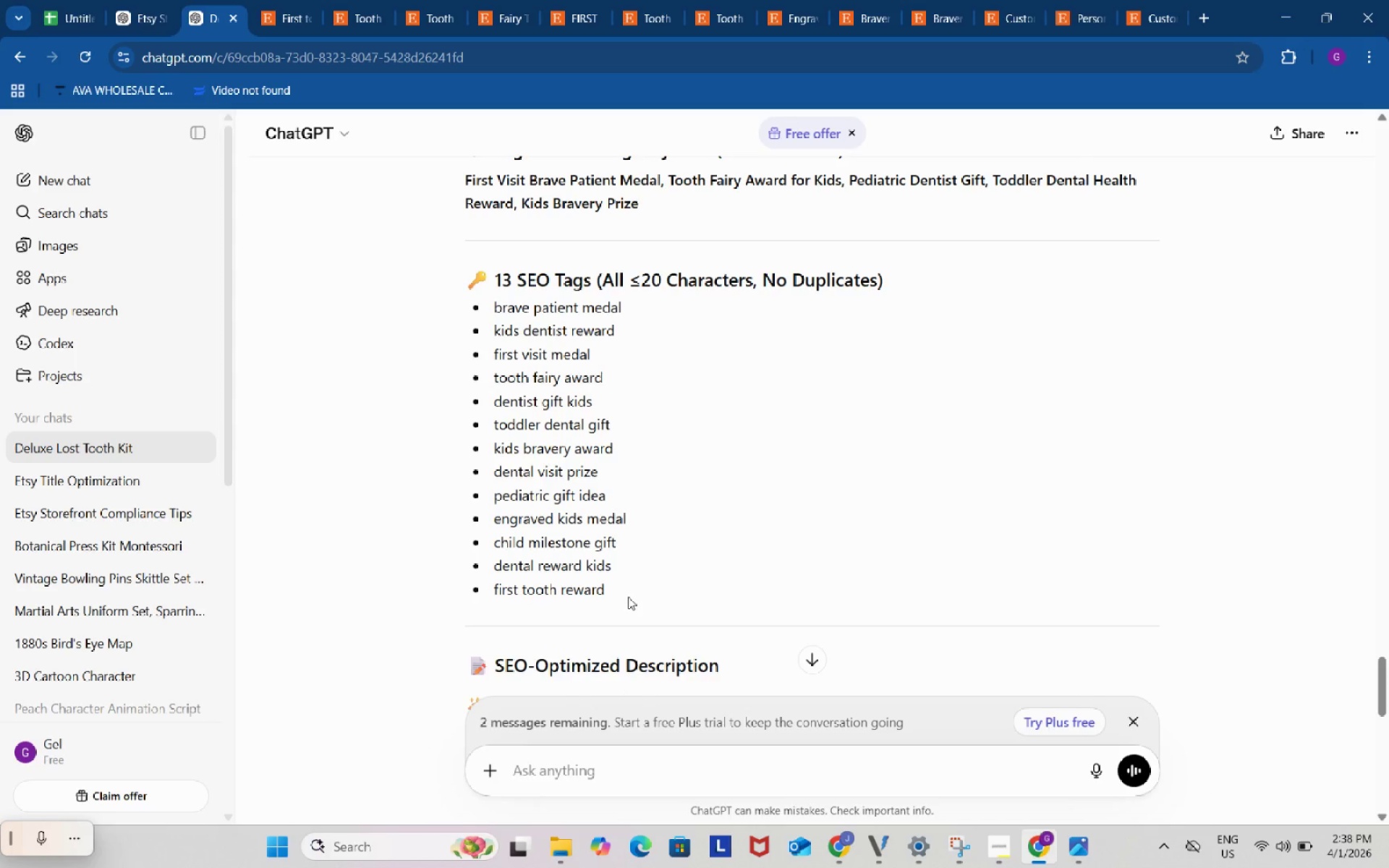 
left_click_drag(start_coordinate=[644, 582], to_coordinate=[496, 307])
 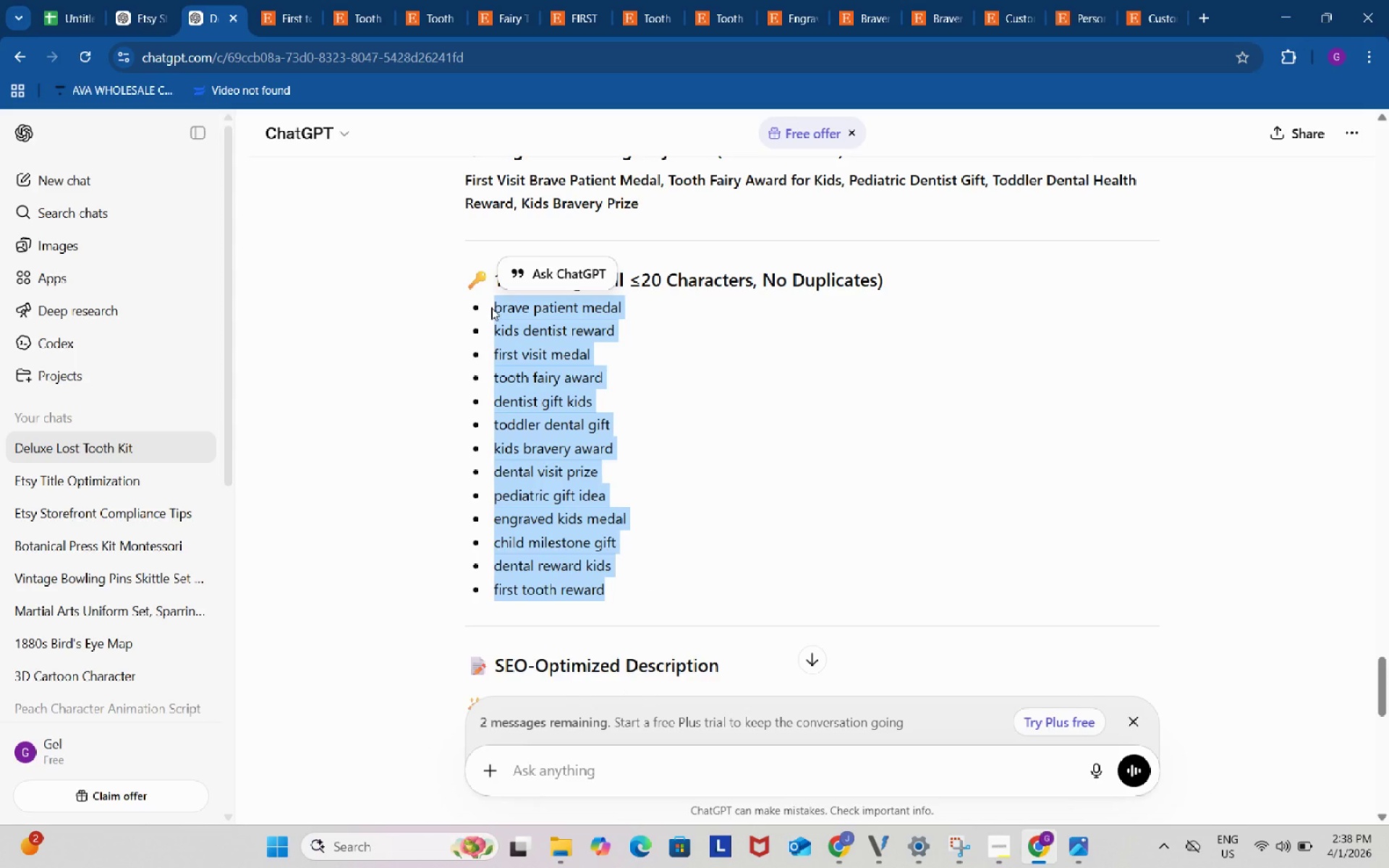 
key(Control+ControlLeft)
 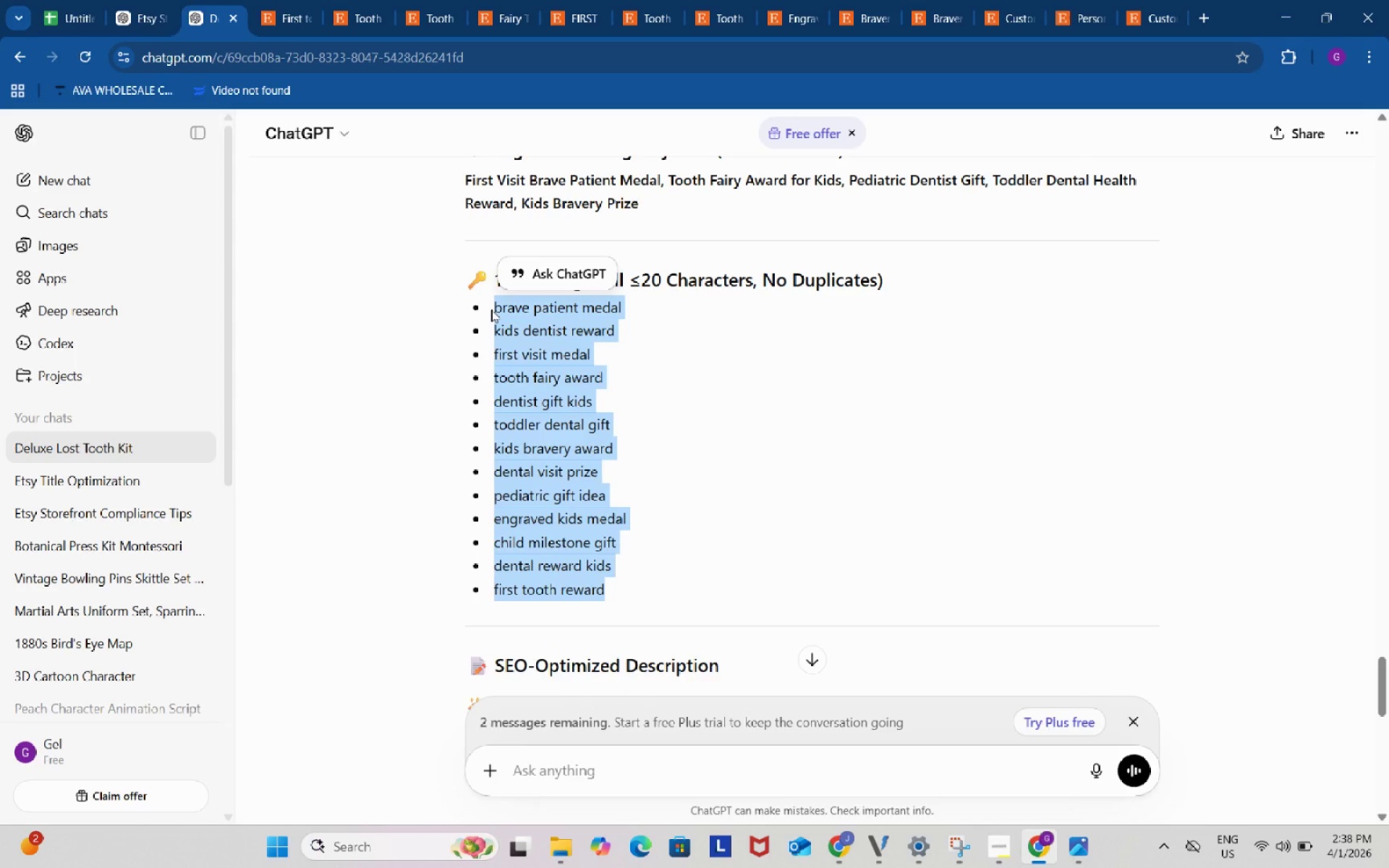 
key(Control+C)
 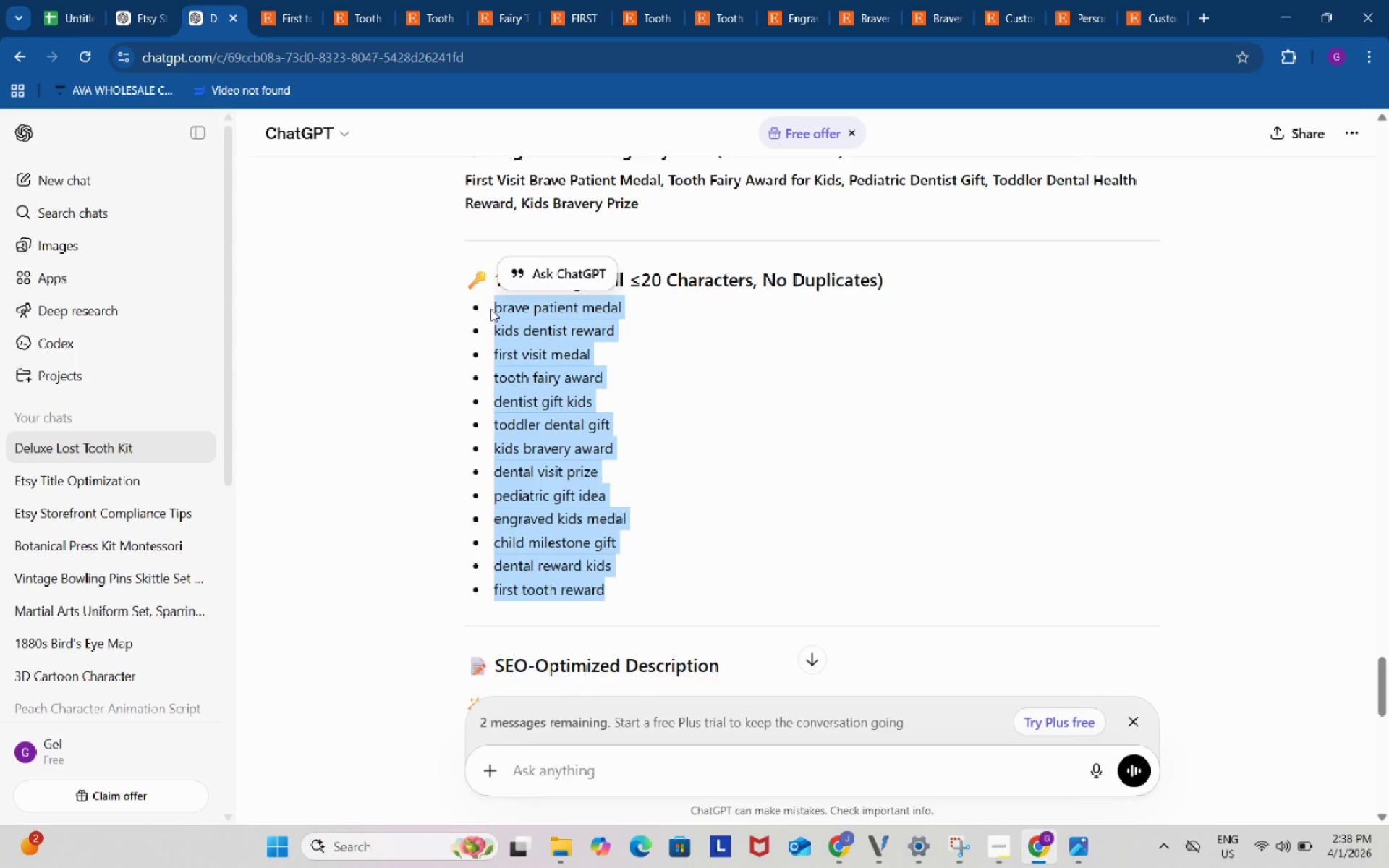 
key(Control+ControlLeft)
 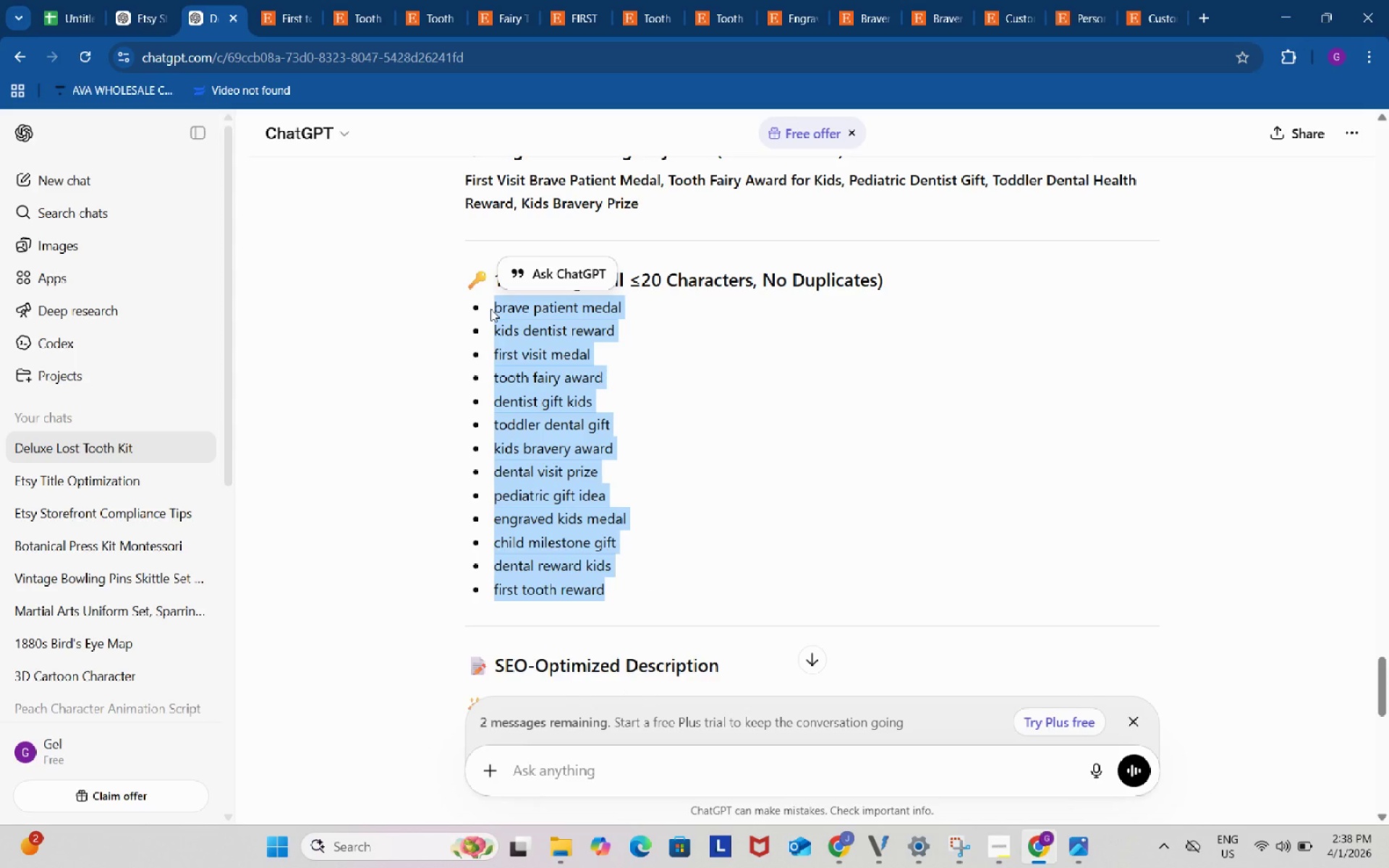 
key(Control+C)
 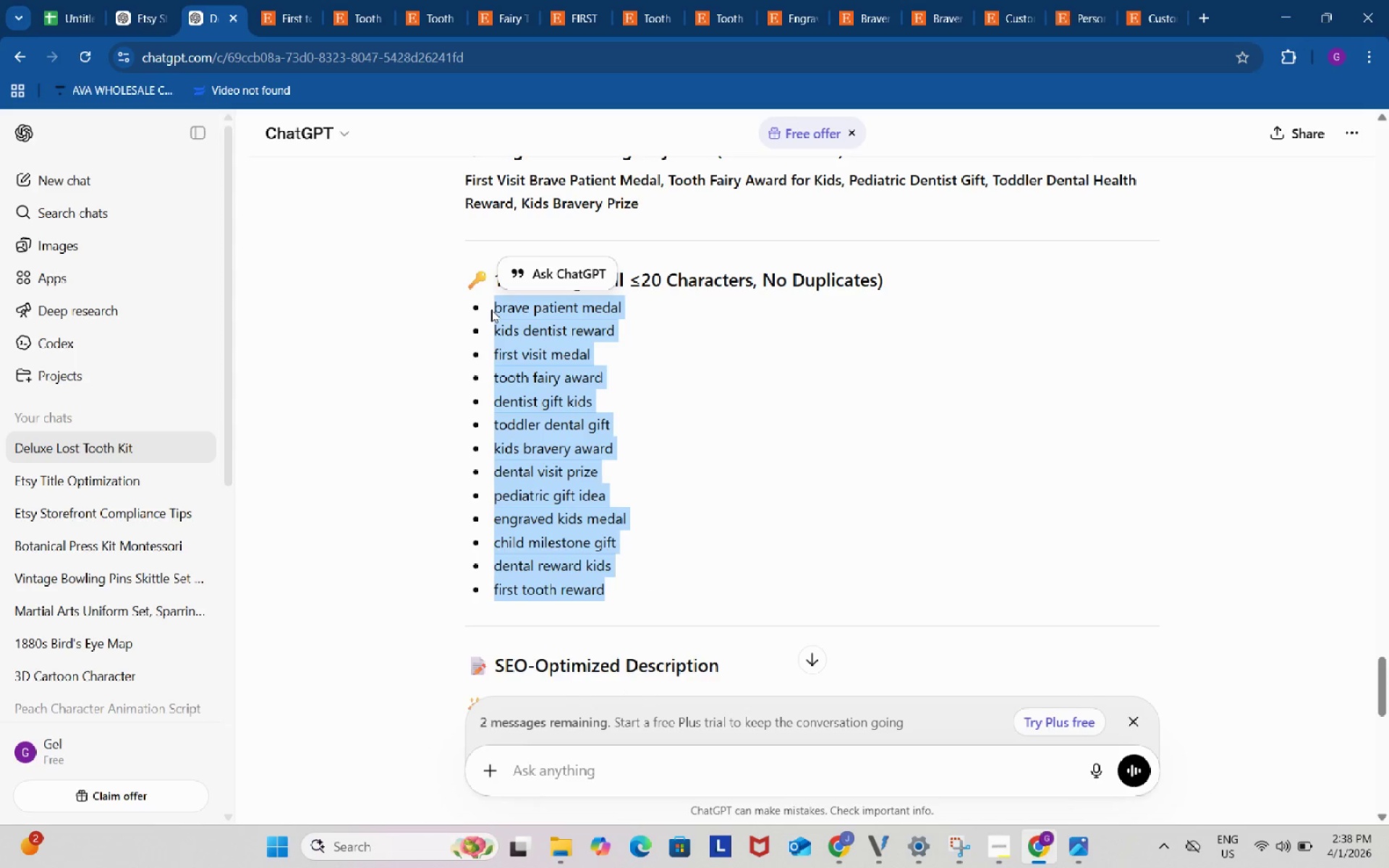 
key(Control+ControlLeft)
 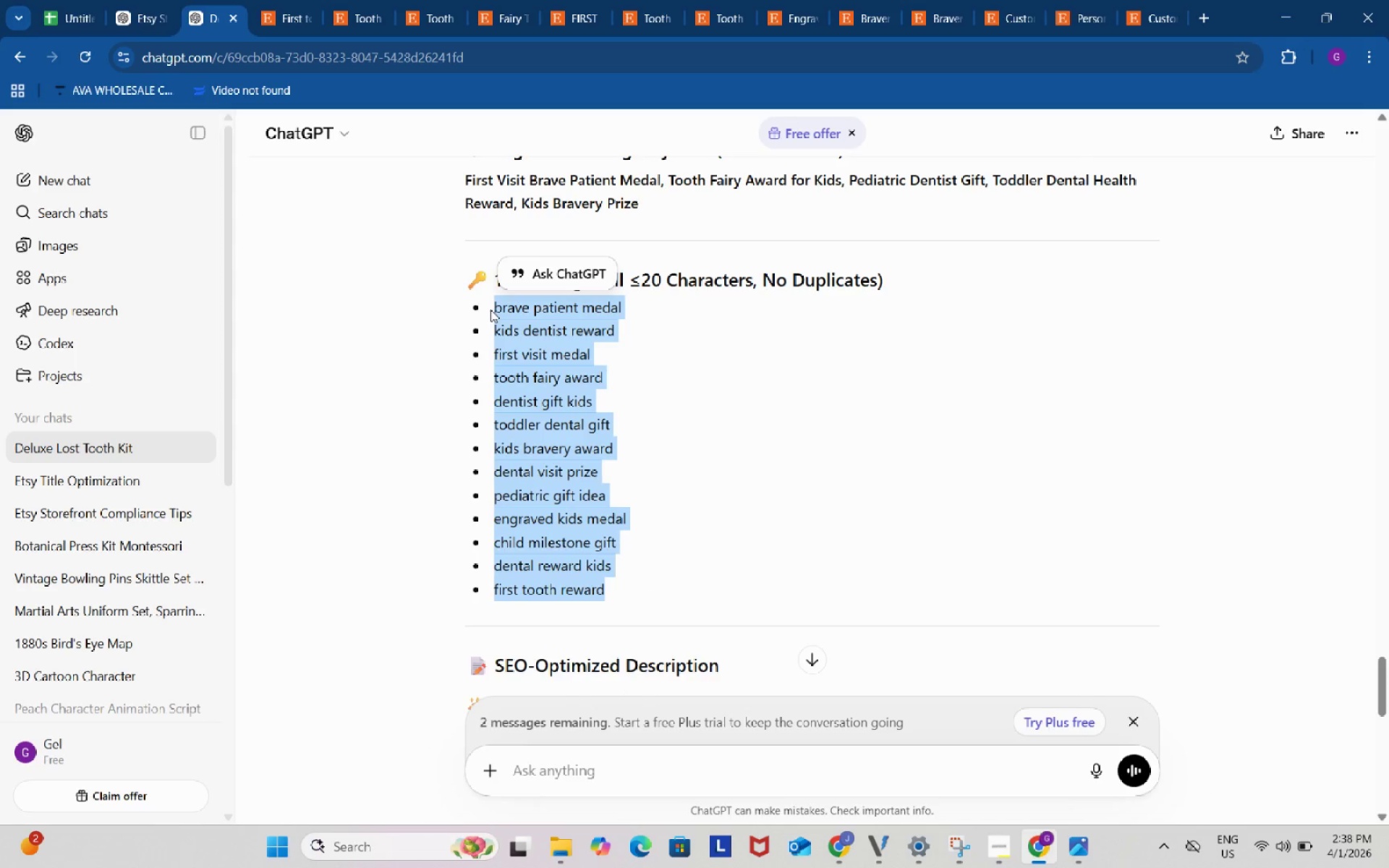 
key(Control+C)
 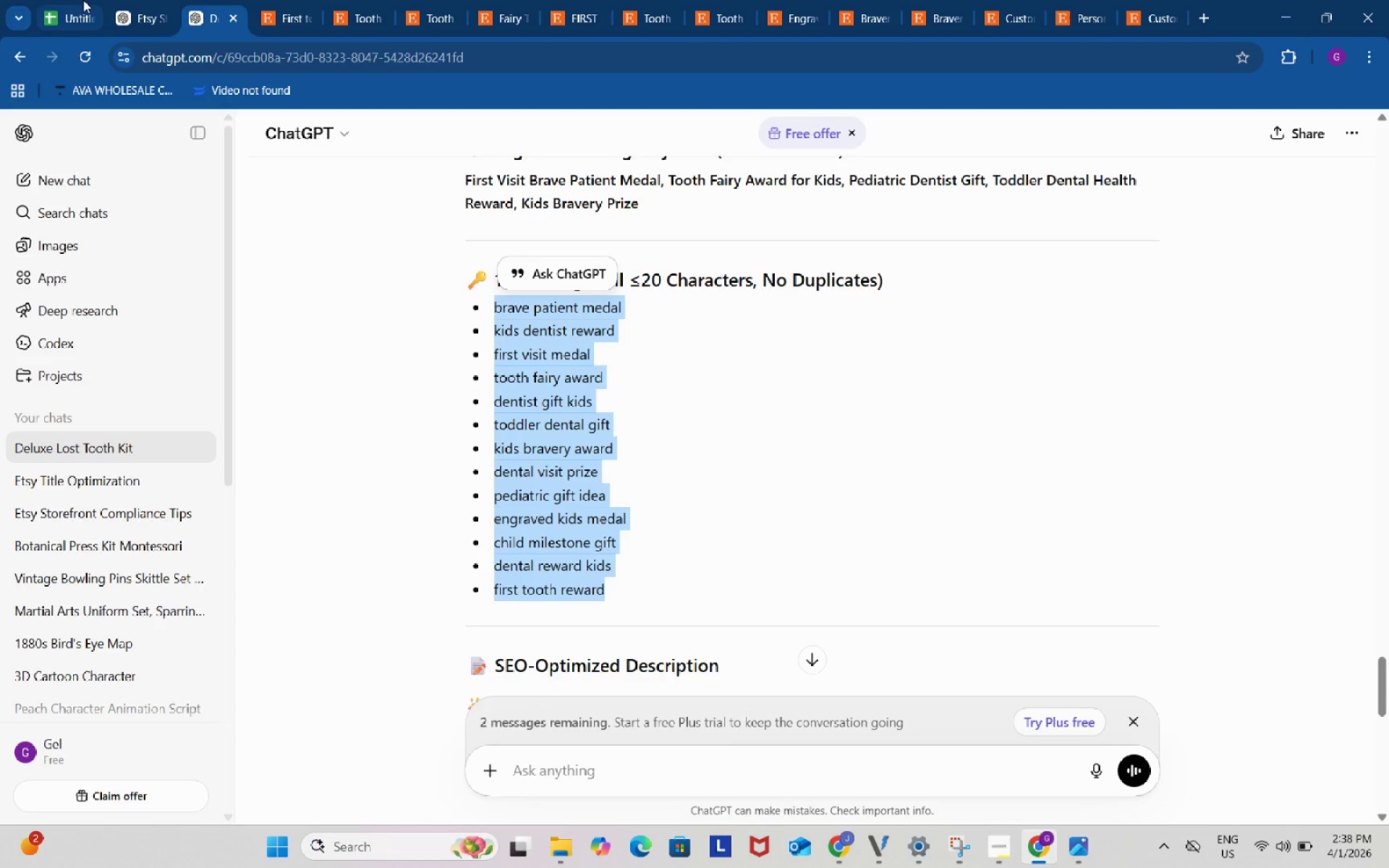 
left_click([80, 0])
 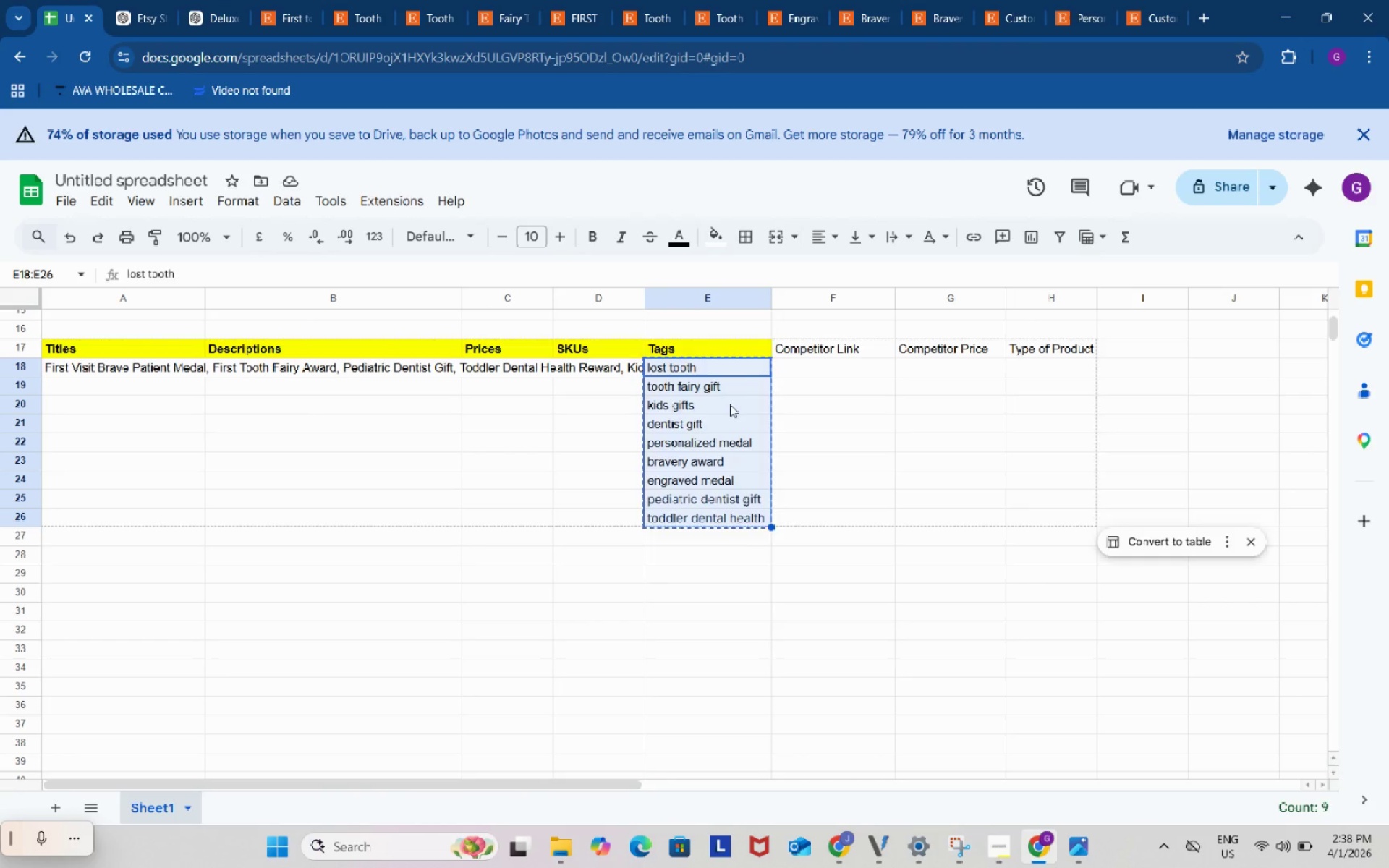 
key(Control+ControlLeft)
 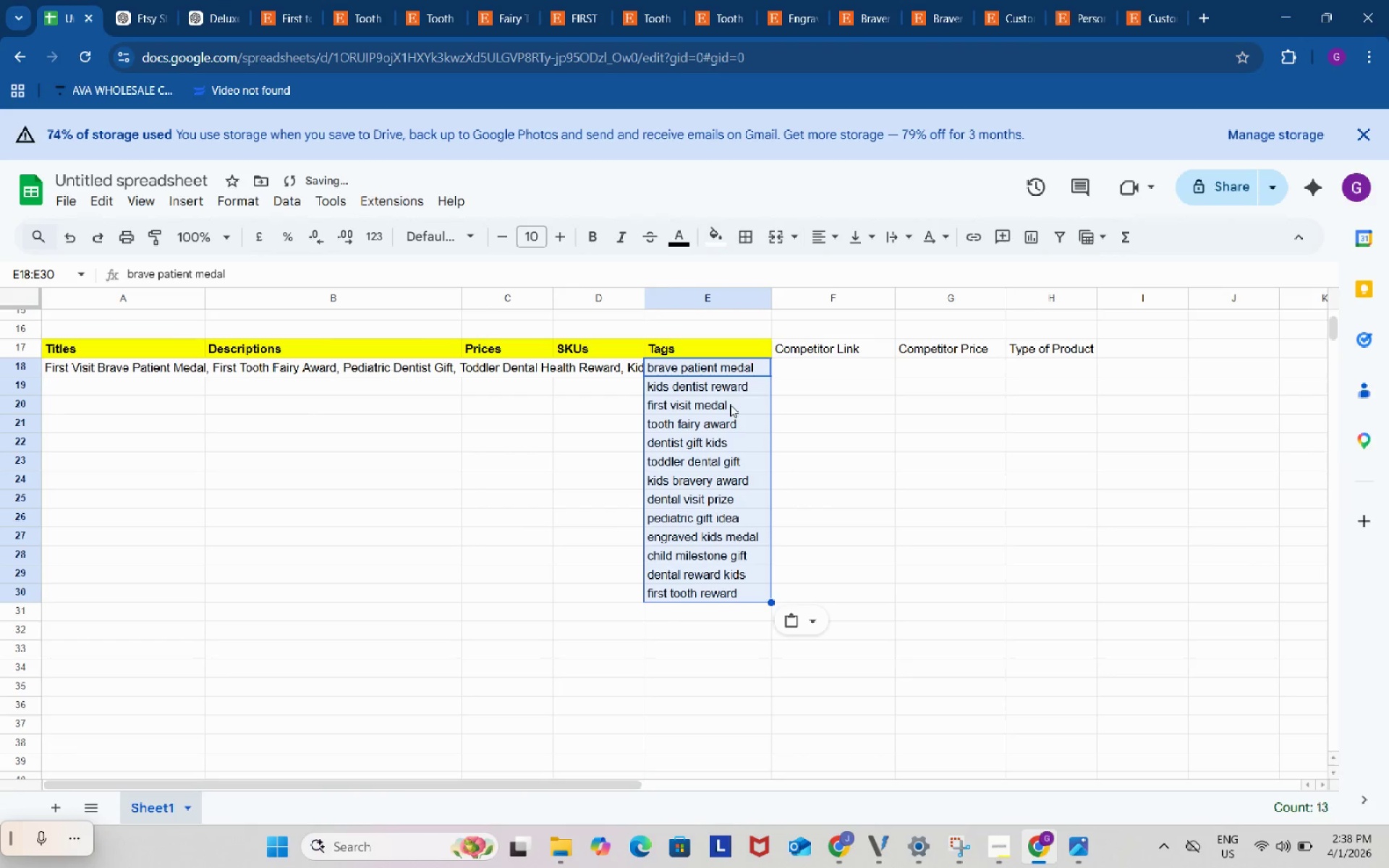 
key(Control+V)
 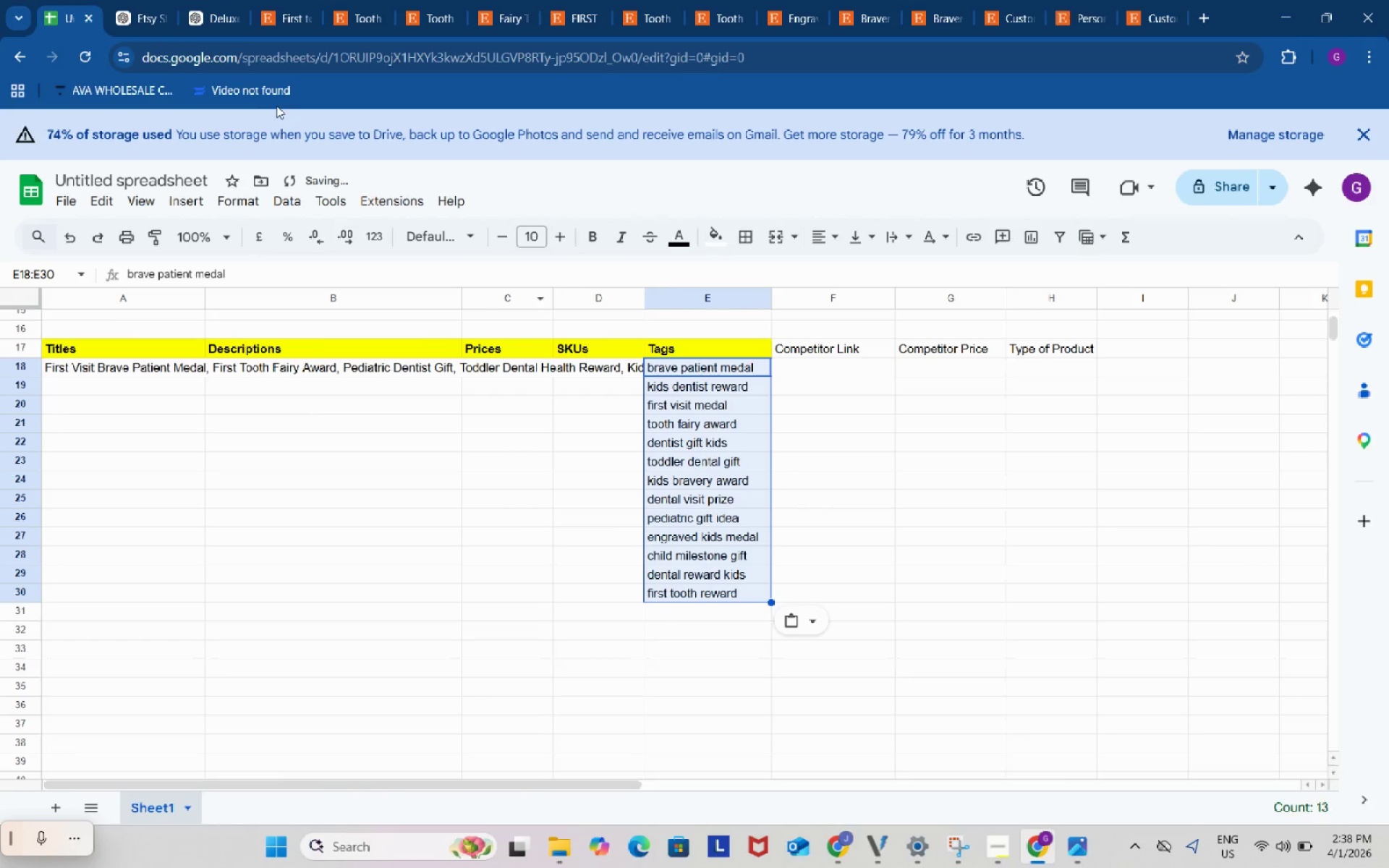 
left_click([216, 0])
 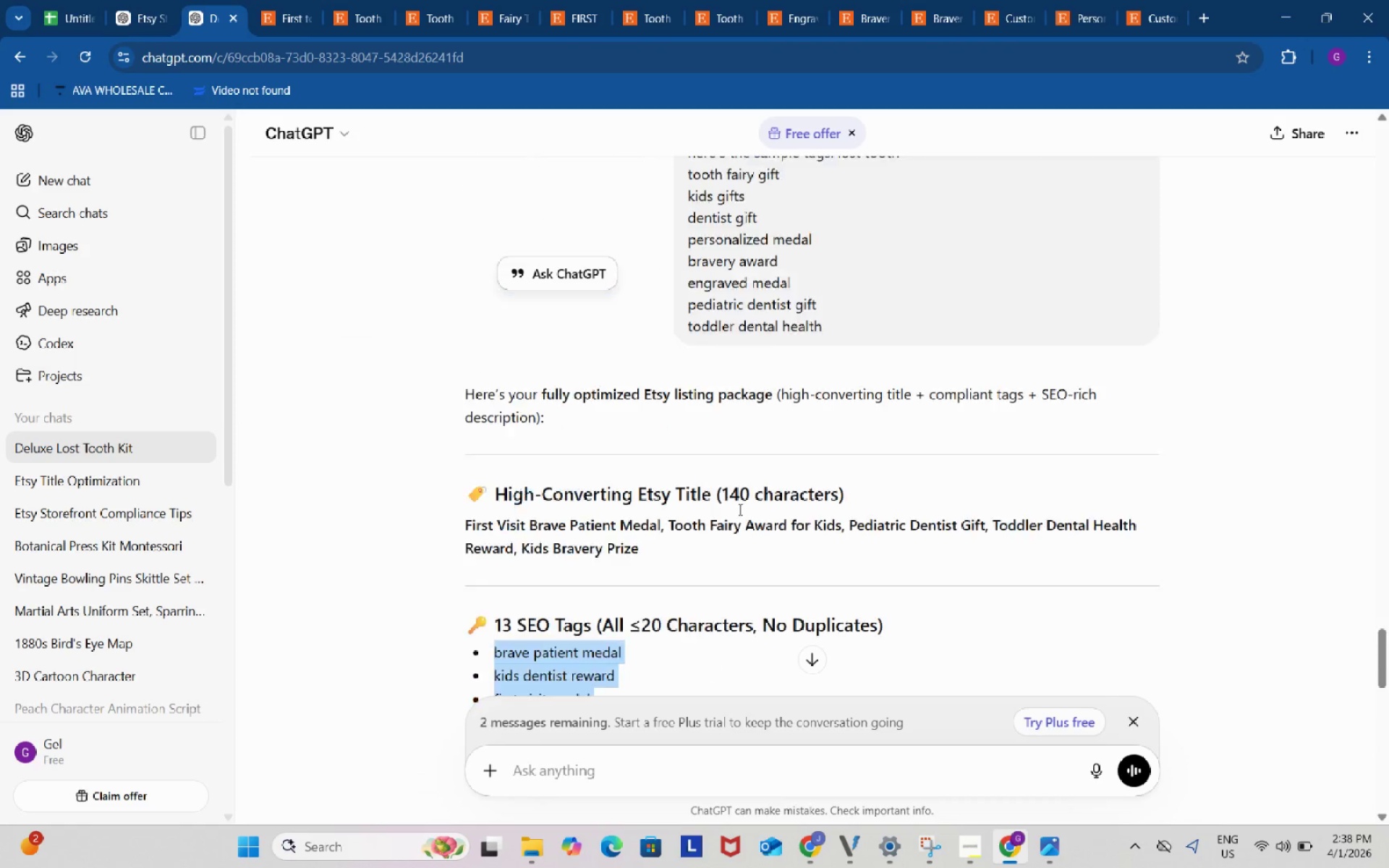 
scroll: coordinate [739, 509], scroll_direction: down, amount: 3.0
 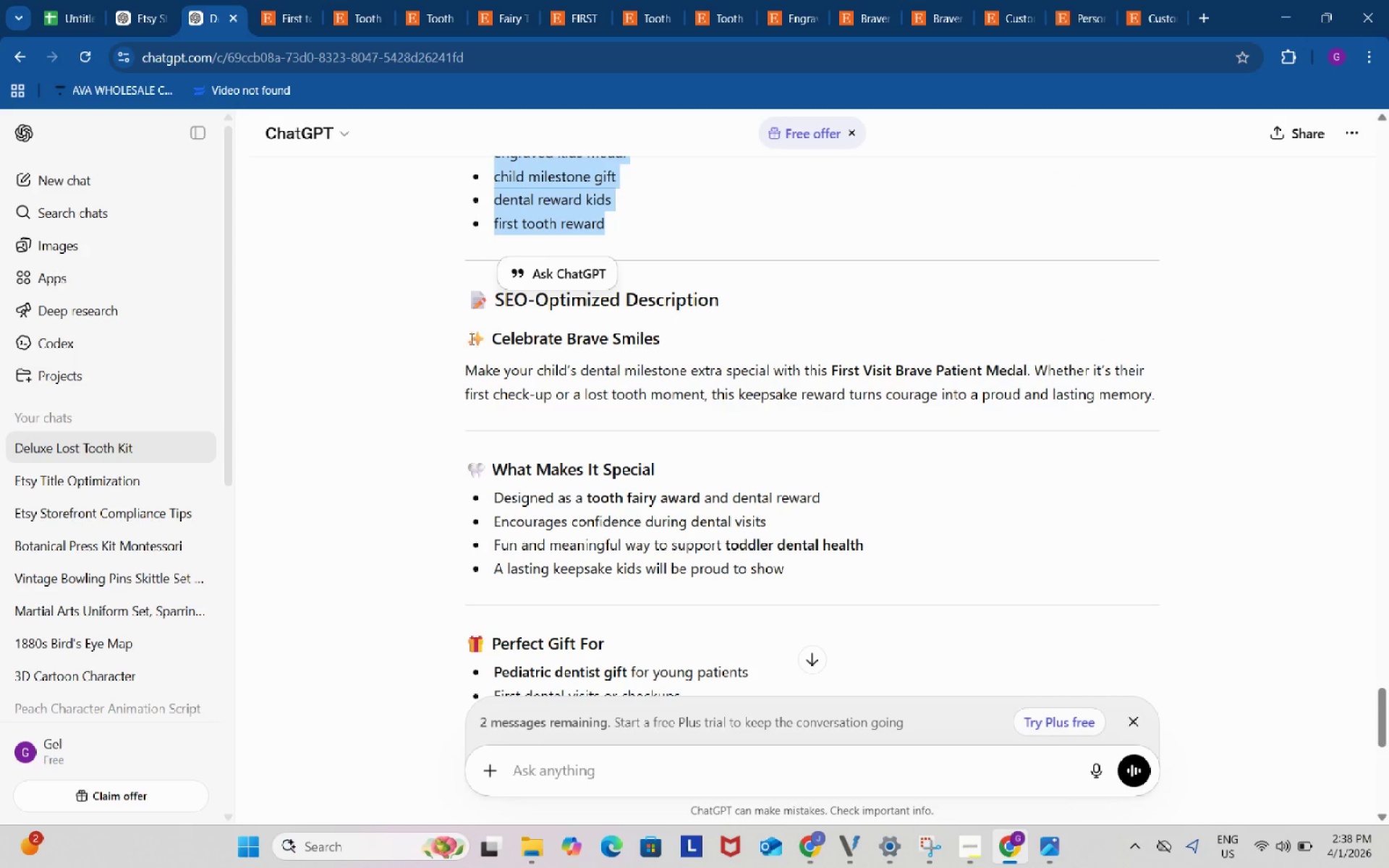 
left_click_drag(start_coordinate=[453, 336], to_coordinate=[812, 439])
 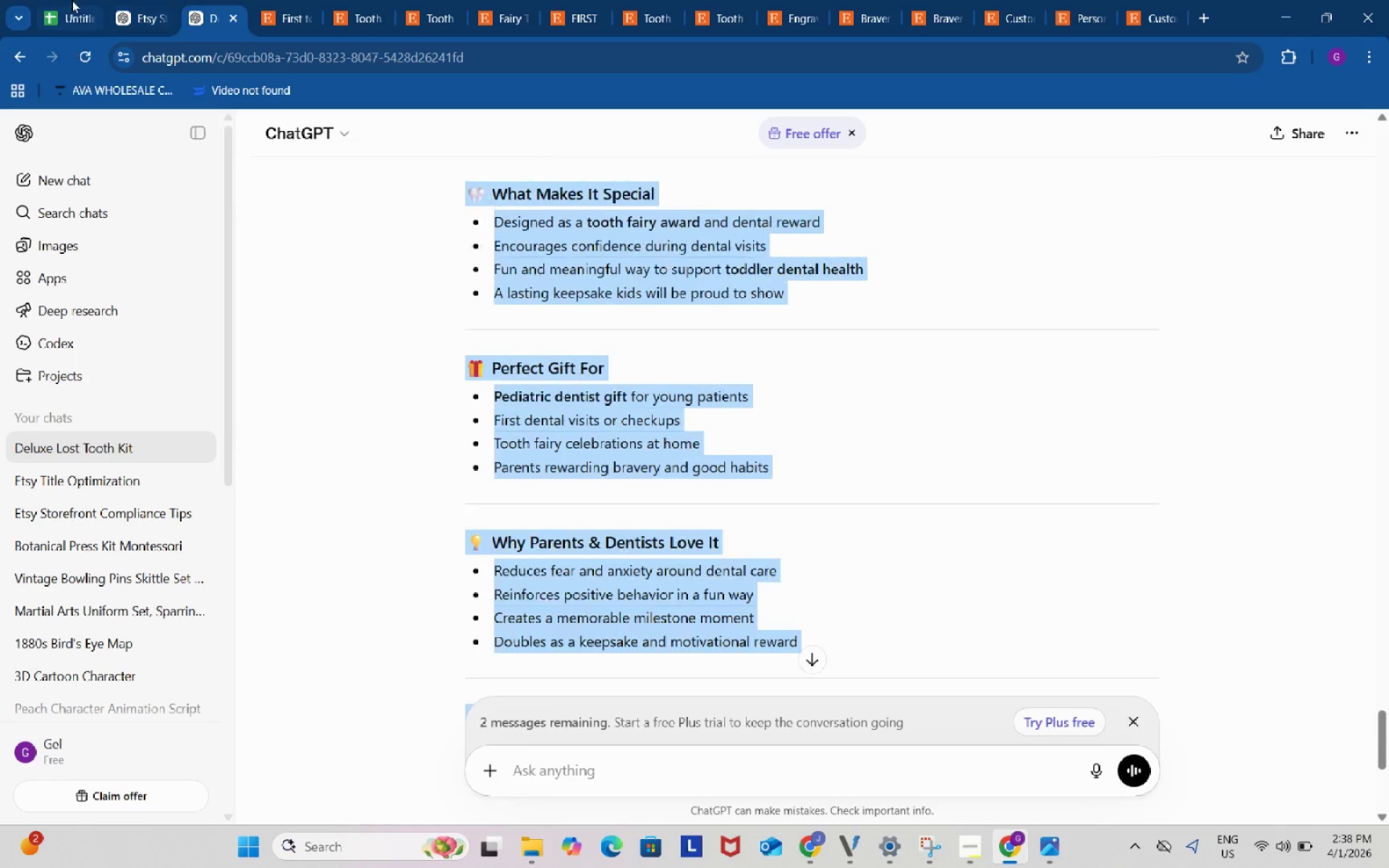 
scroll: coordinate [592, 594], scroll_direction: down, amount: 7.0
 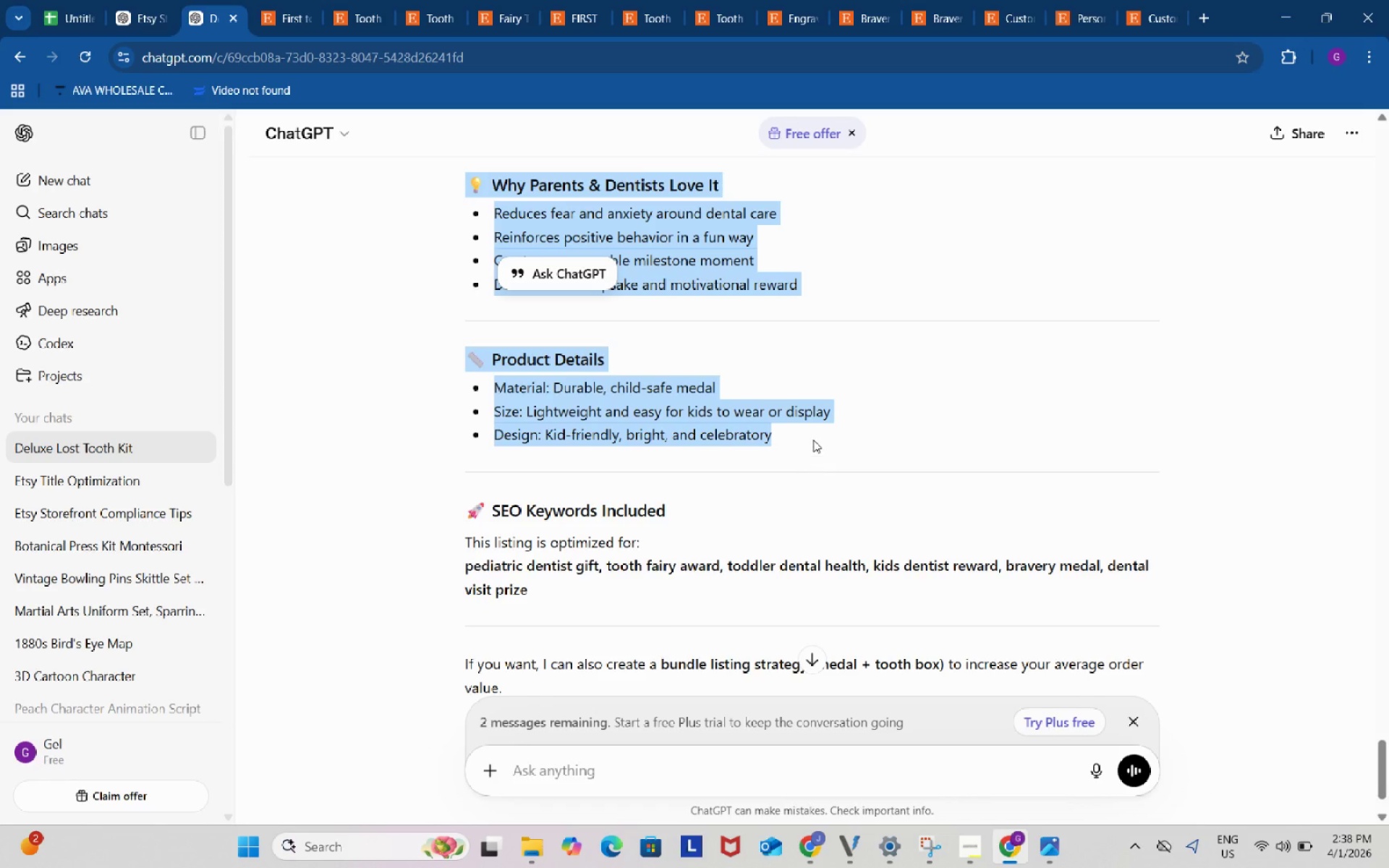 
key(Control+ControlLeft)
 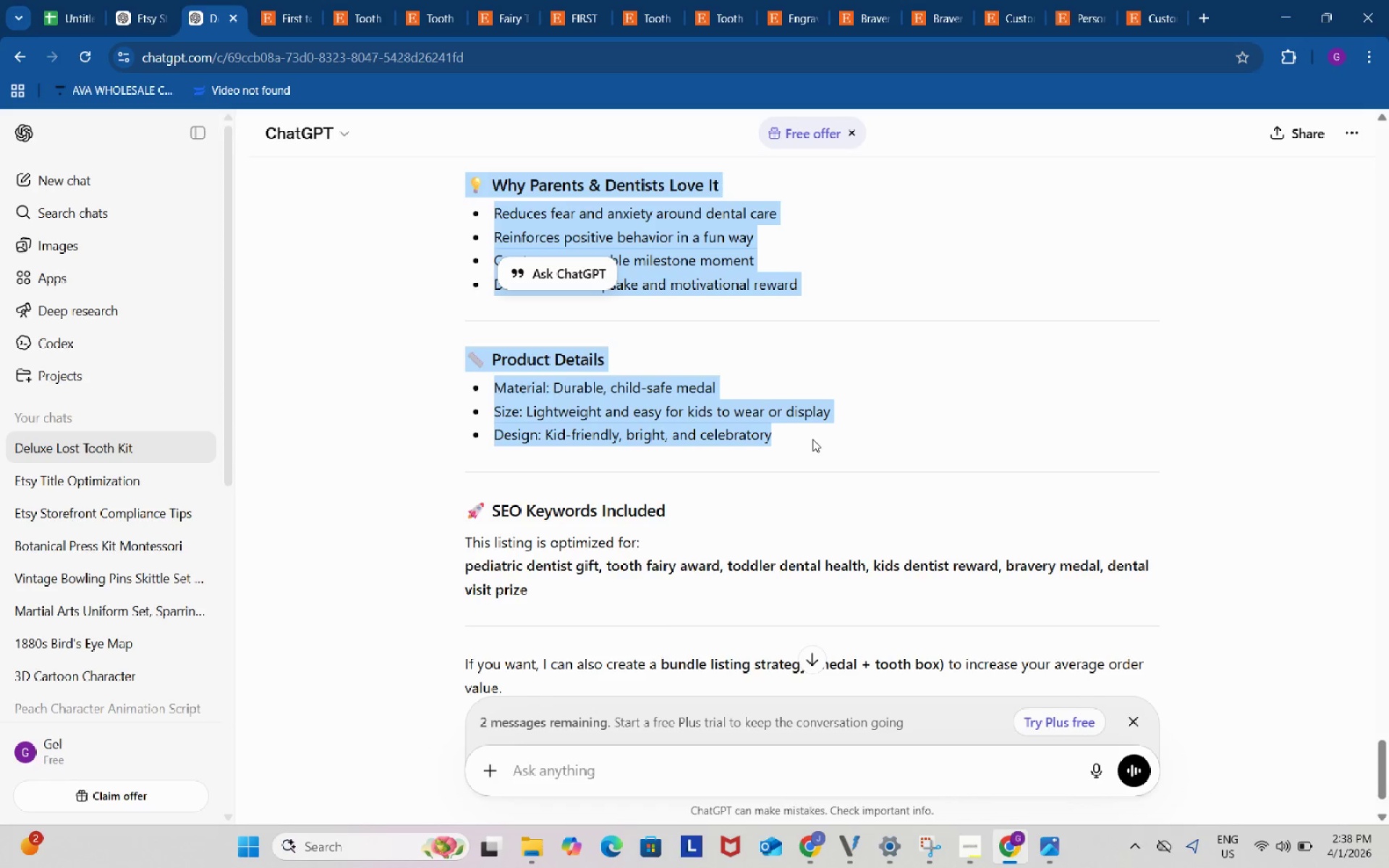 
key(Control+C)
 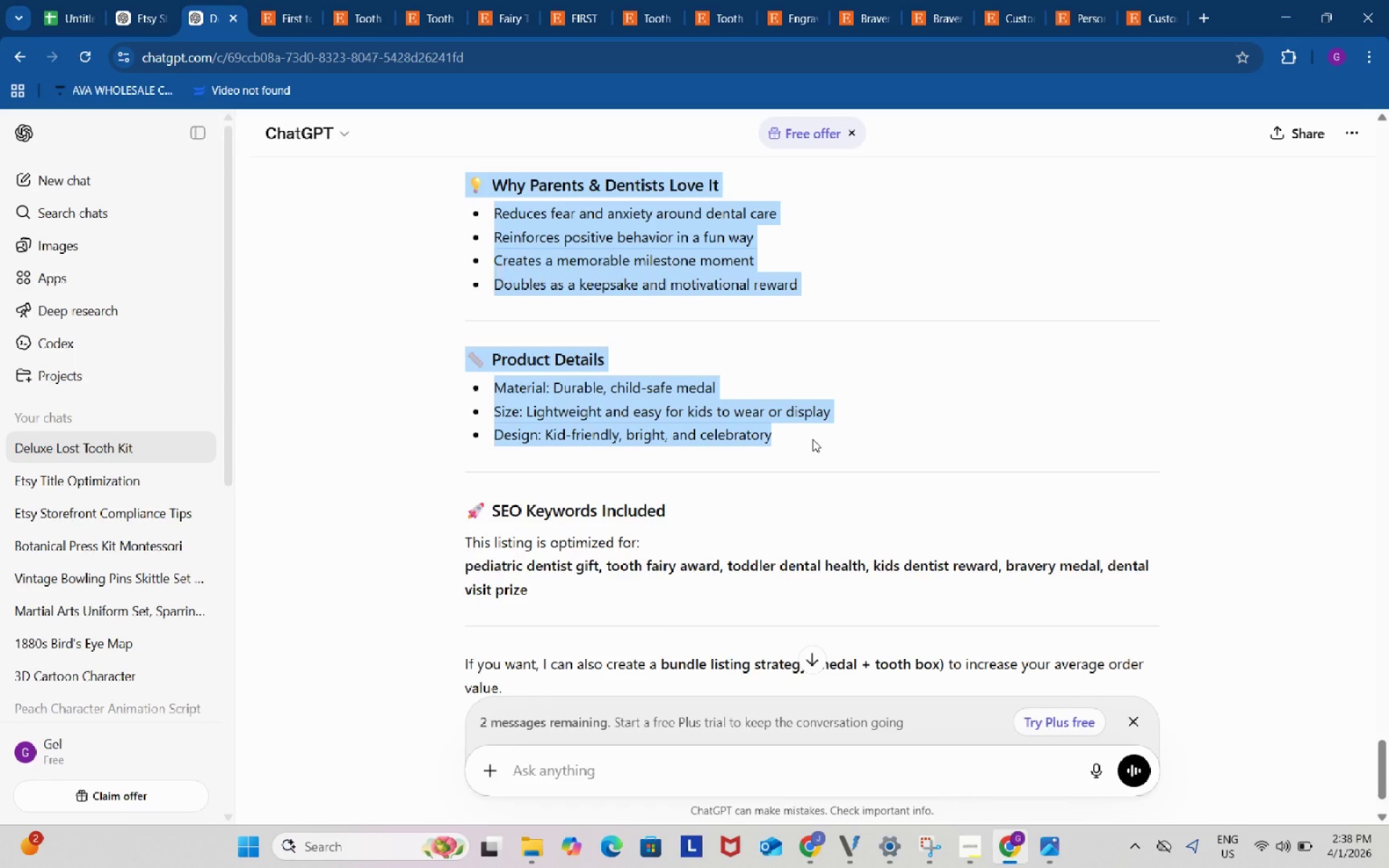 
key(Control+ControlLeft)
 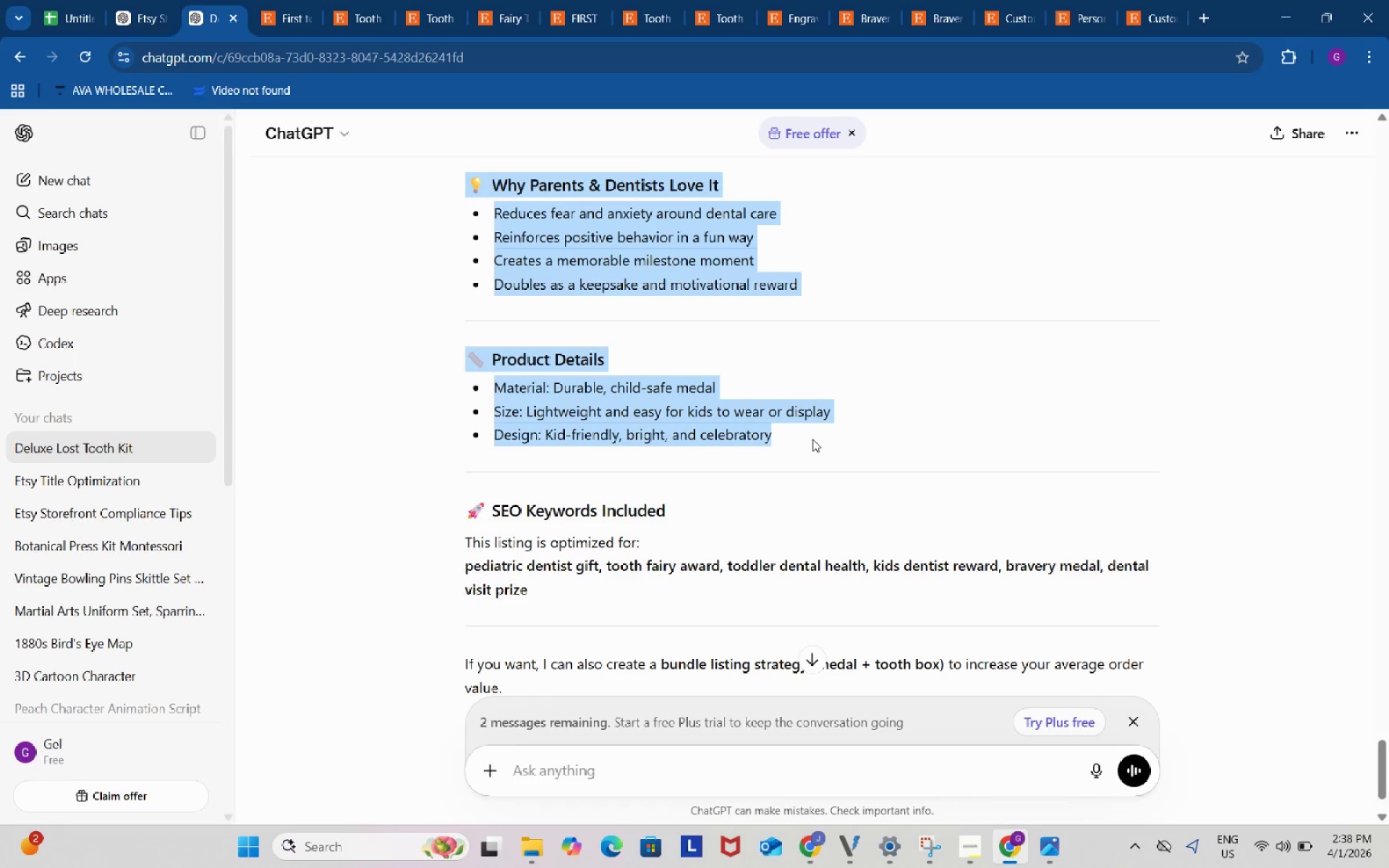 
key(Control+C)
 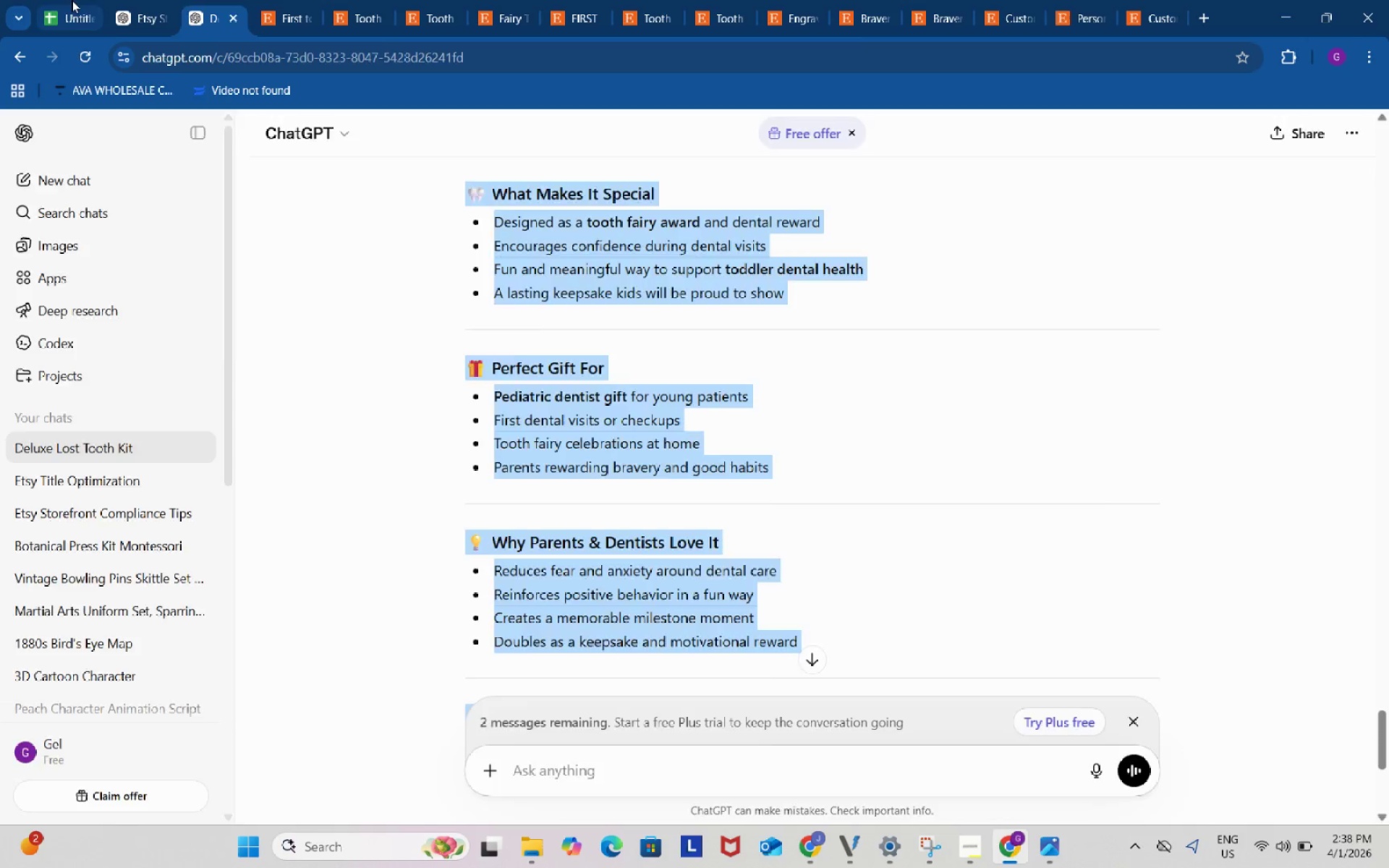 
left_click([72, 0])
 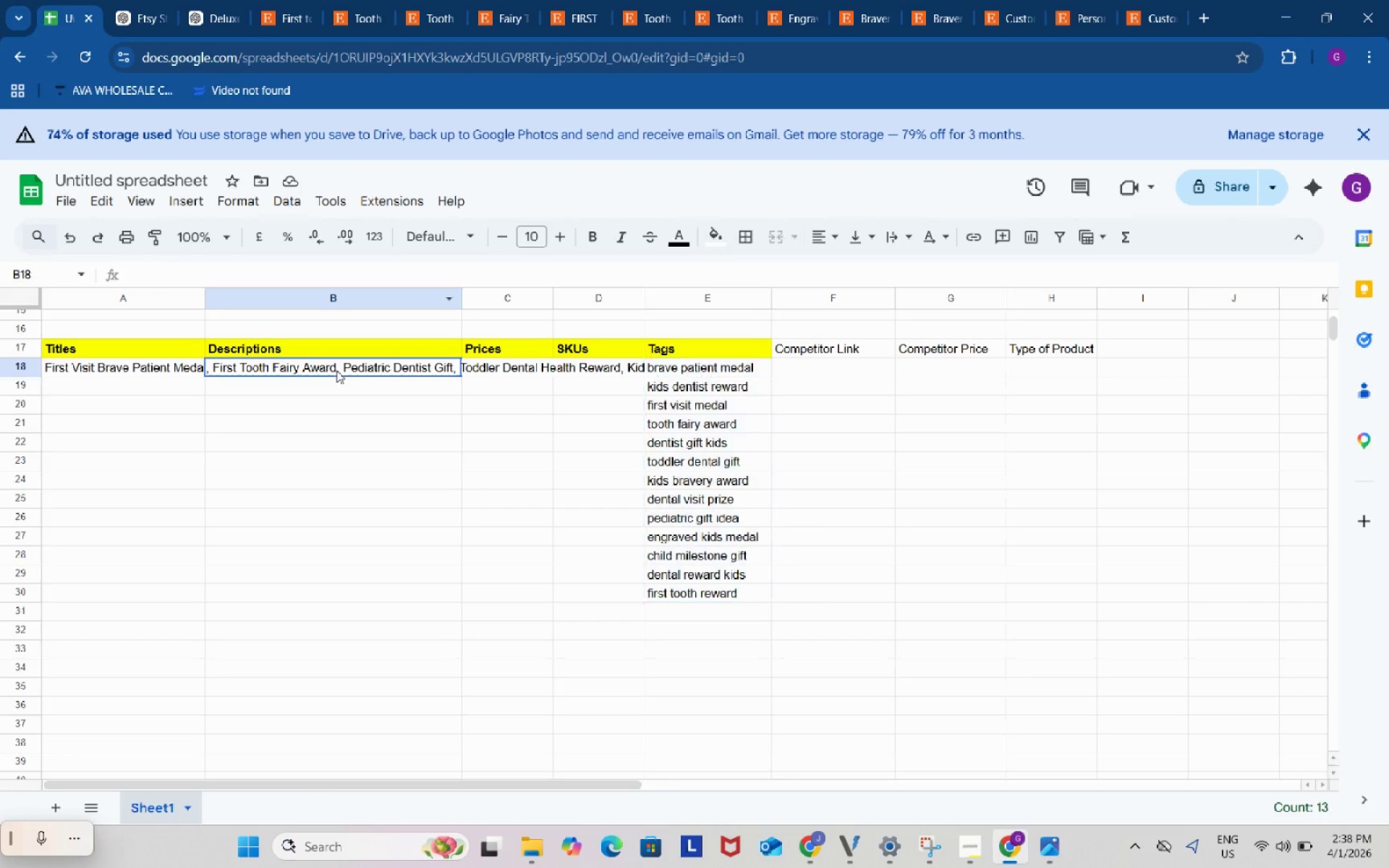 
double_click([336, 370])
 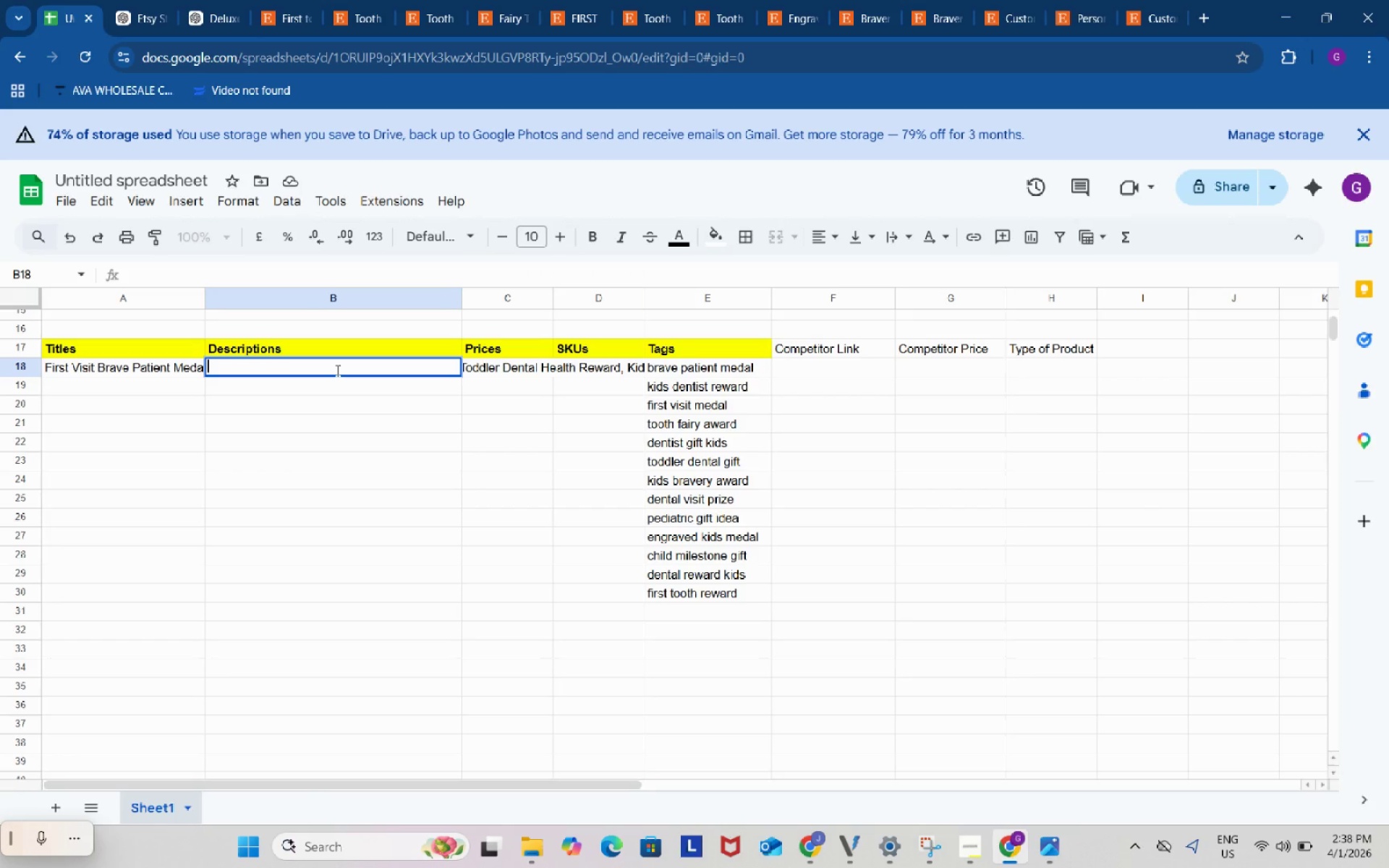 
left_click([336, 370])
 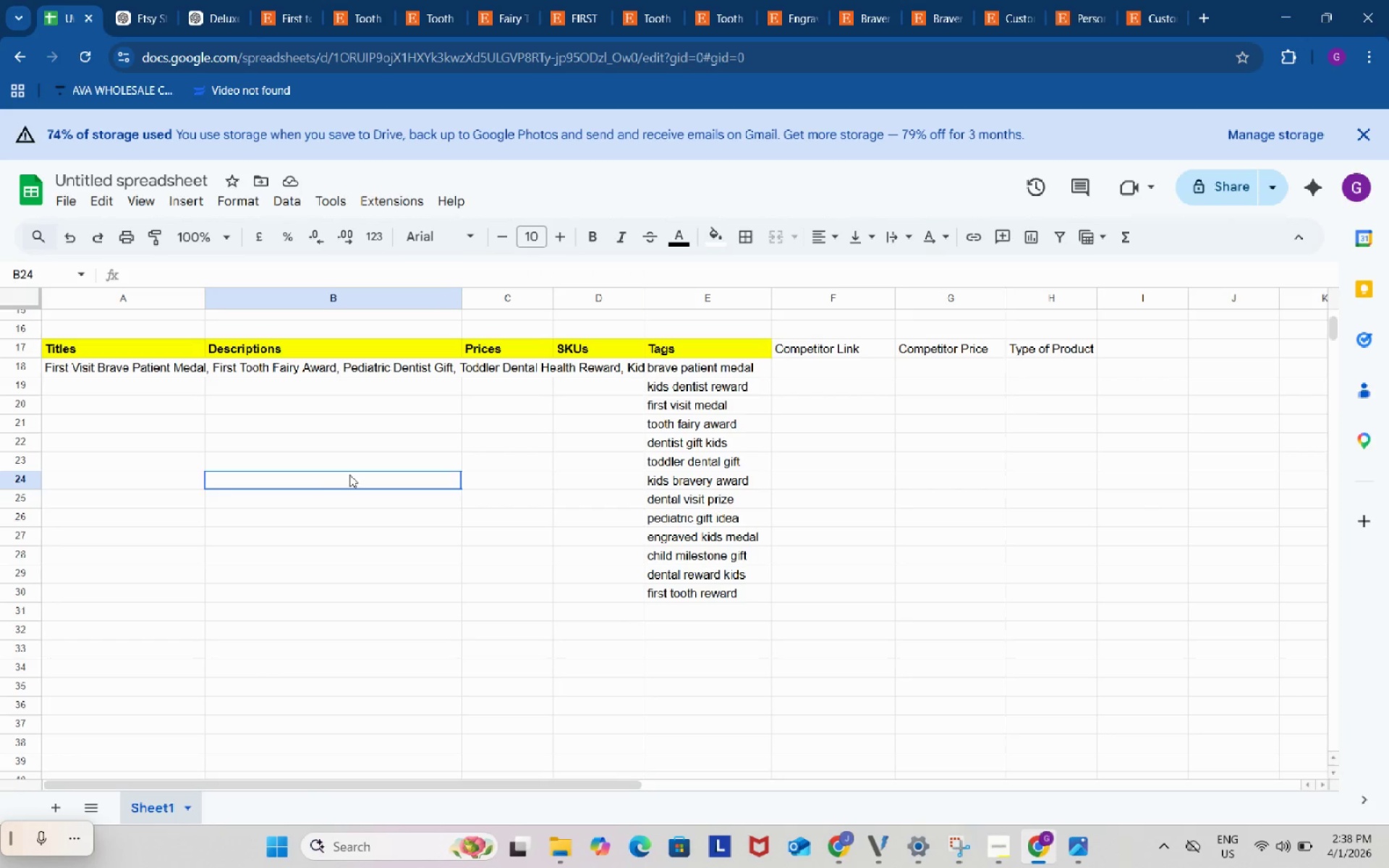 
double_click([349, 475])
 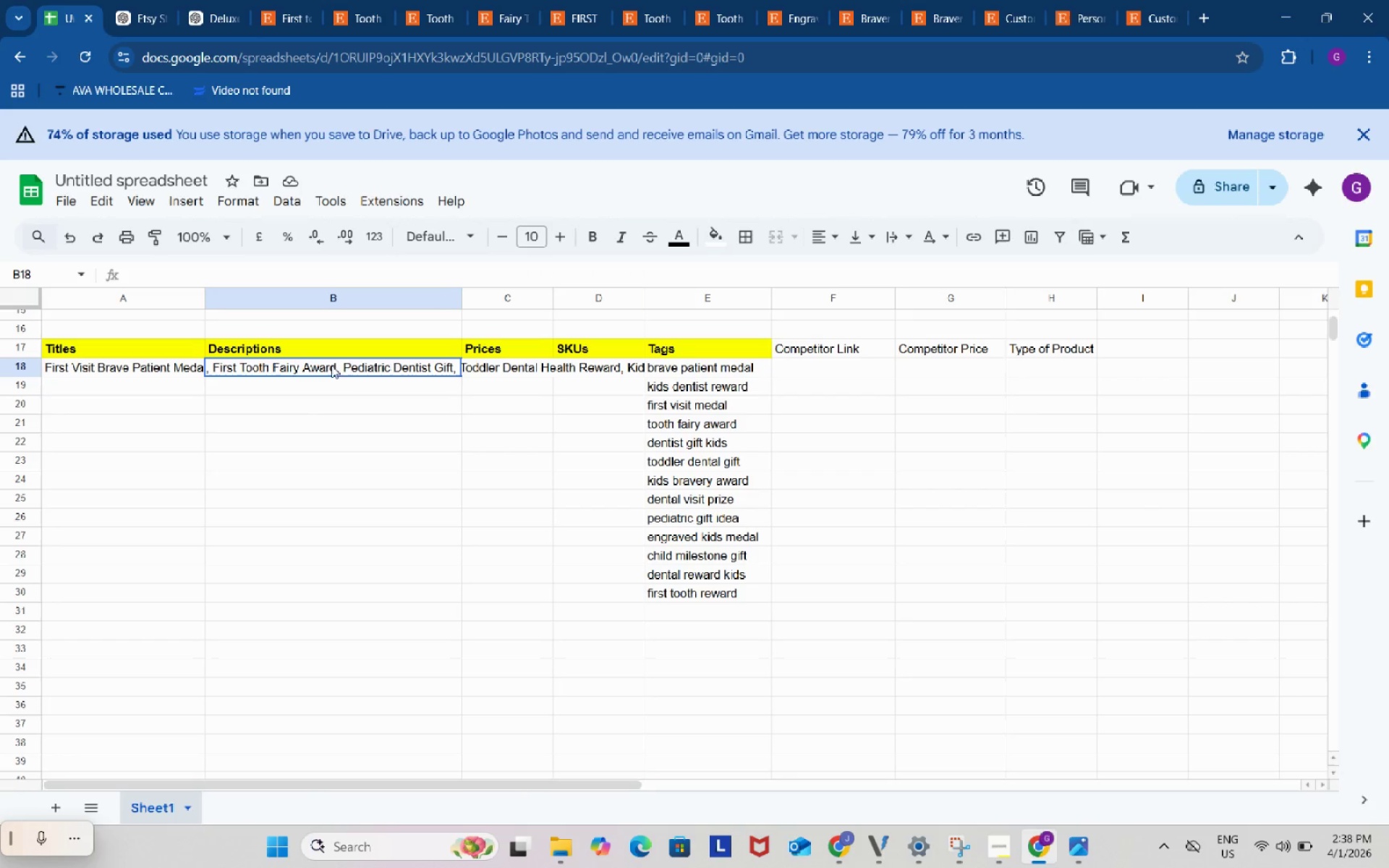 
left_click_drag(start_coordinate=[331, 365], to_coordinate=[338, 519])
 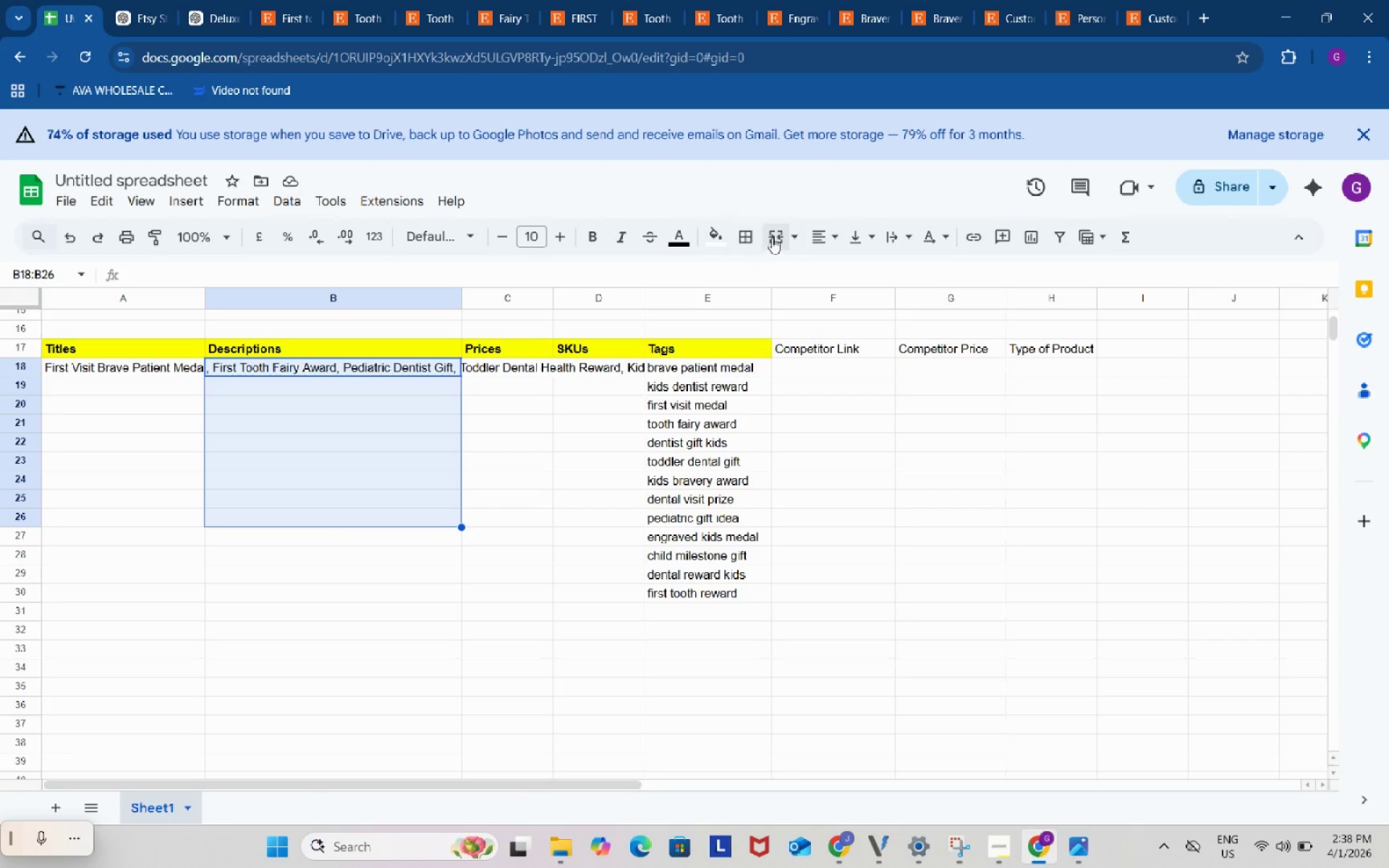 
left_click([775, 237])
 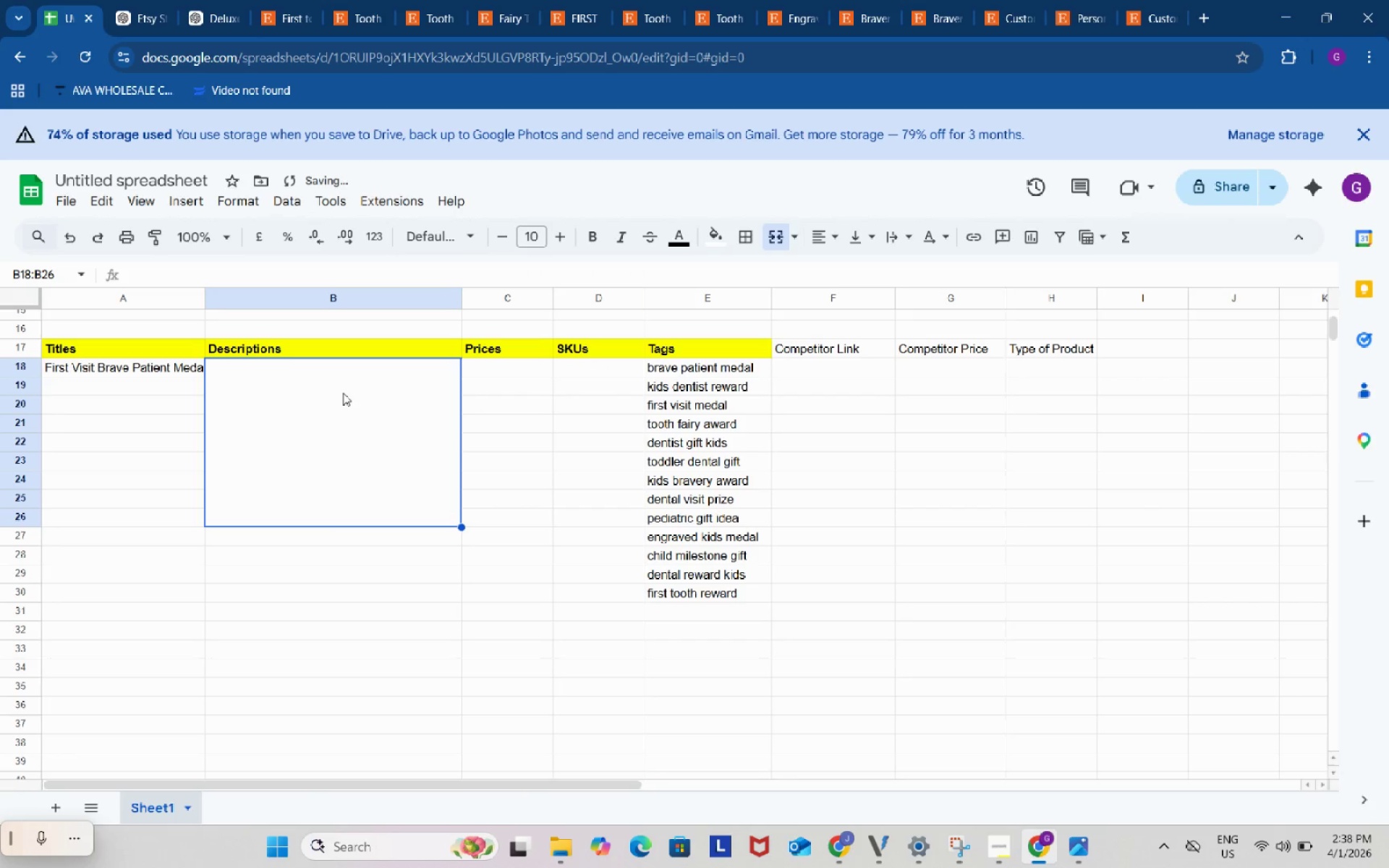 
double_click([343, 393])
 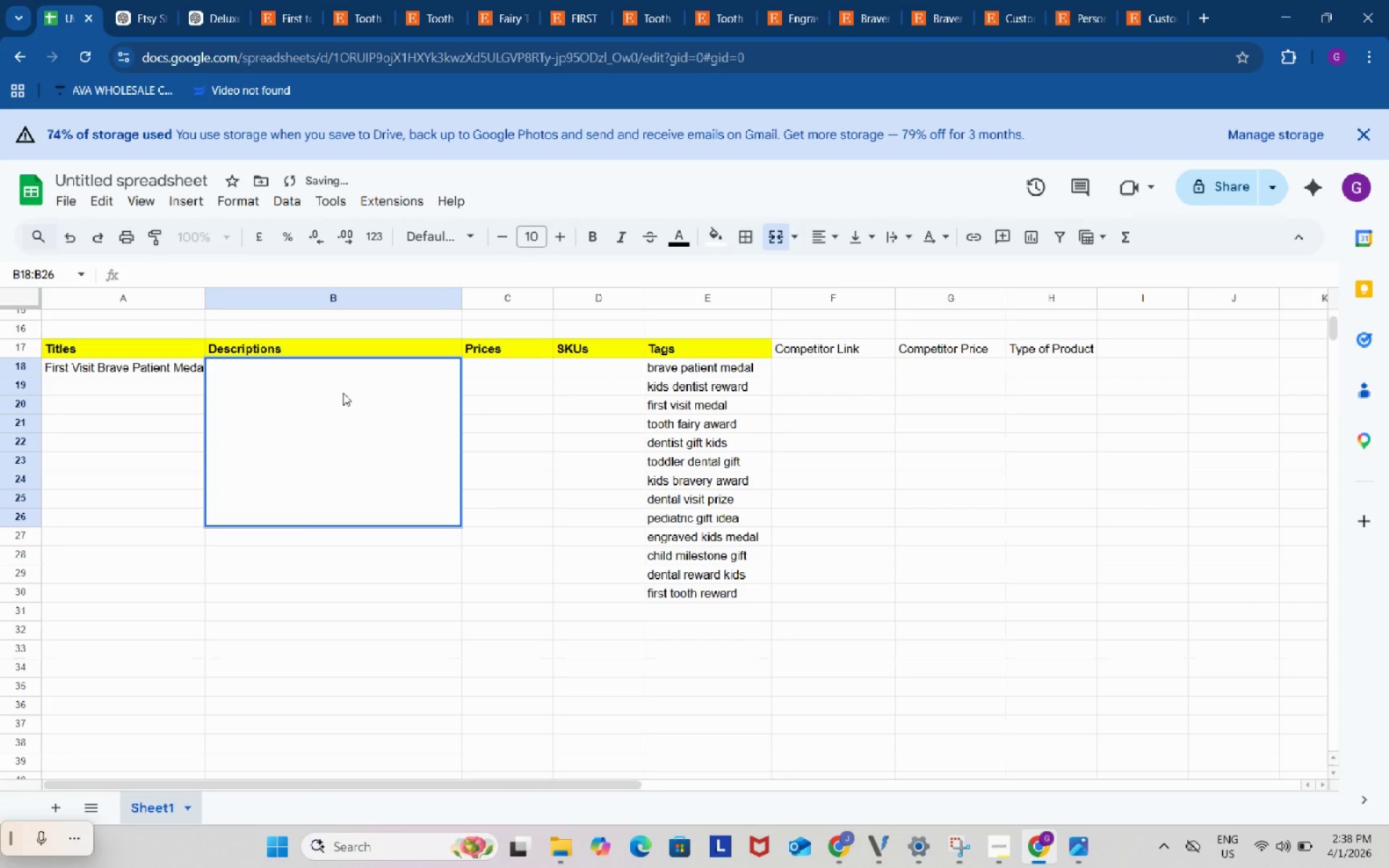 
triple_click([343, 393])
 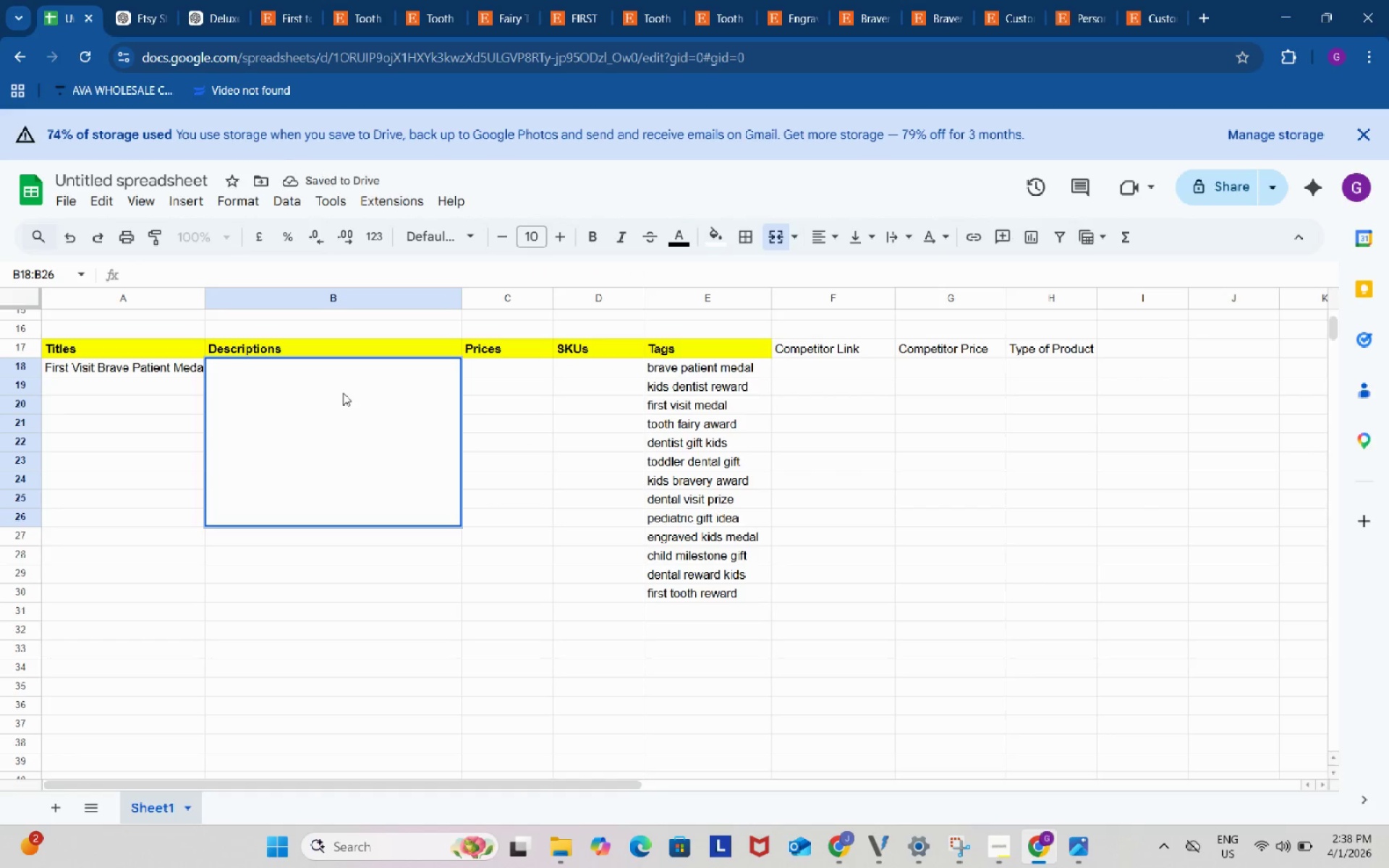 
left_click([343, 393])
 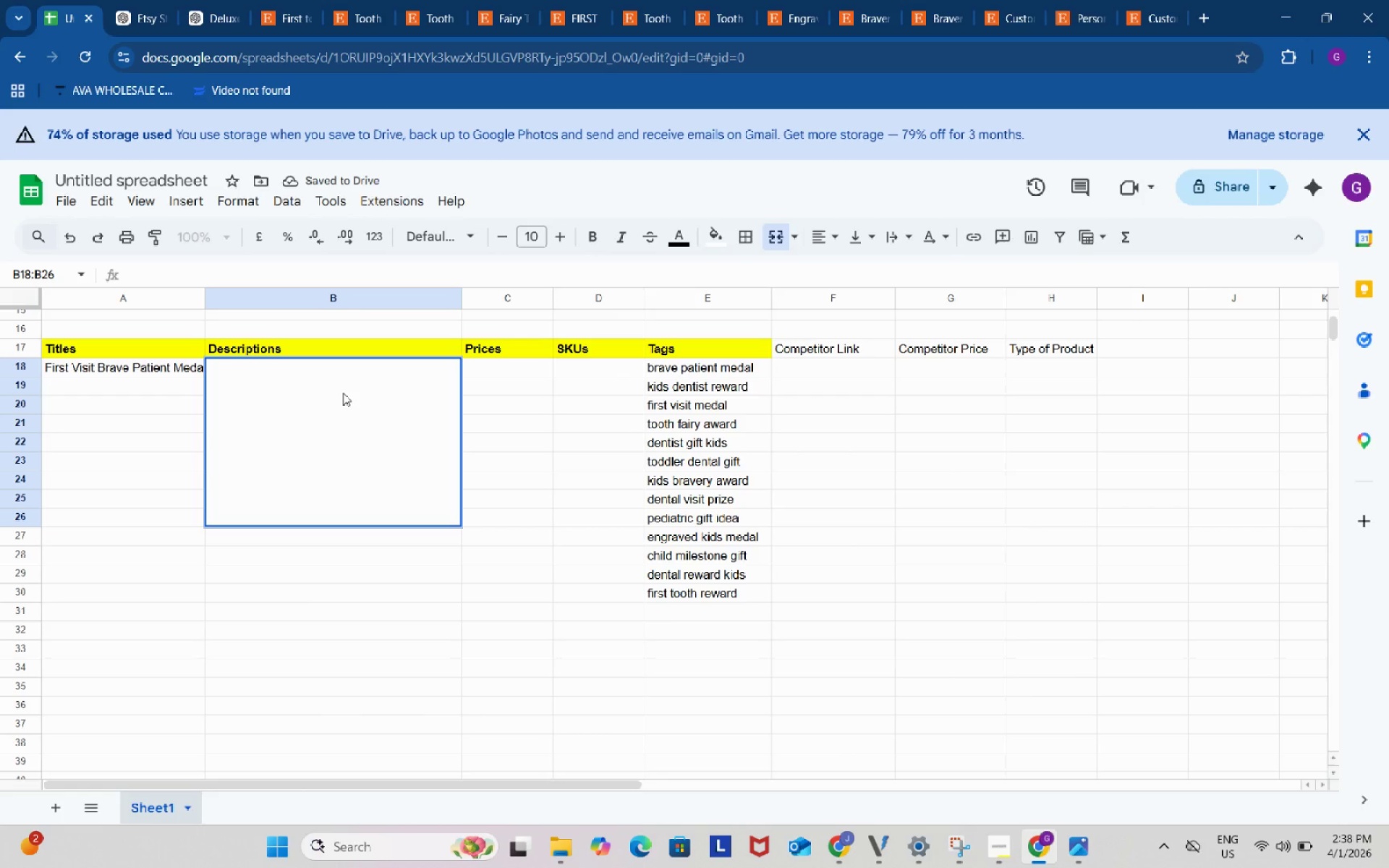 
double_click([343, 393])
 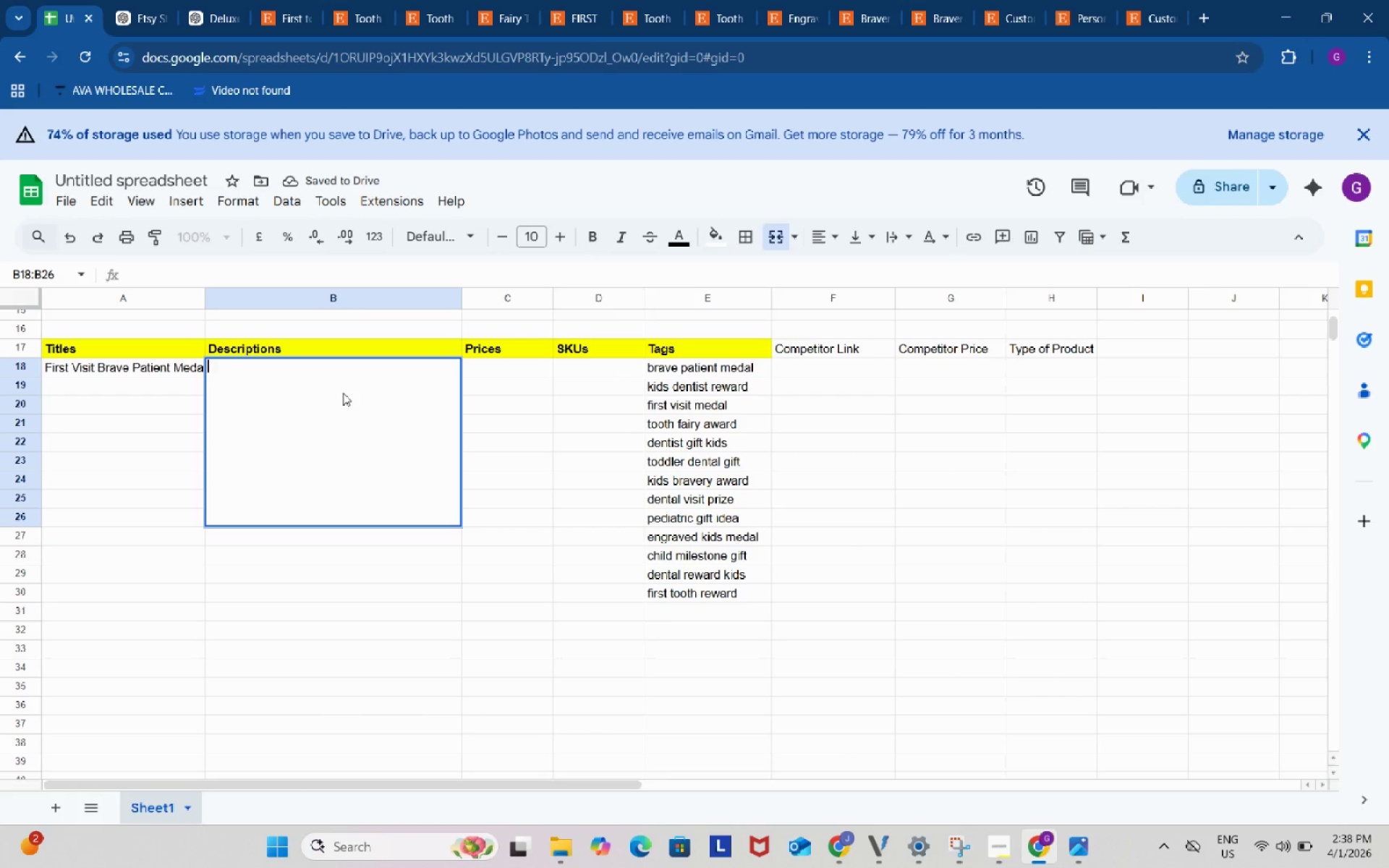 
key(Control+ControlLeft)
 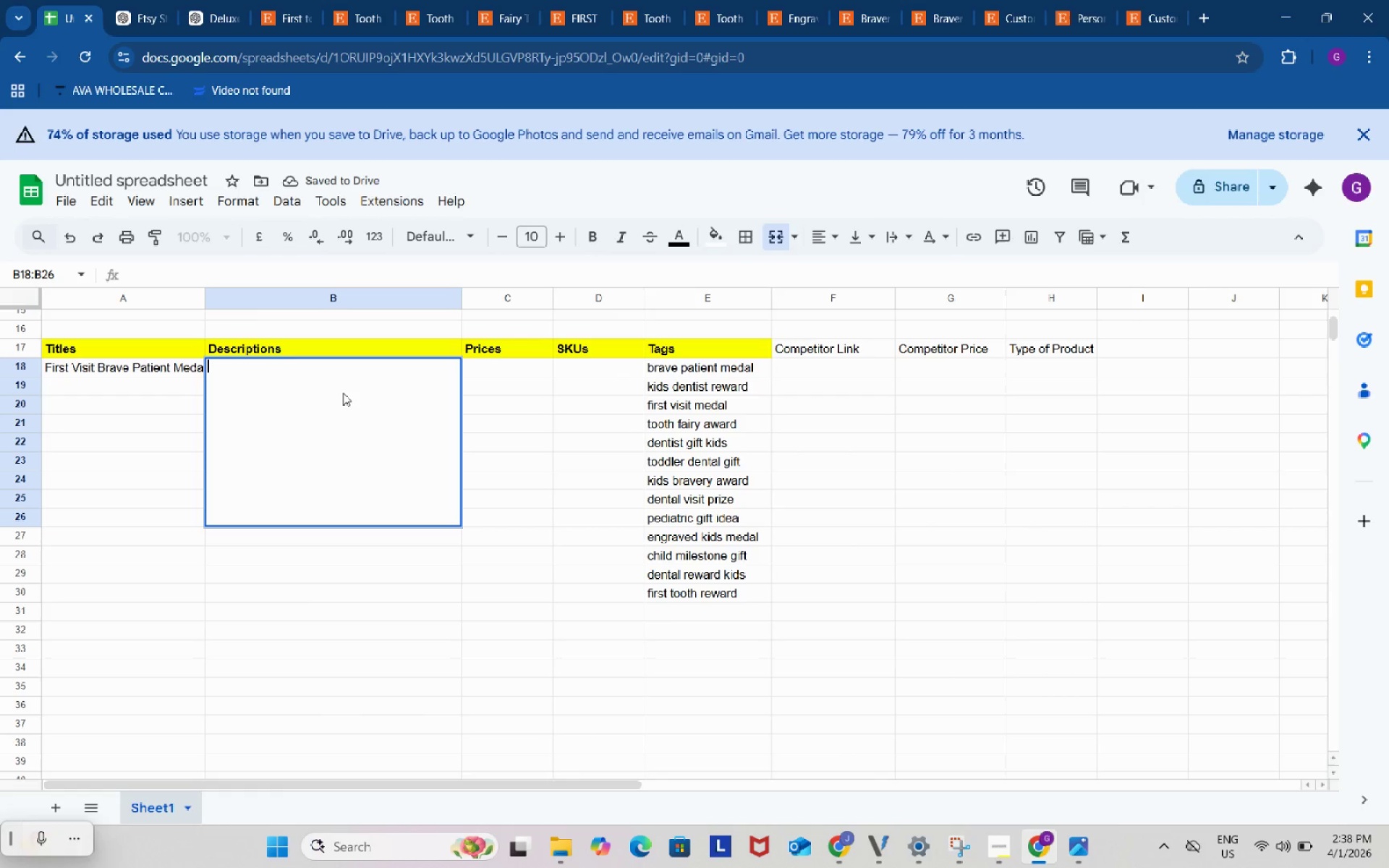 
key(Control+V)
 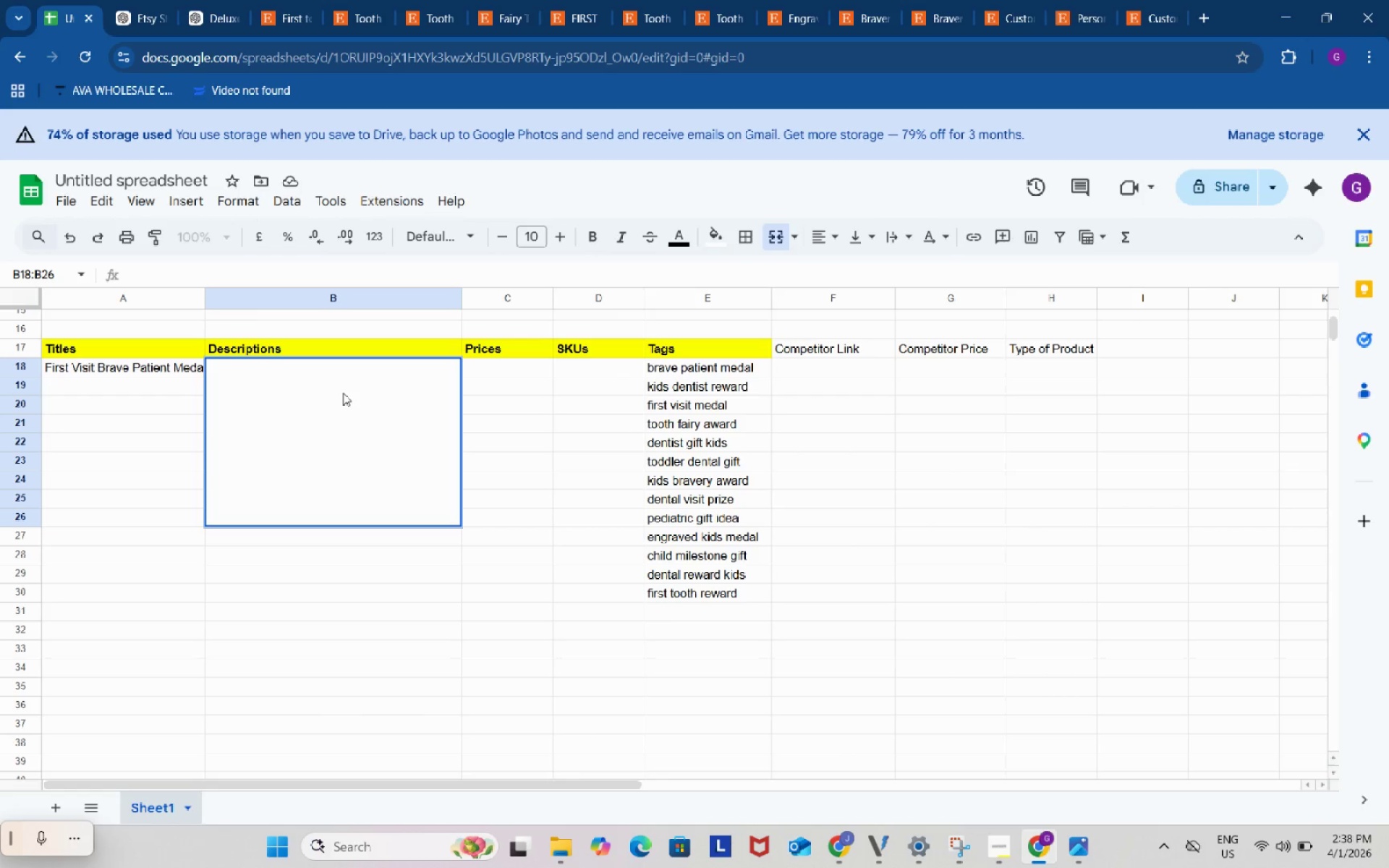 
key(Control+V)
 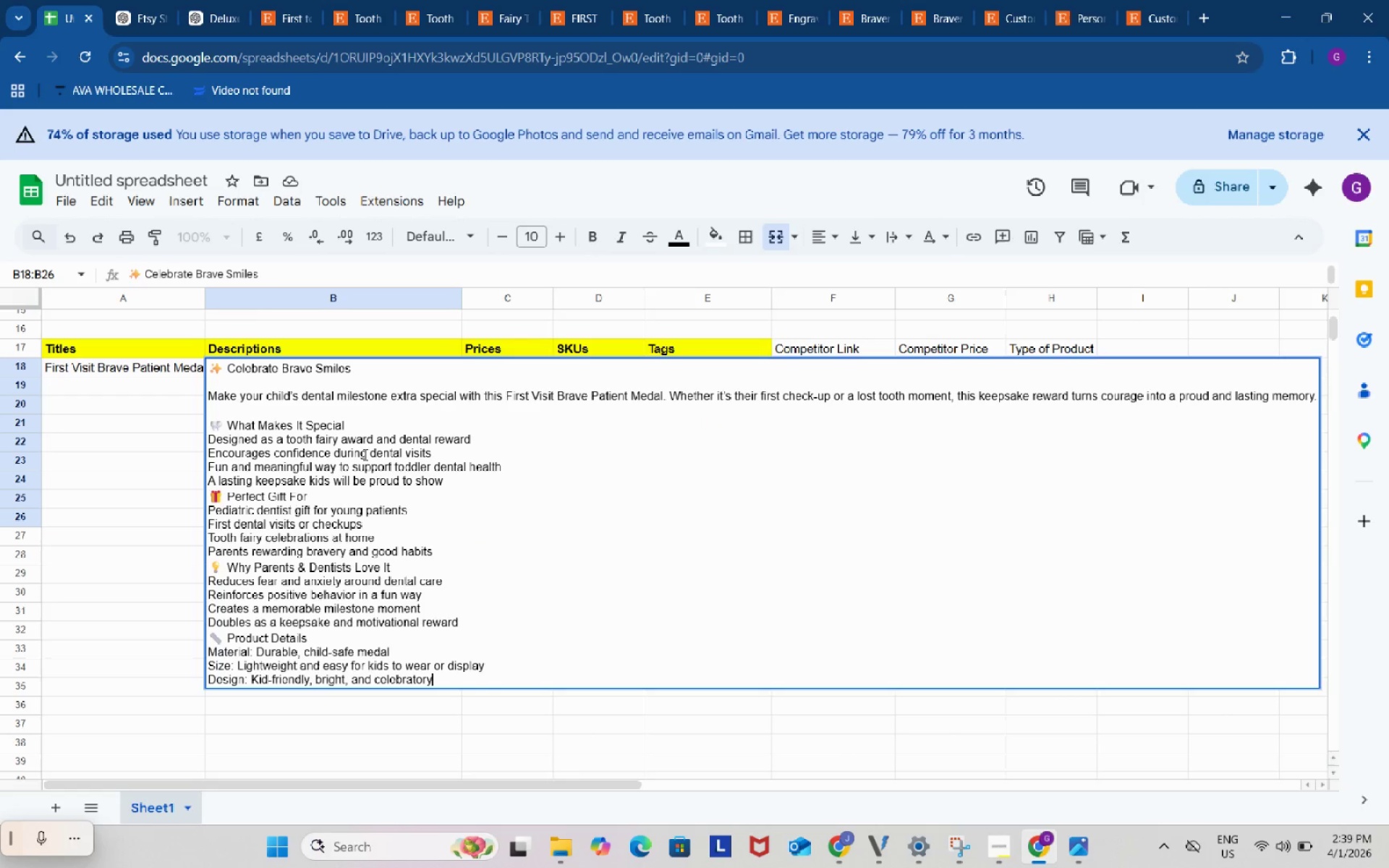 
left_click([461, 482])
 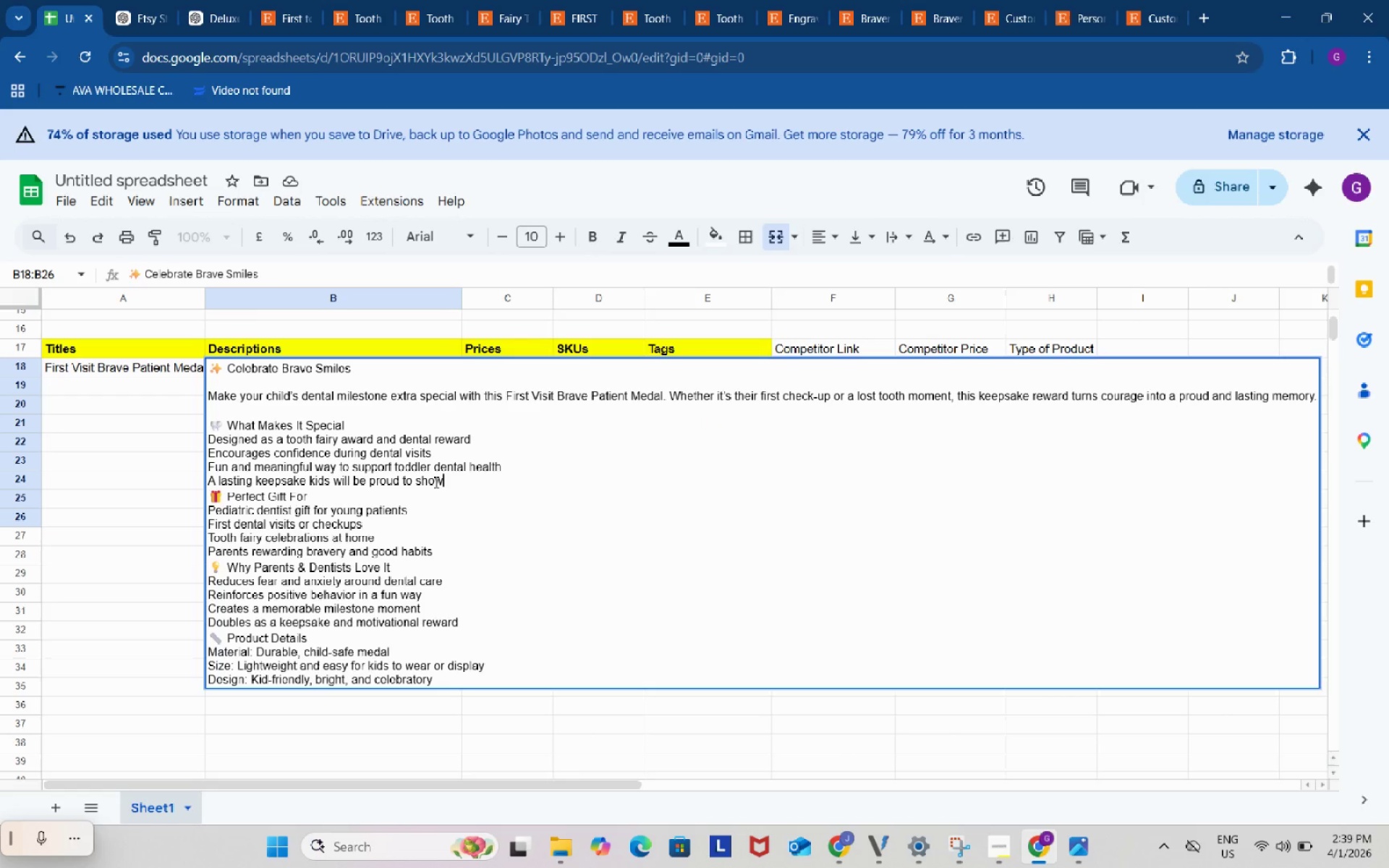 
key(Alt+Control+Enter)
 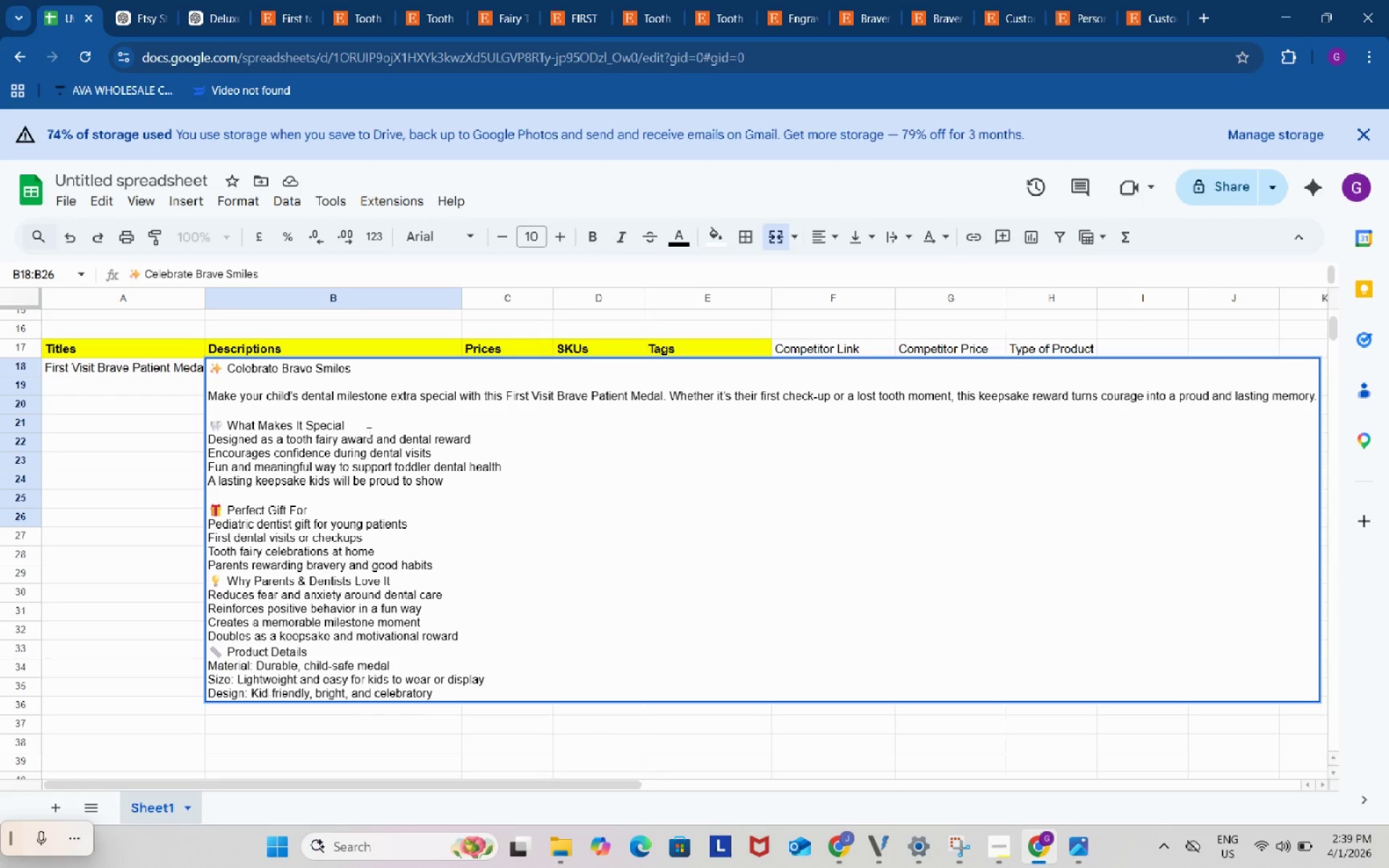 
left_click([369, 427])
 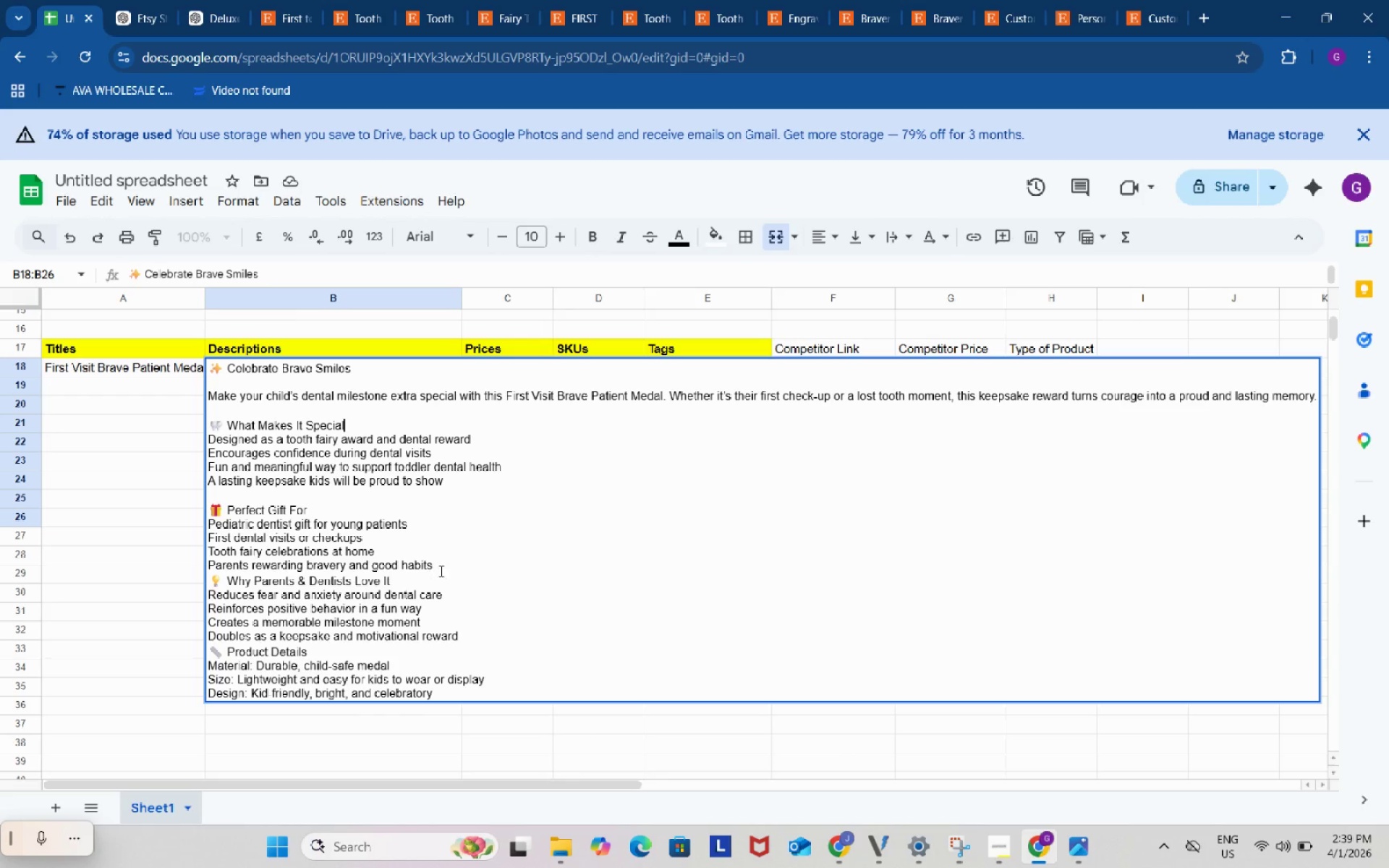 
left_click([449, 566])
 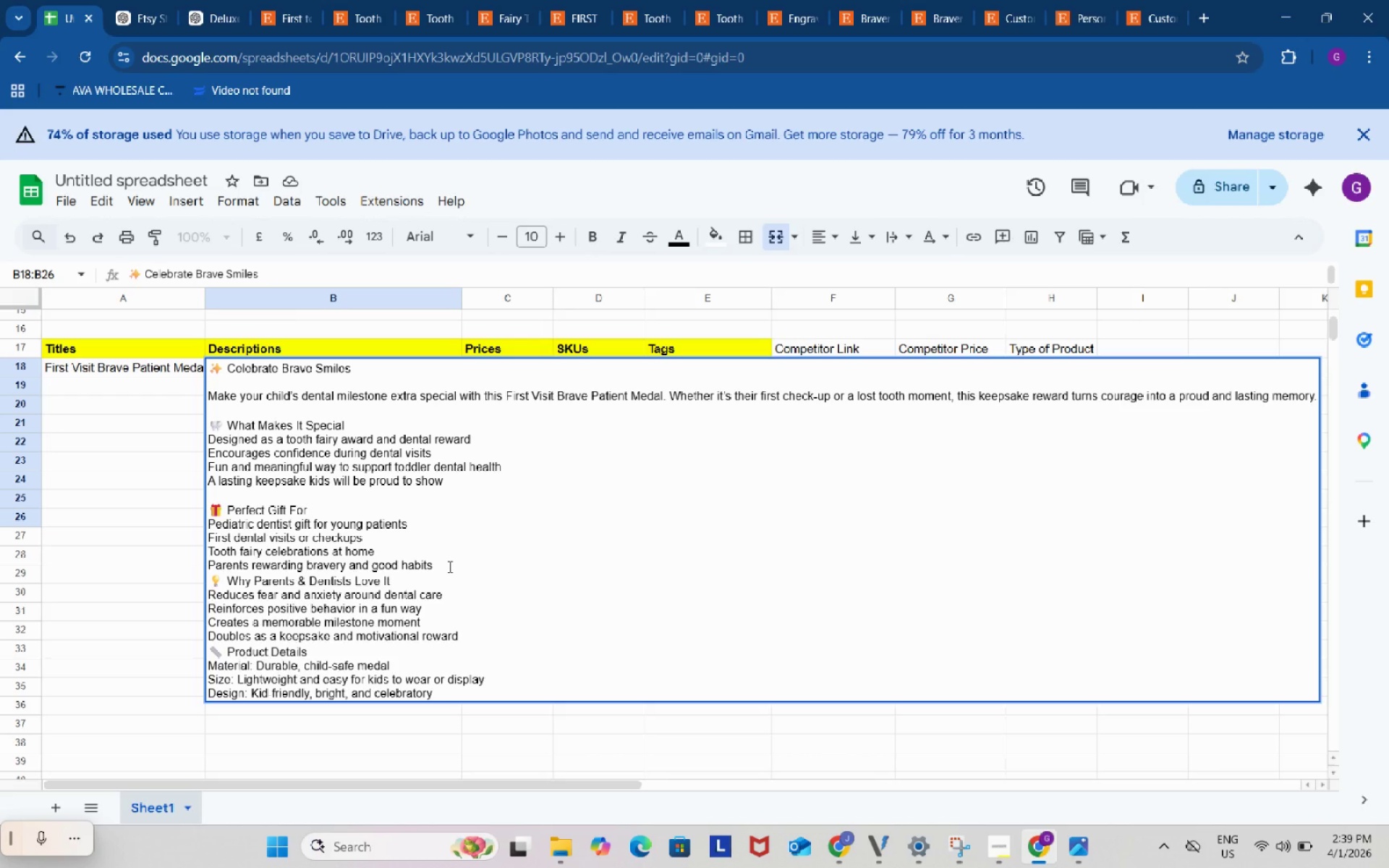 
key(Alt+Control+AltLeft)
 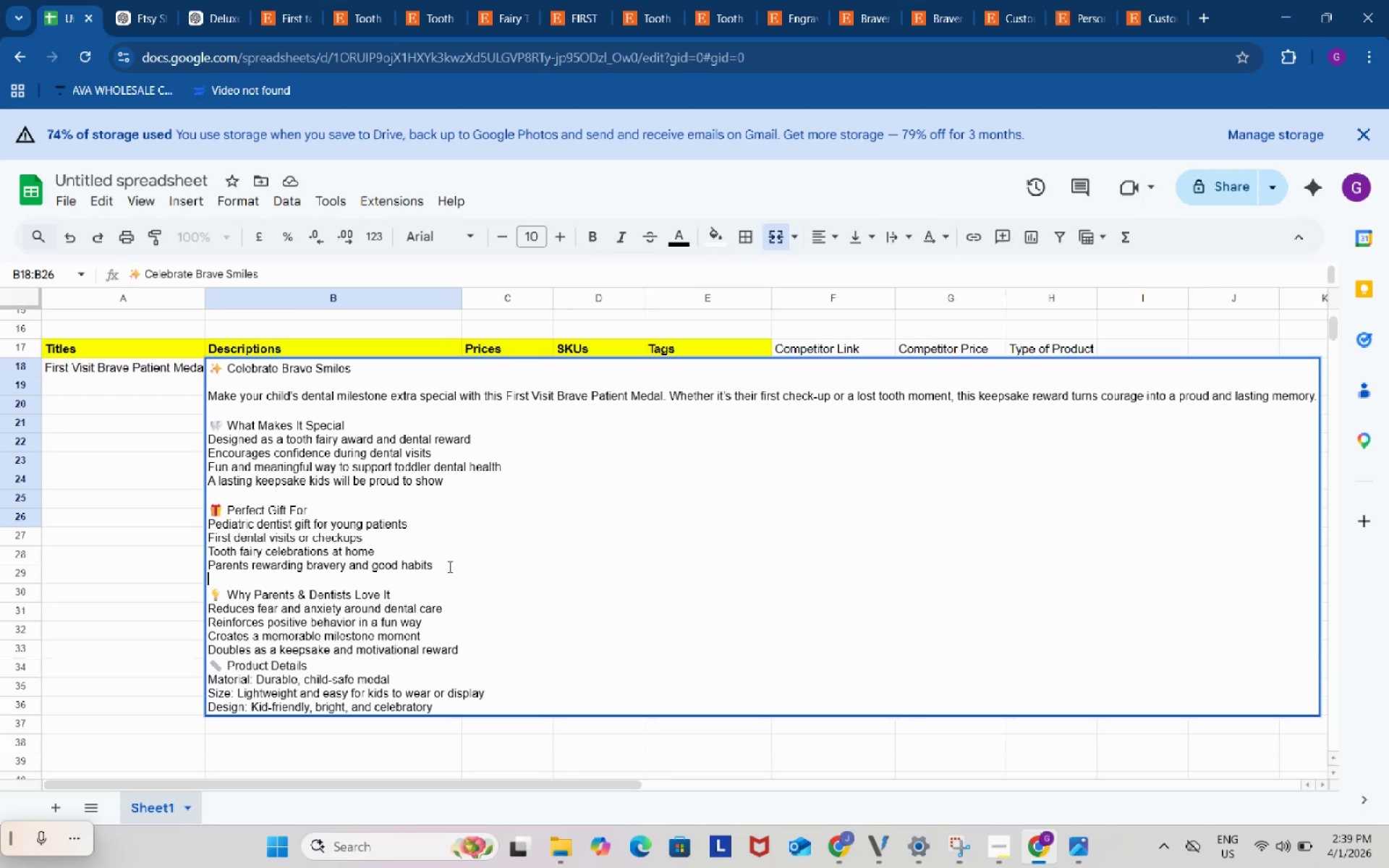 
key(Alt+Control+Enter)
 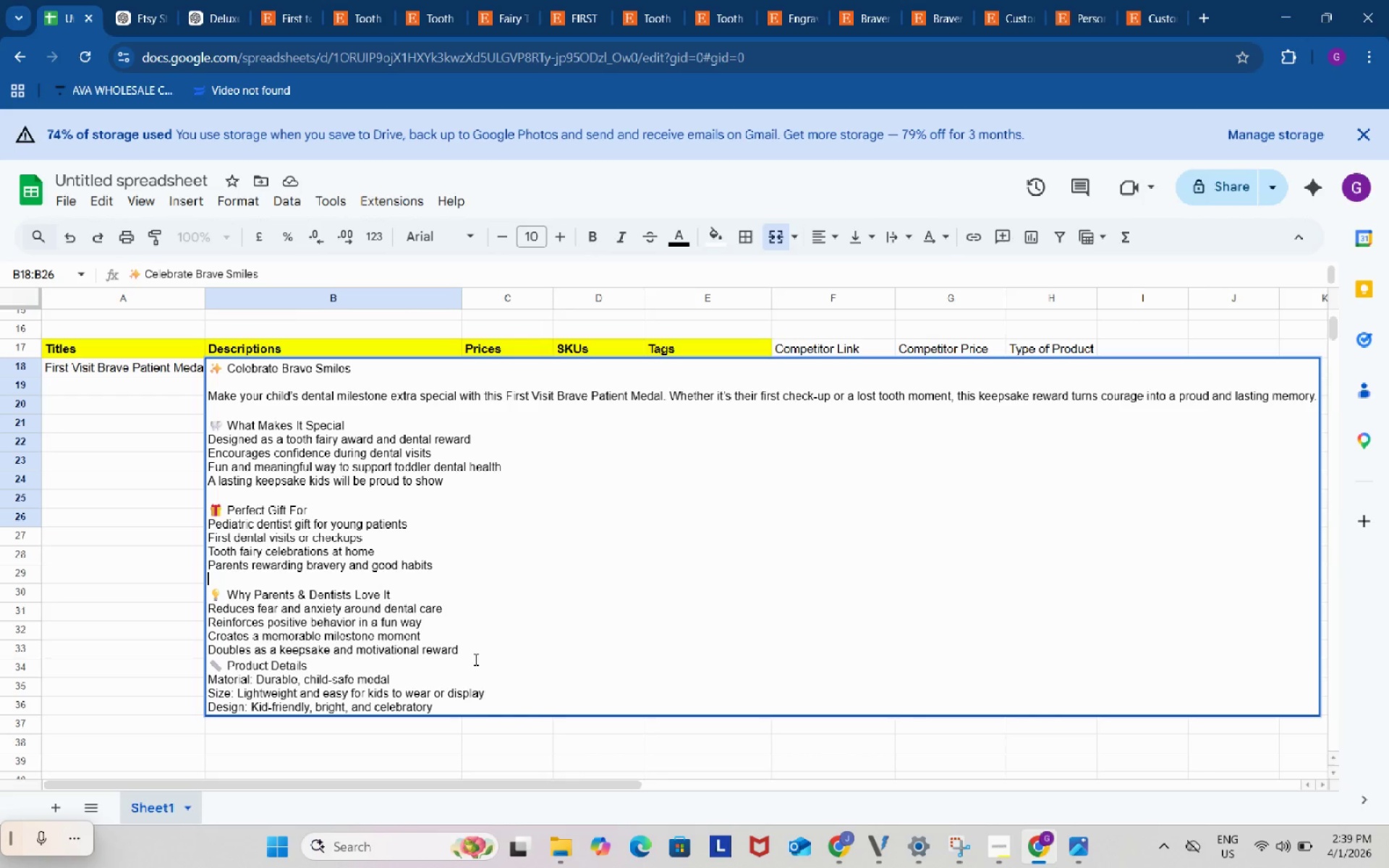 
left_click([481, 655])
 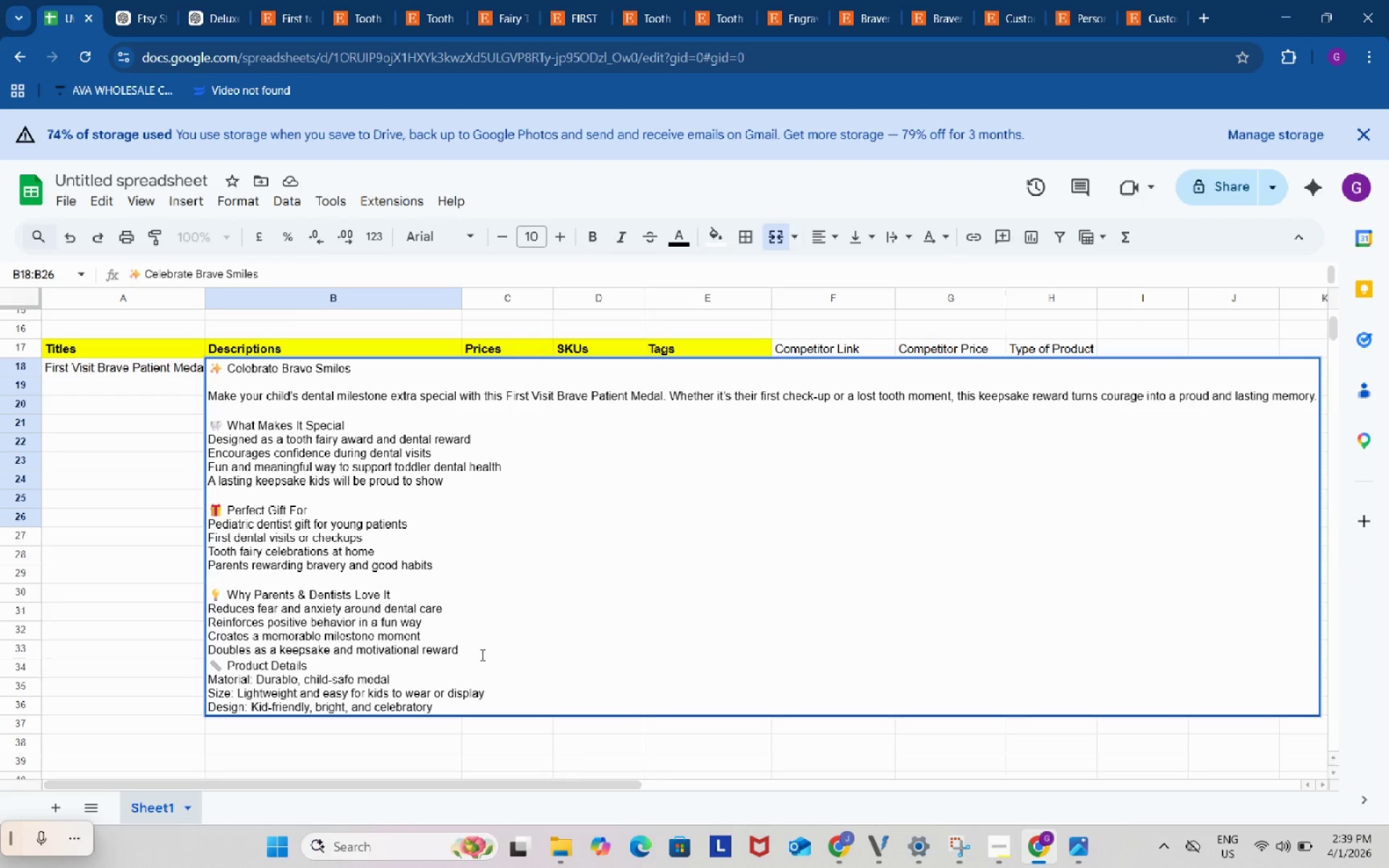 
key(Alt+Control+Enter)
 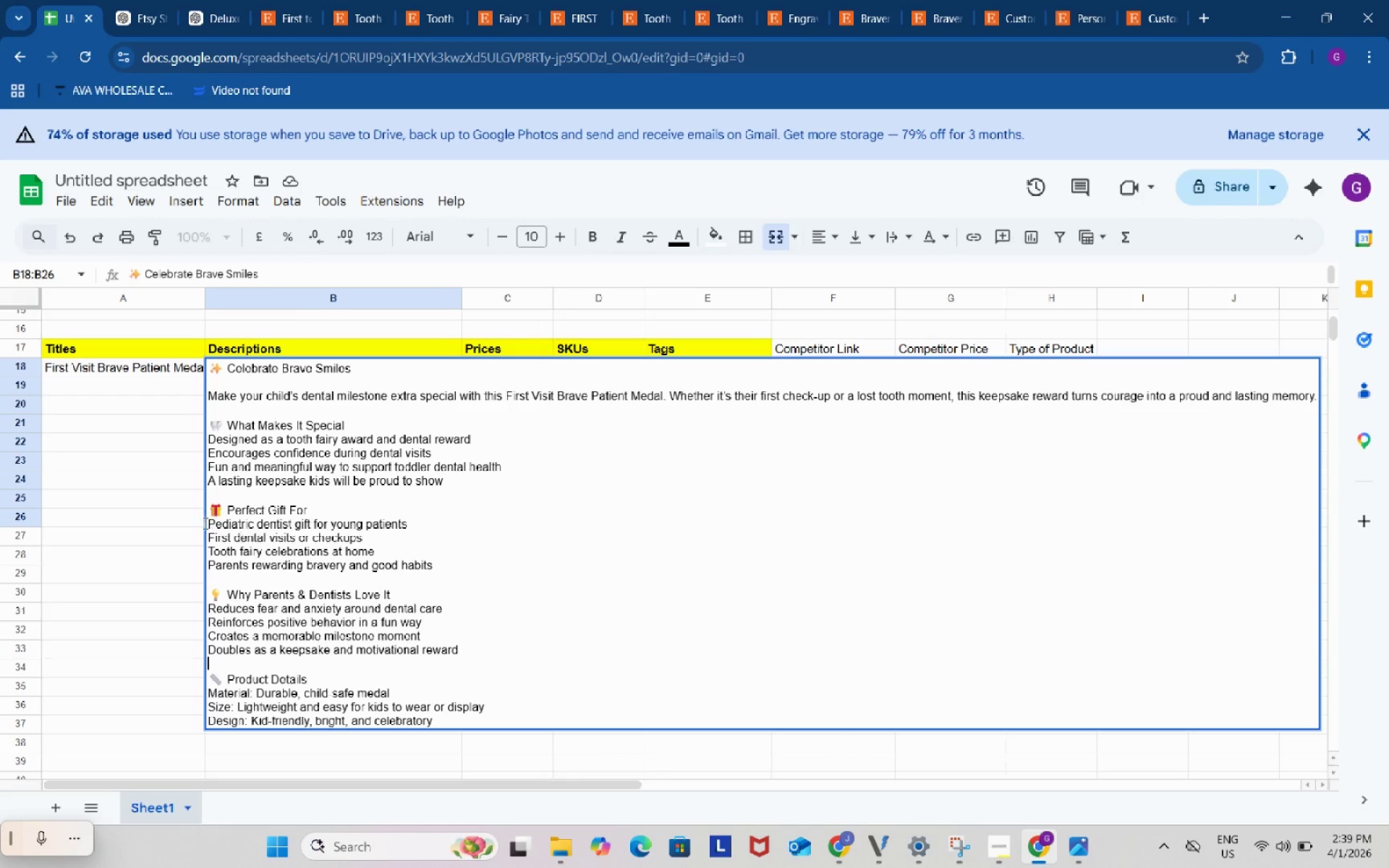 
left_click([171, 501])
 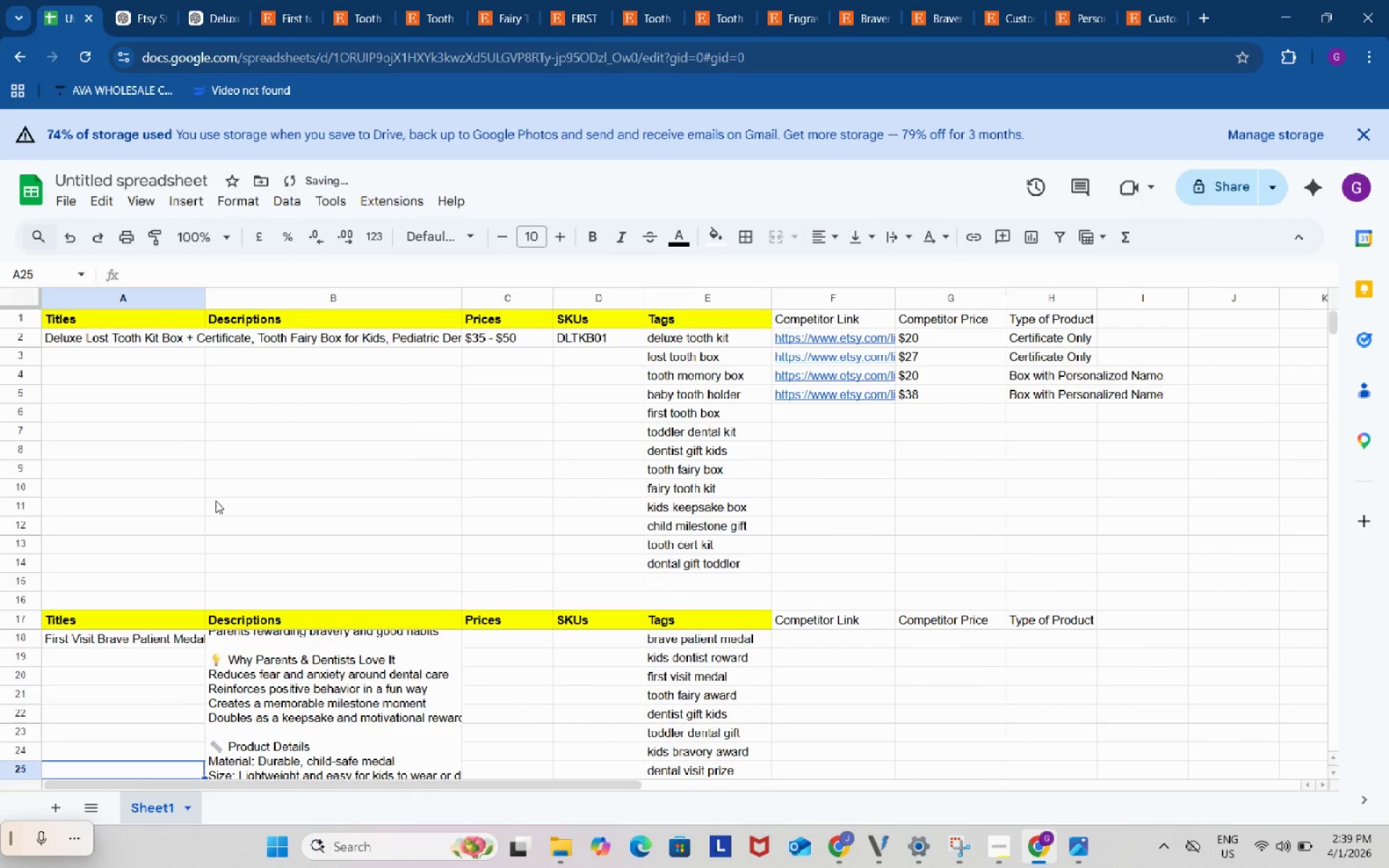 
scroll: coordinate [226, 495], scroll_direction: up, amount: 7.0
 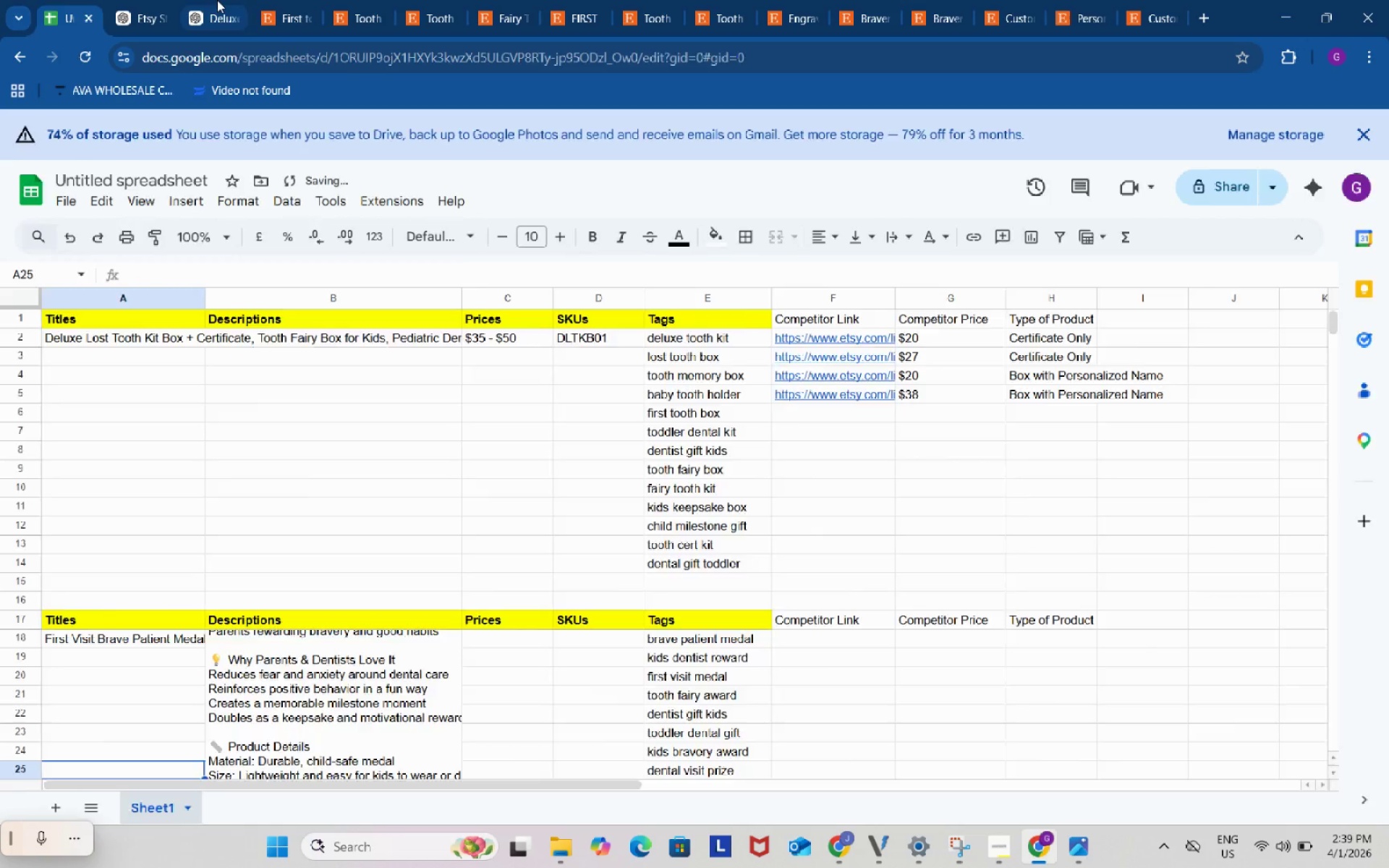 
left_click([217, 0])
 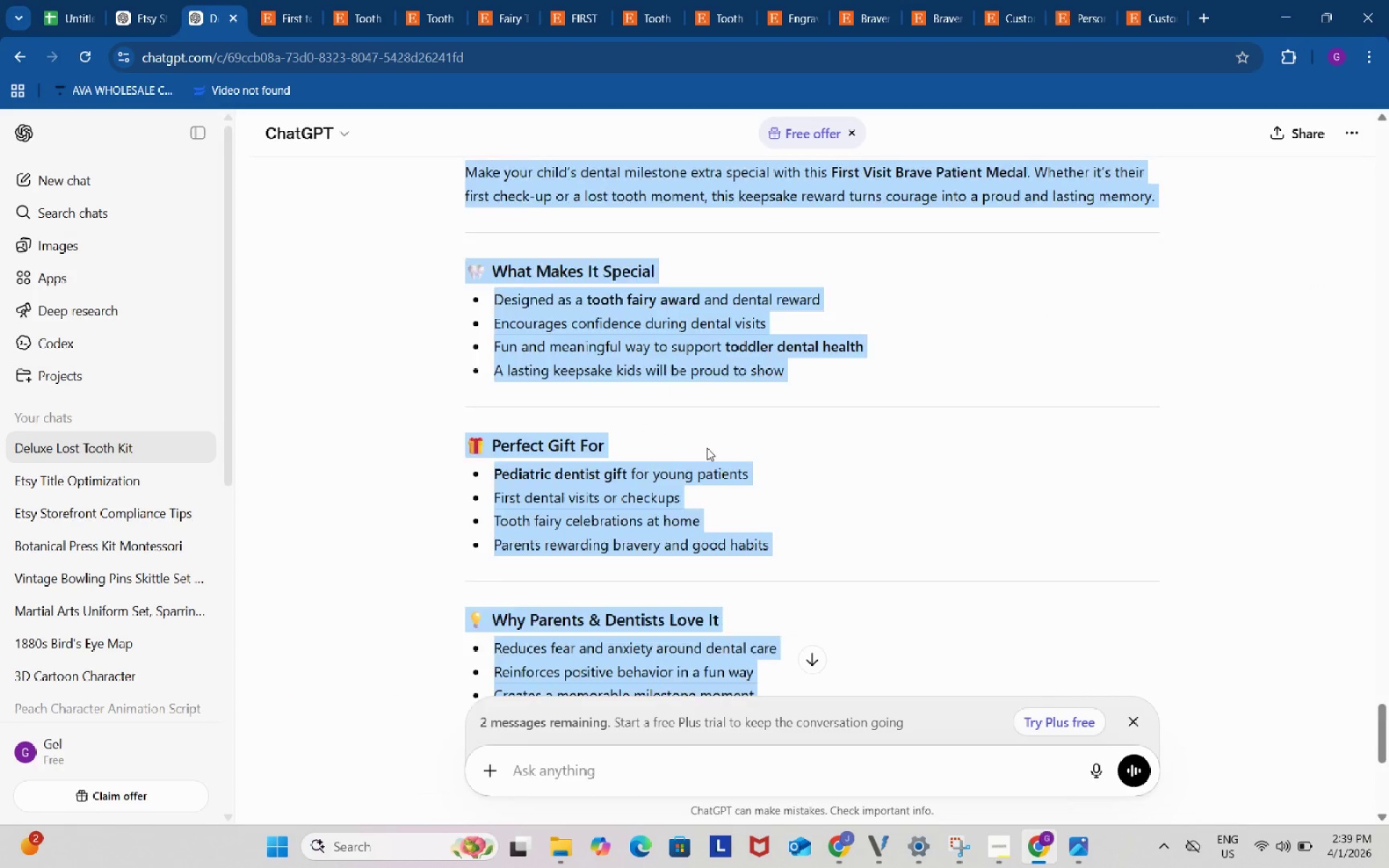 
scroll: coordinate [710, 448], scroll_direction: up, amount: 30.0
 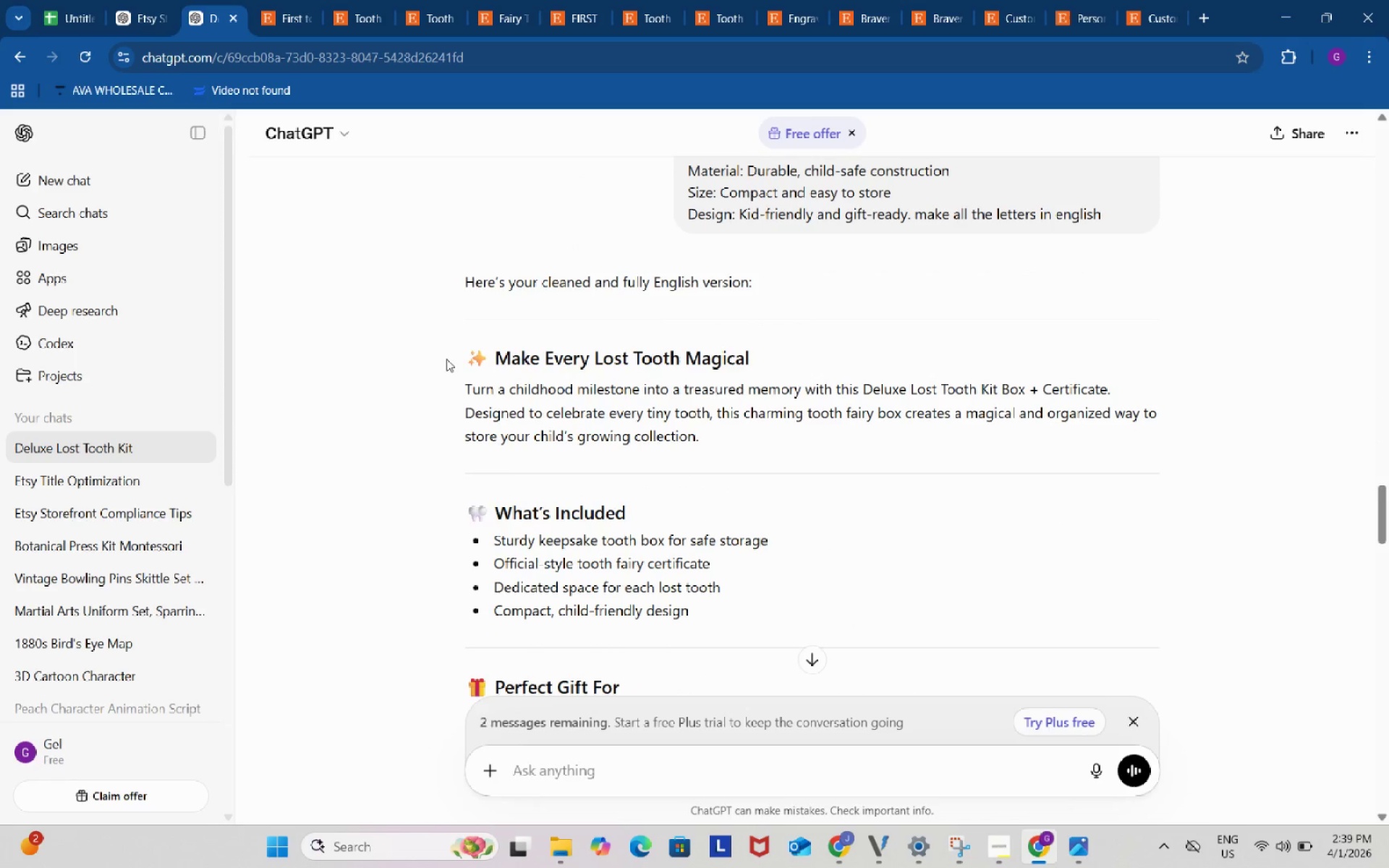 
left_click_drag(start_coordinate=[442, 357], to_coordinate=[765, 475])
 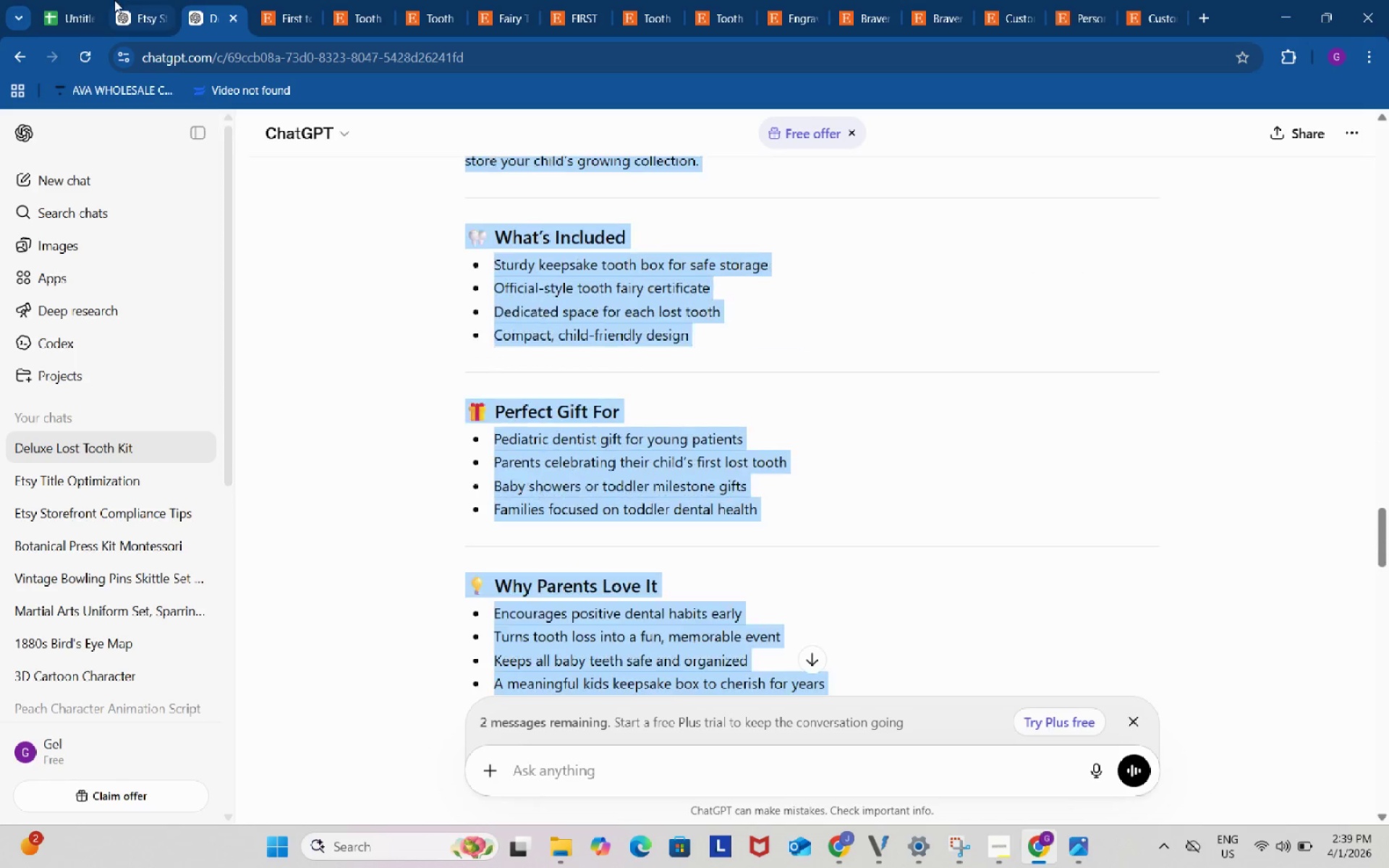 
scroll: coordinate [666, 526], scroll_direction: down, amount: 7.0
 